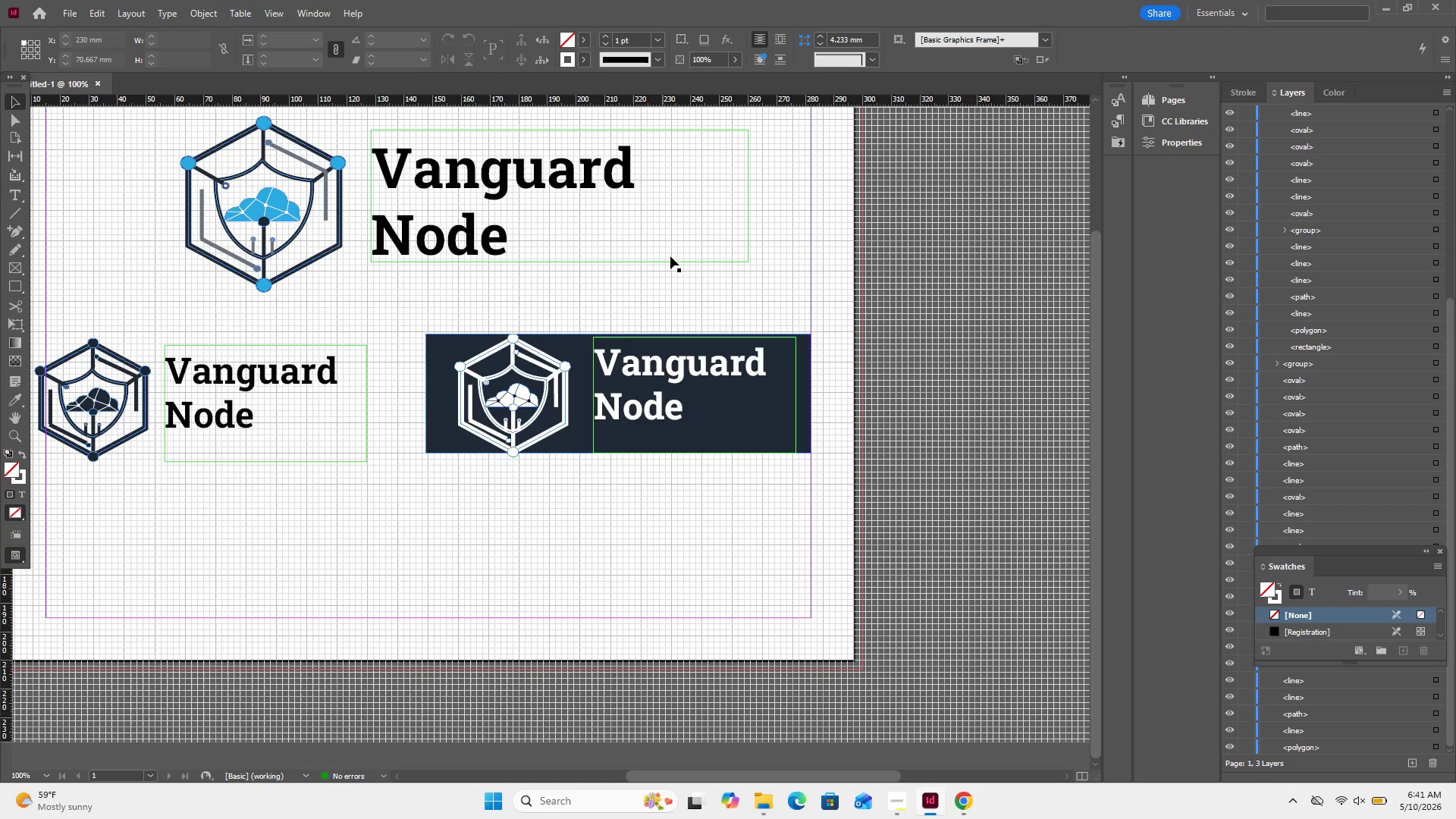 
left_click([670, 256])
 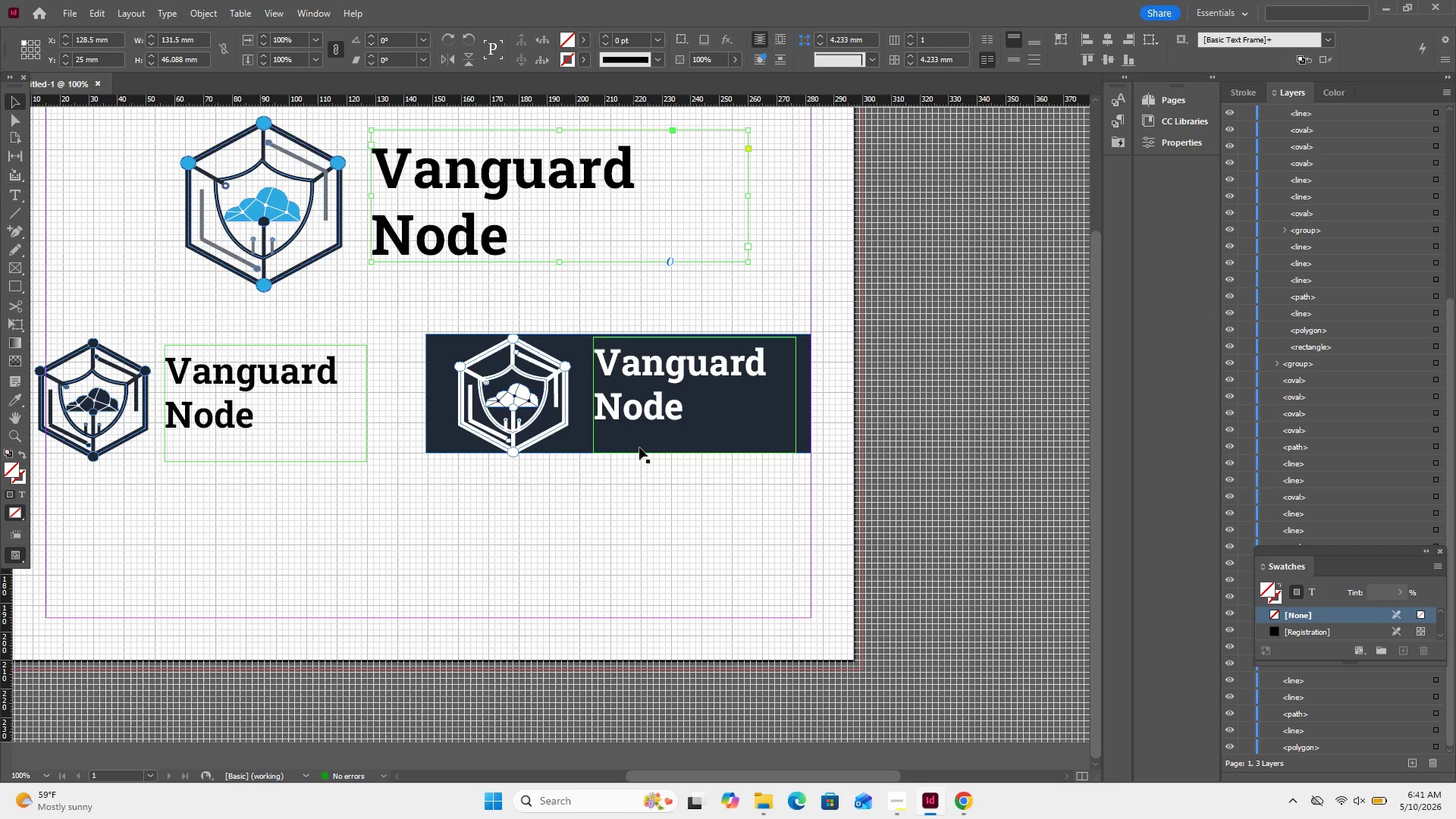 
left_click([642, 403])
 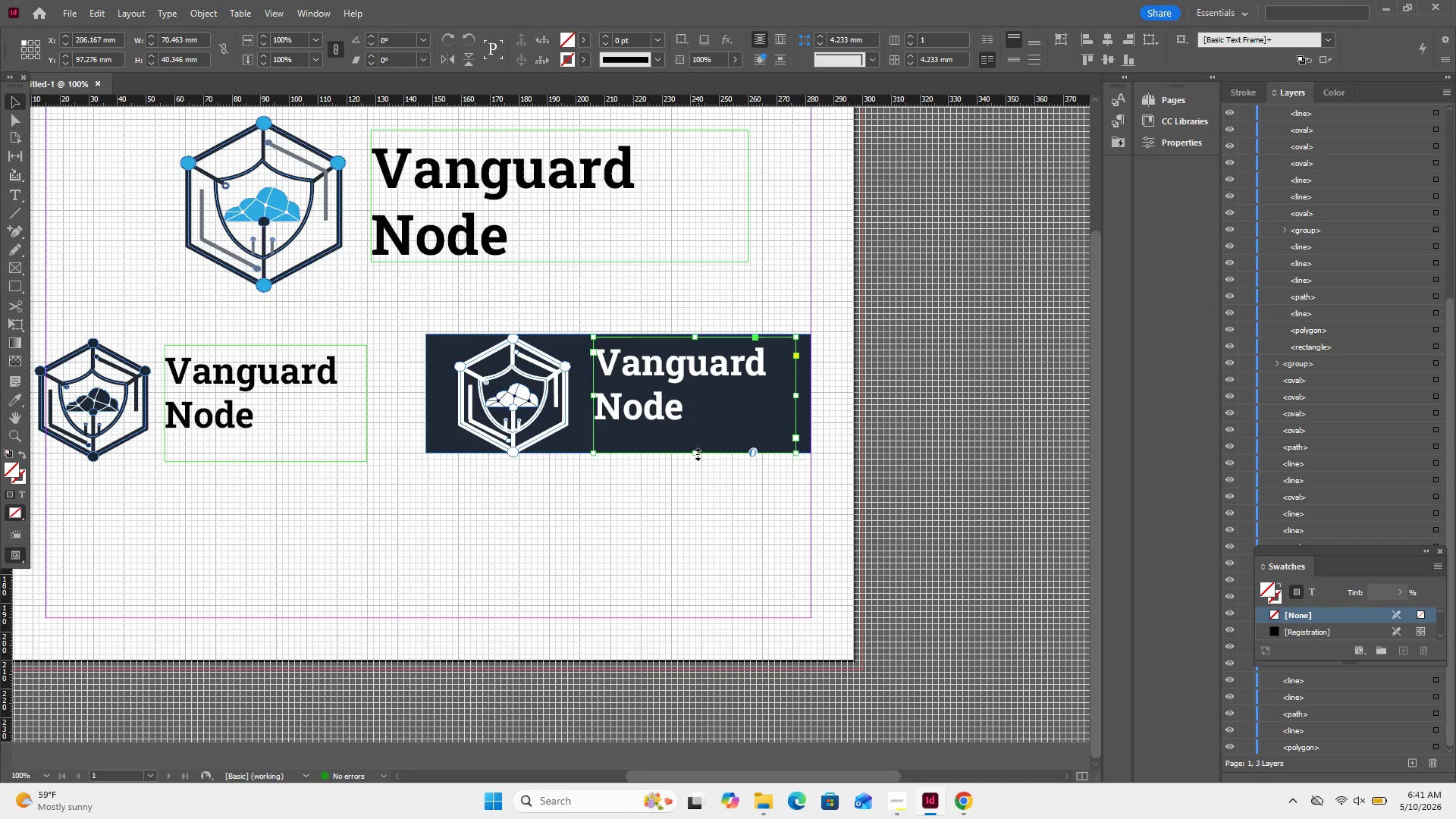 
left_click_drag(start_coordinate=[697, 455], to_coordinate=[694, 435])
 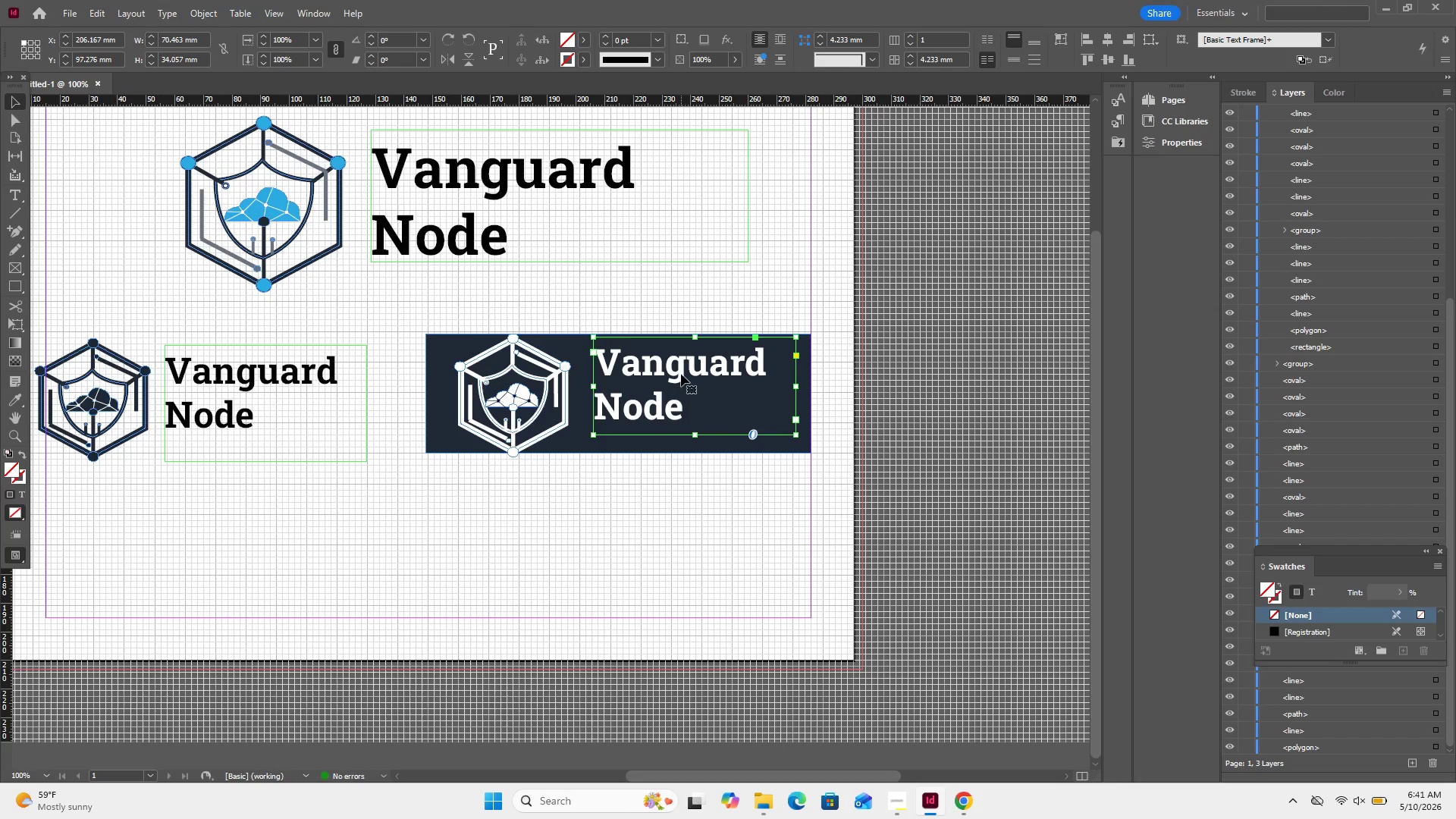 
left_click_drag(start_coordinate=[681, 374], to_coordinate=[682, 388])
 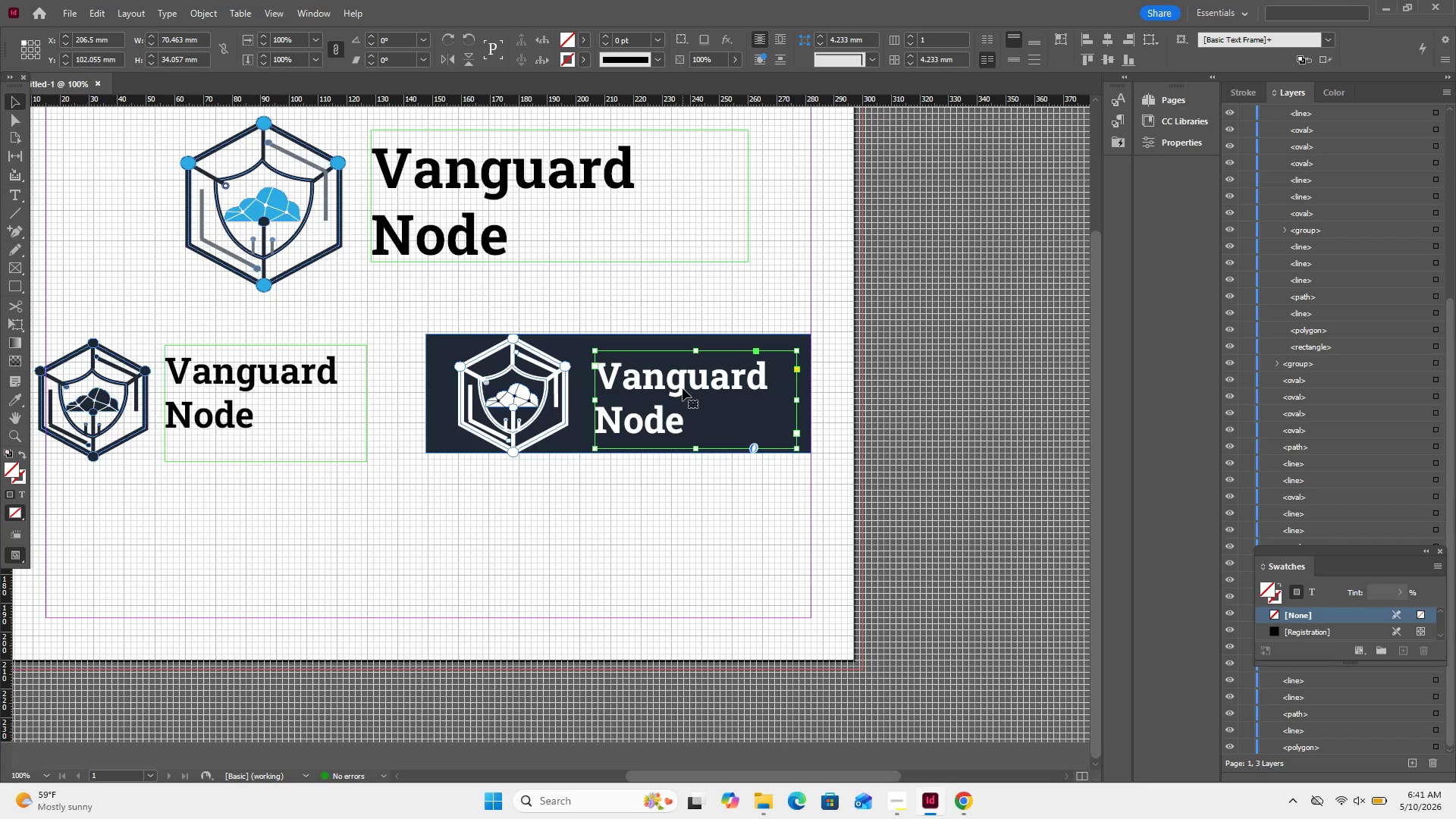 
left_click_drag(start_coordinate=[682, 388], to_coordinate=[682, 384])
 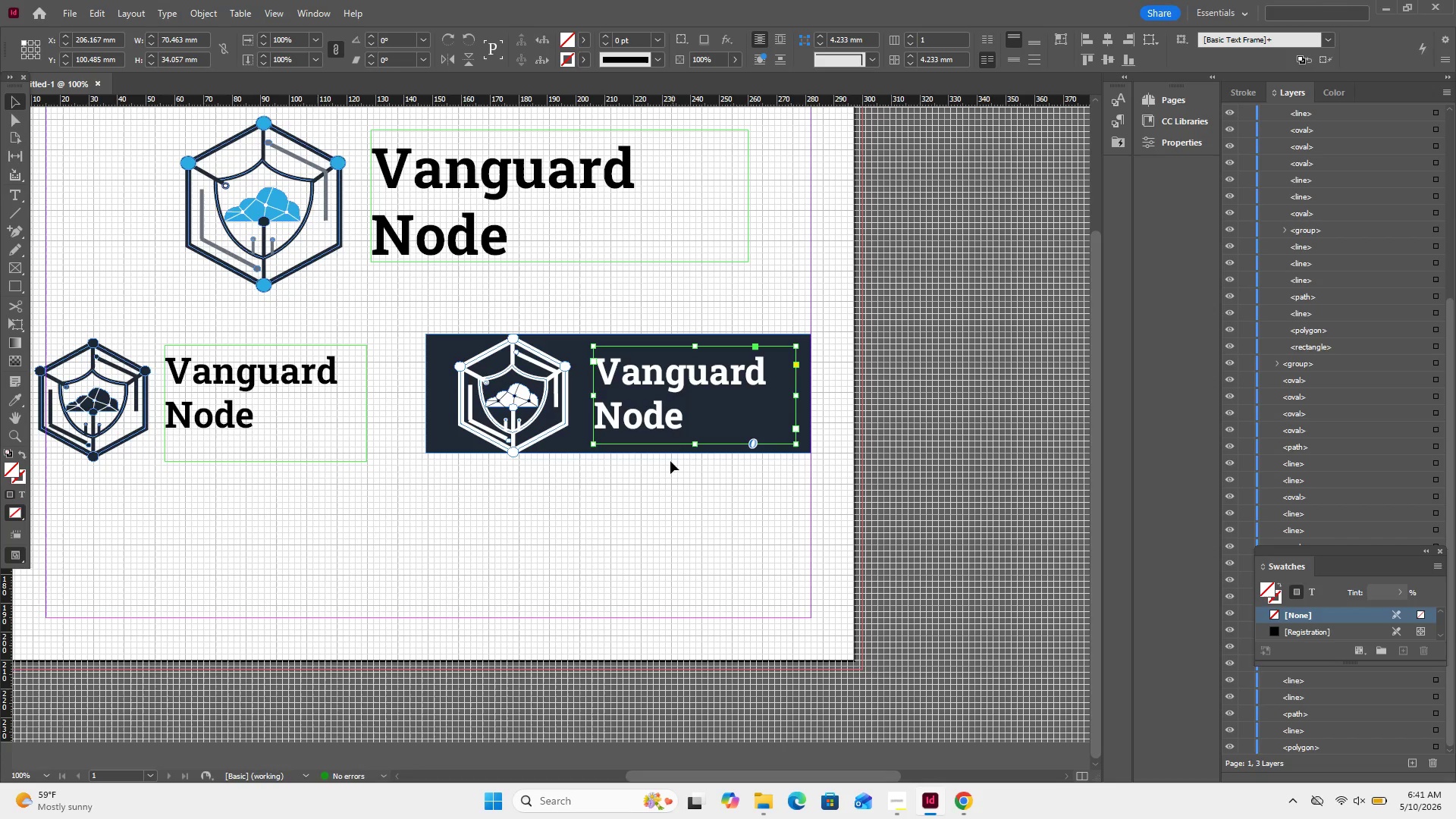 
left_click([649, 485])
 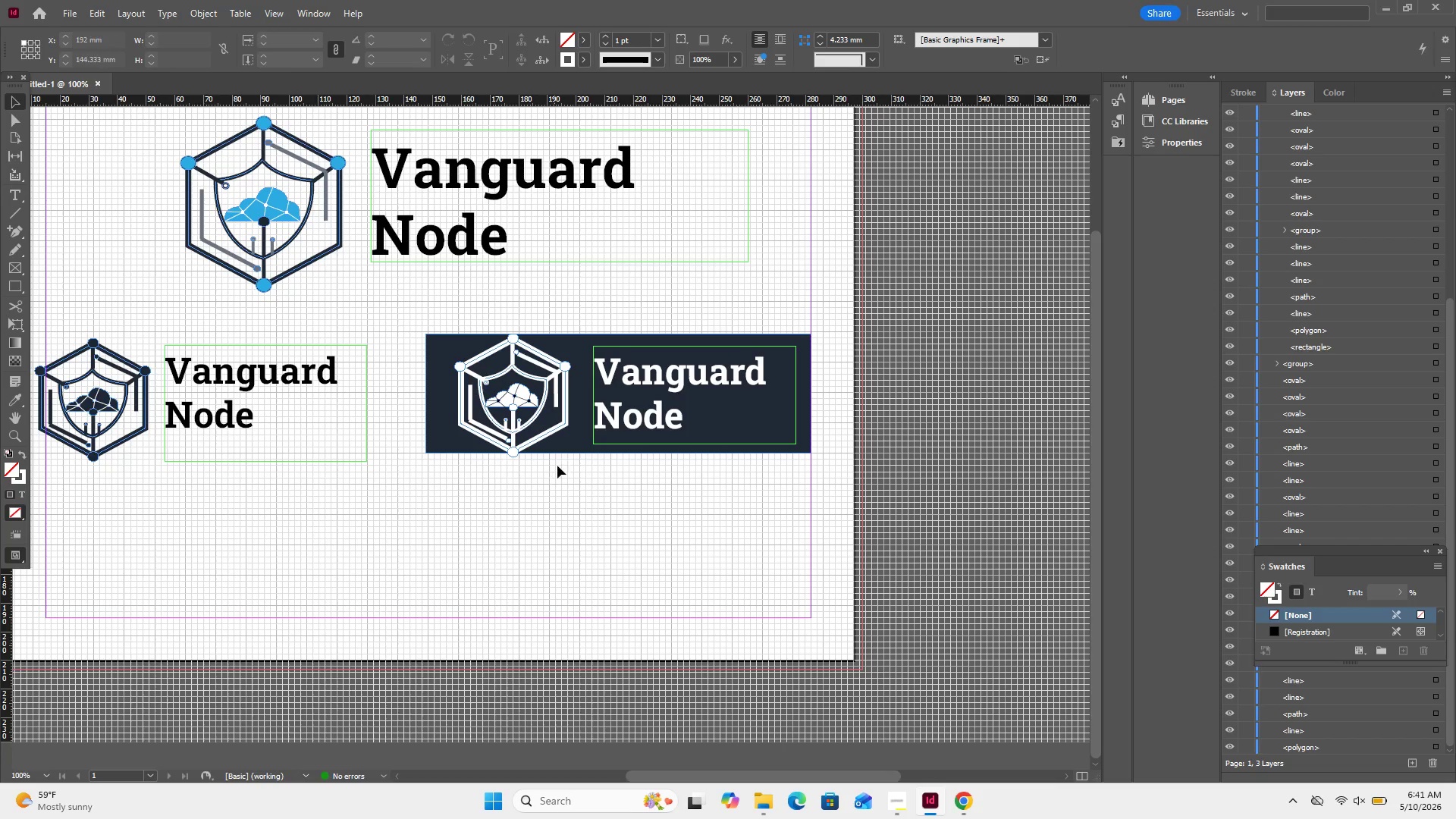 
left_click([574, 443])
 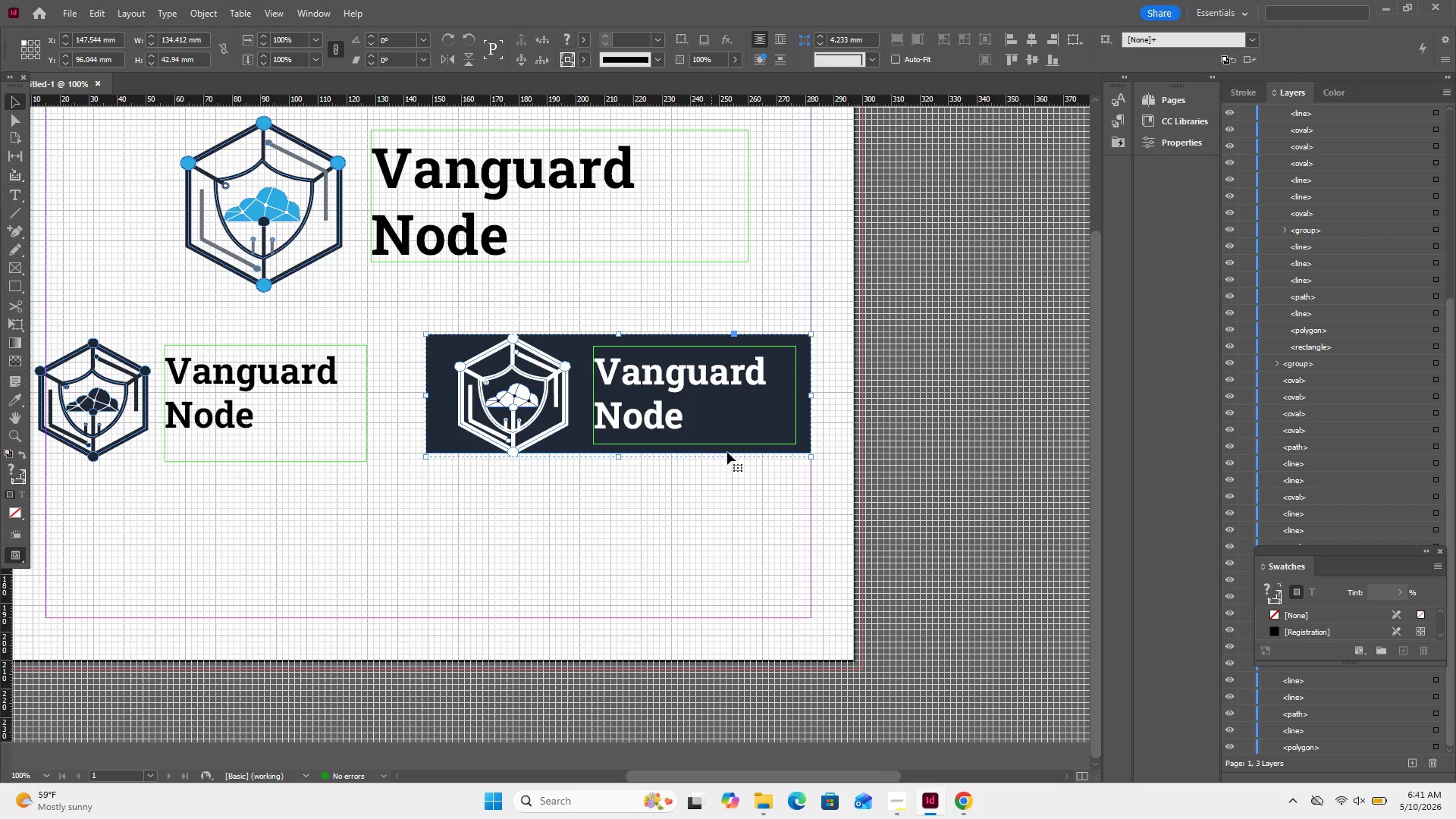 
wait(6.02)
 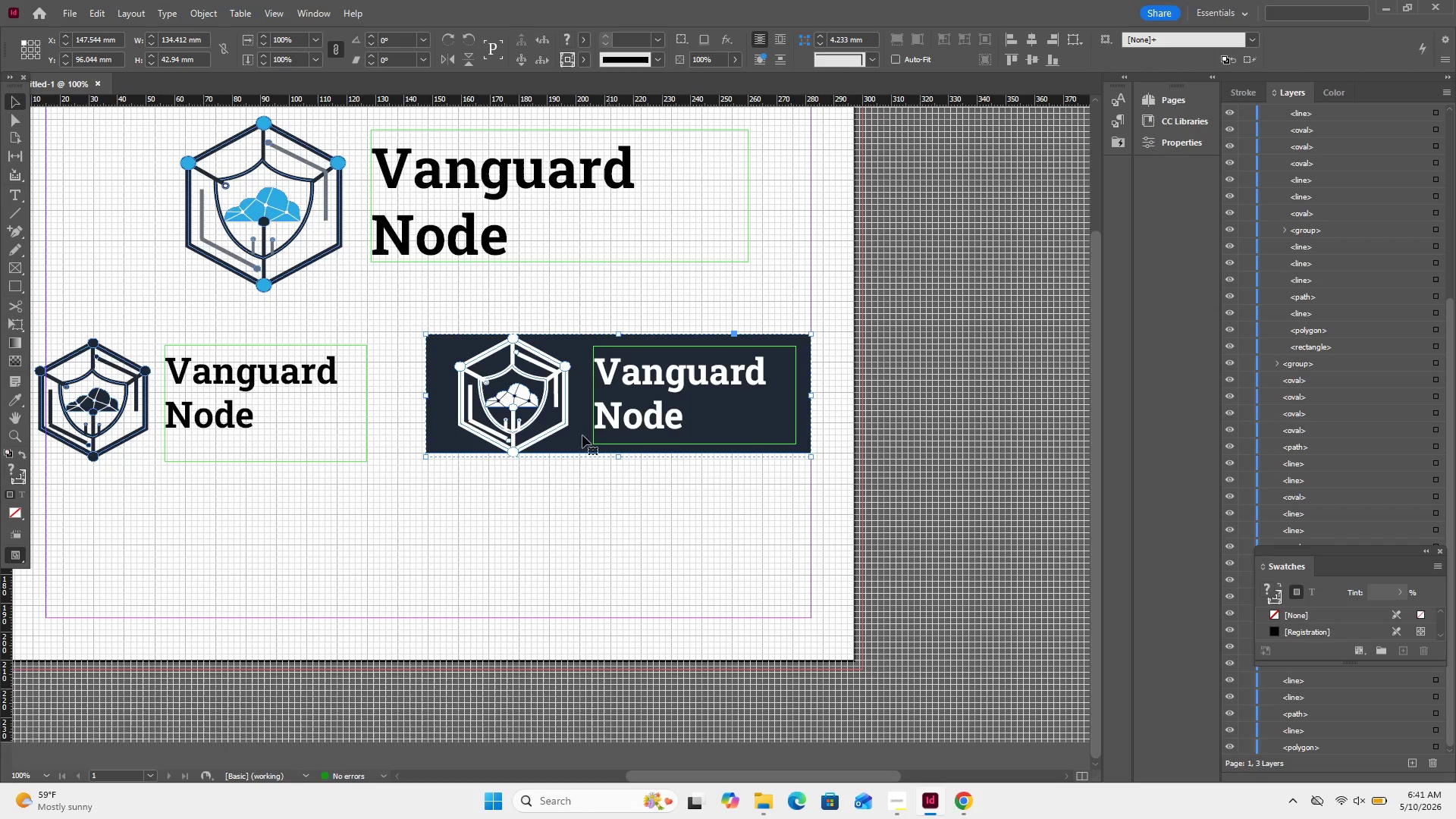 
left_click([803, 441])
 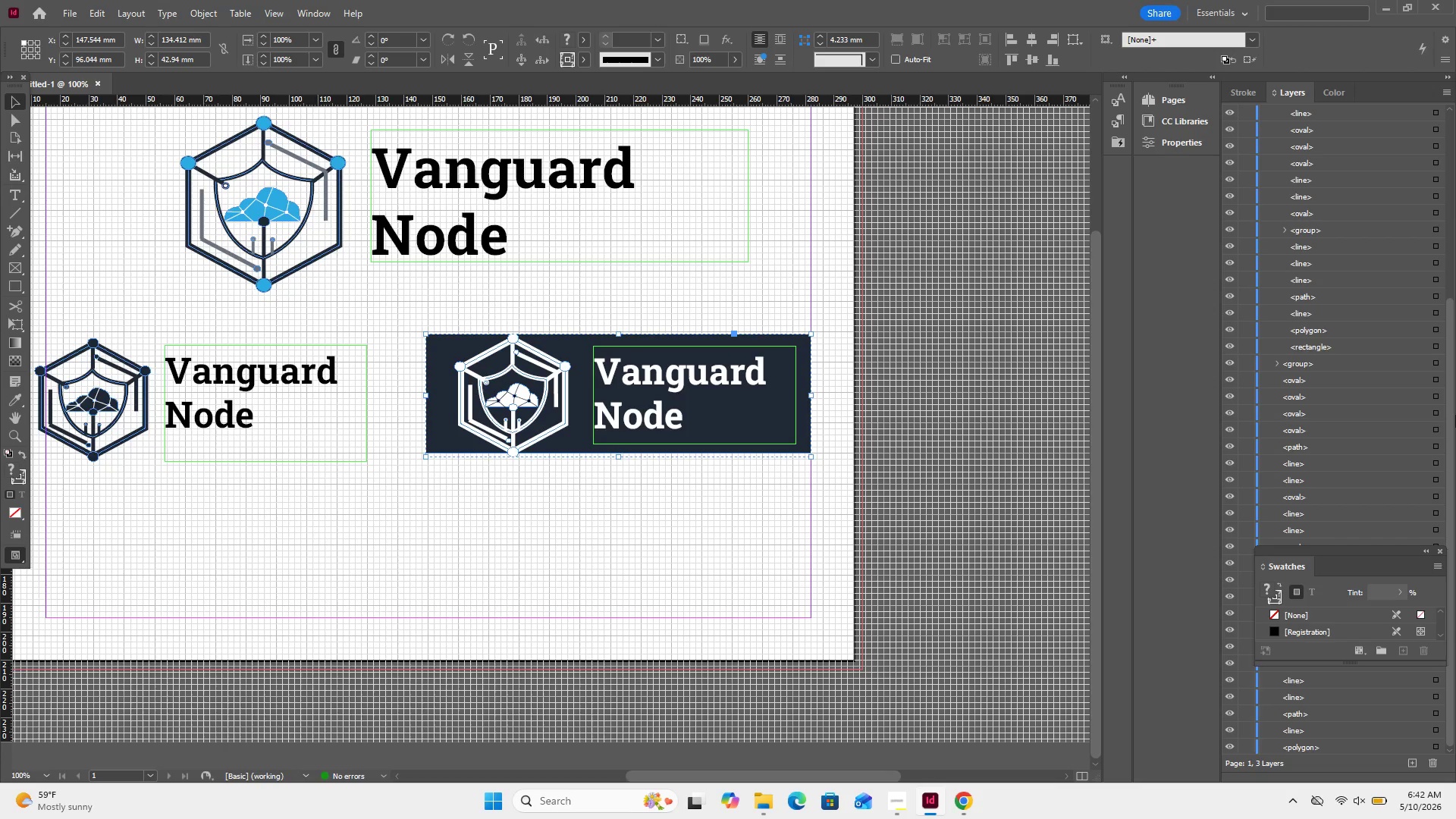 
scroll: coordinate [1455, 416], scroll_direction: down, amount: 7.0
 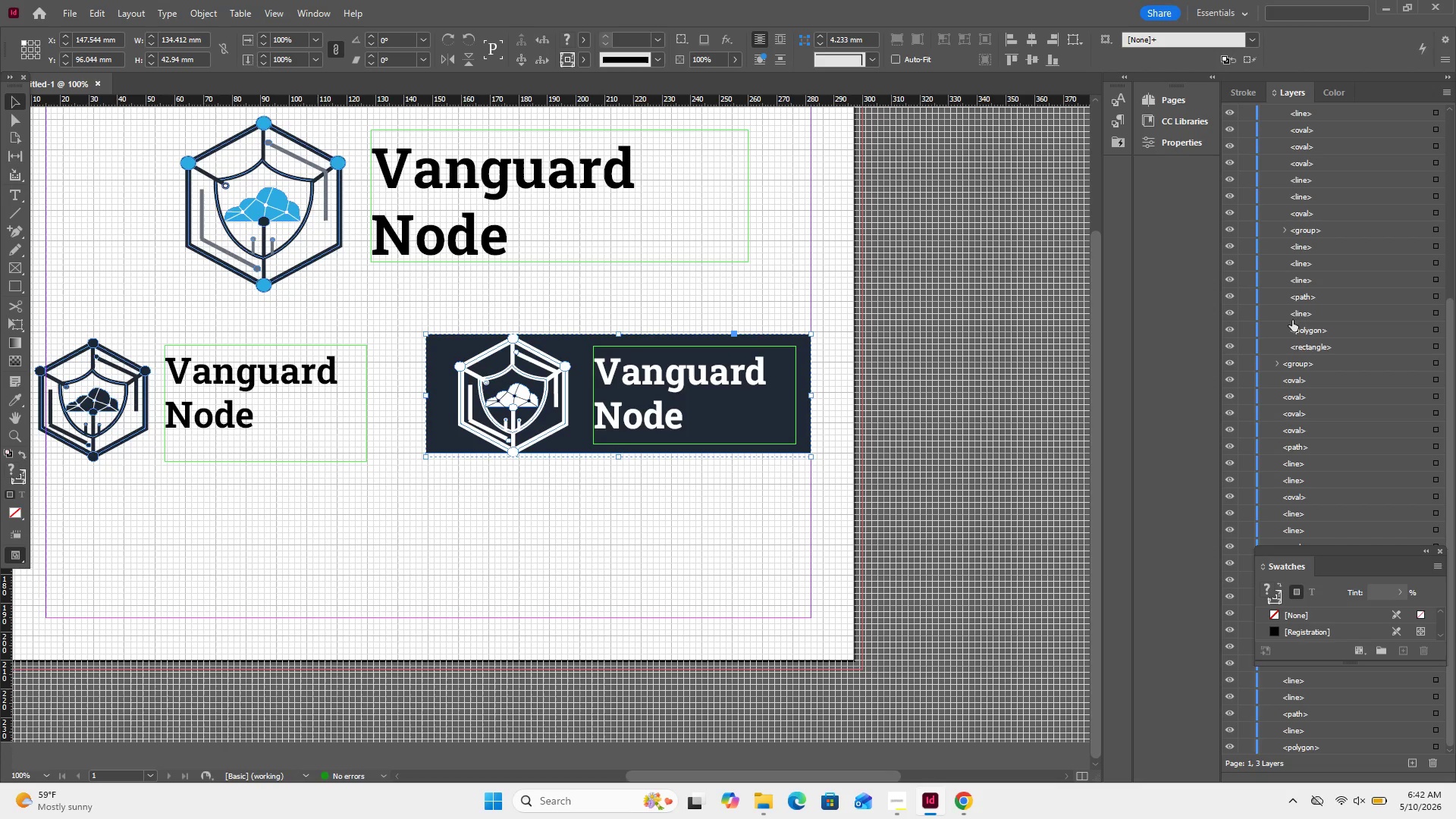 
scroll: coordinate [1339, 365], scroll_direction: up, amount: 15.0
 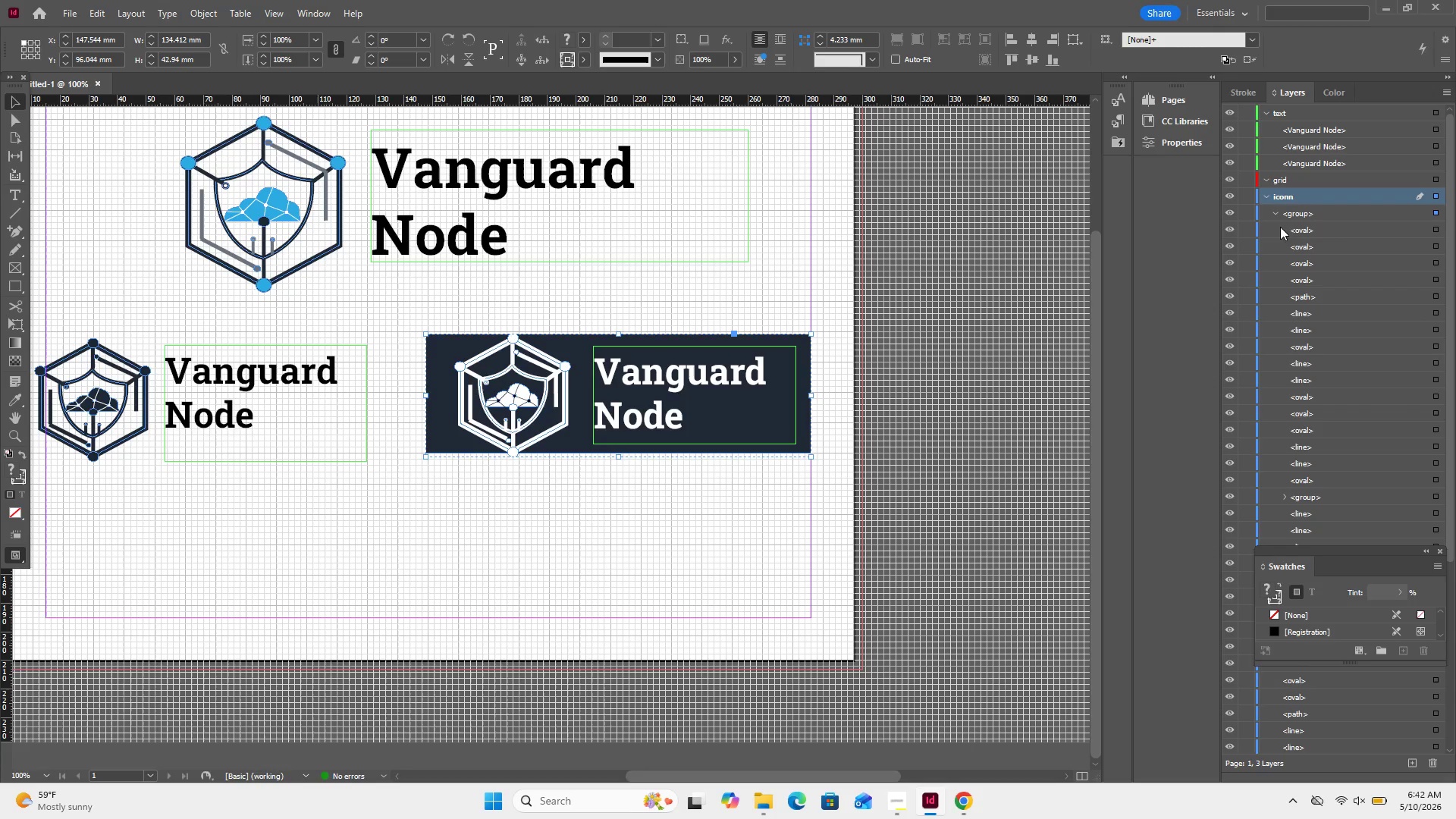 
left_click([1280, 212])
 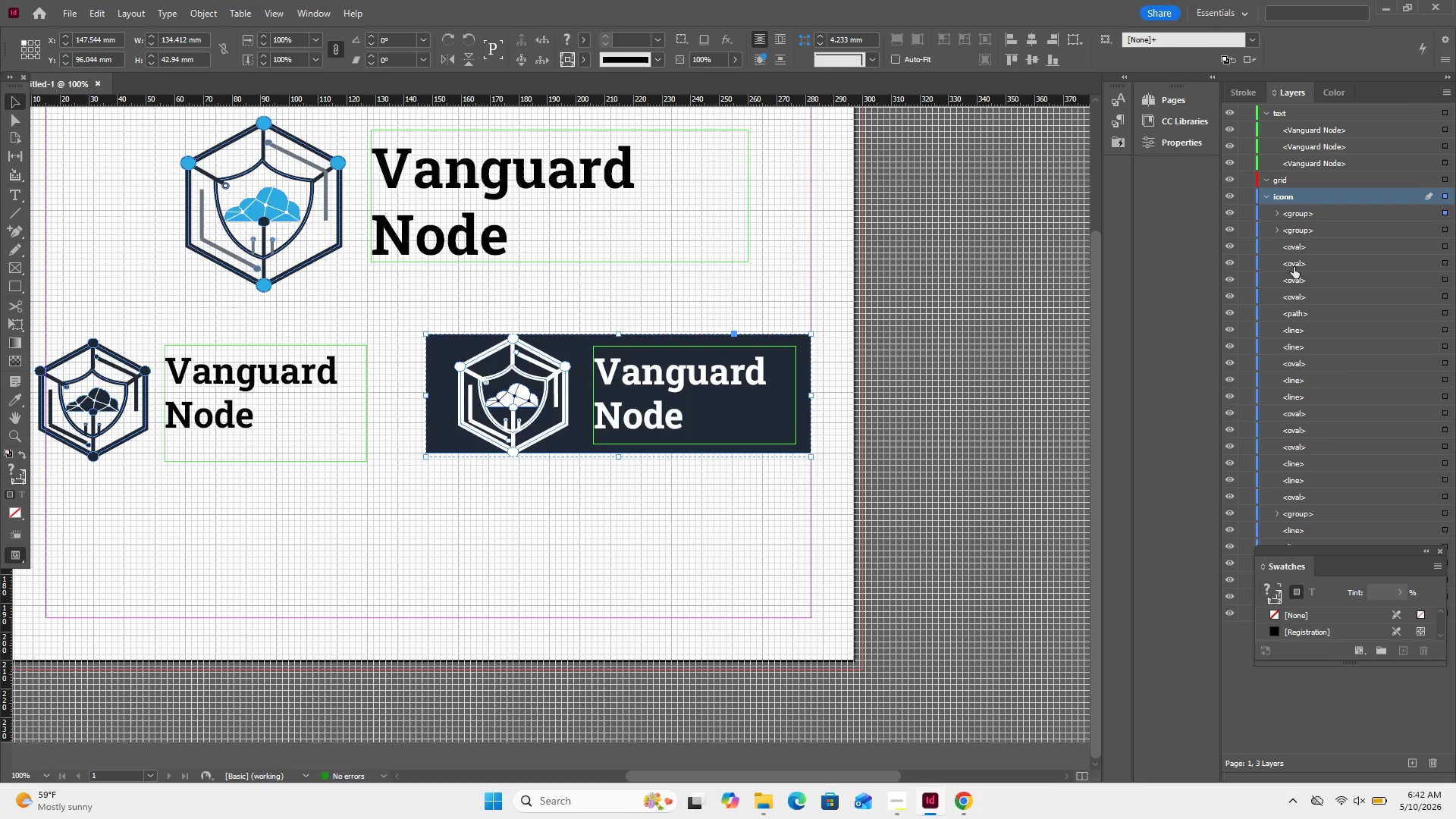 
scroll: coordinate [1301, 262], scroll_direction: down, amount: 4.0
 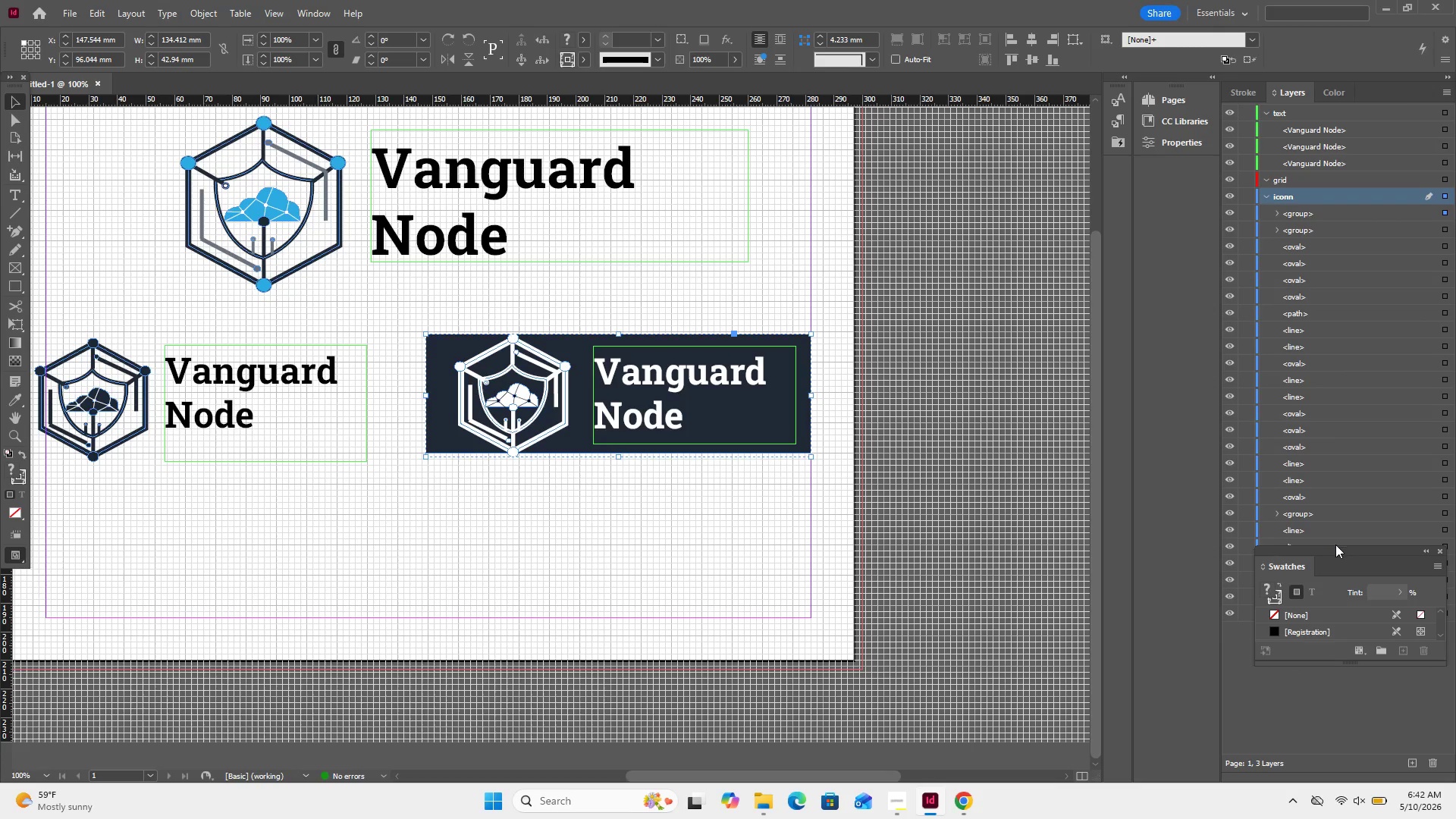 
left_click_drag(start_coordinate=[1336, 545], to_coordinate=[1313, 648])
 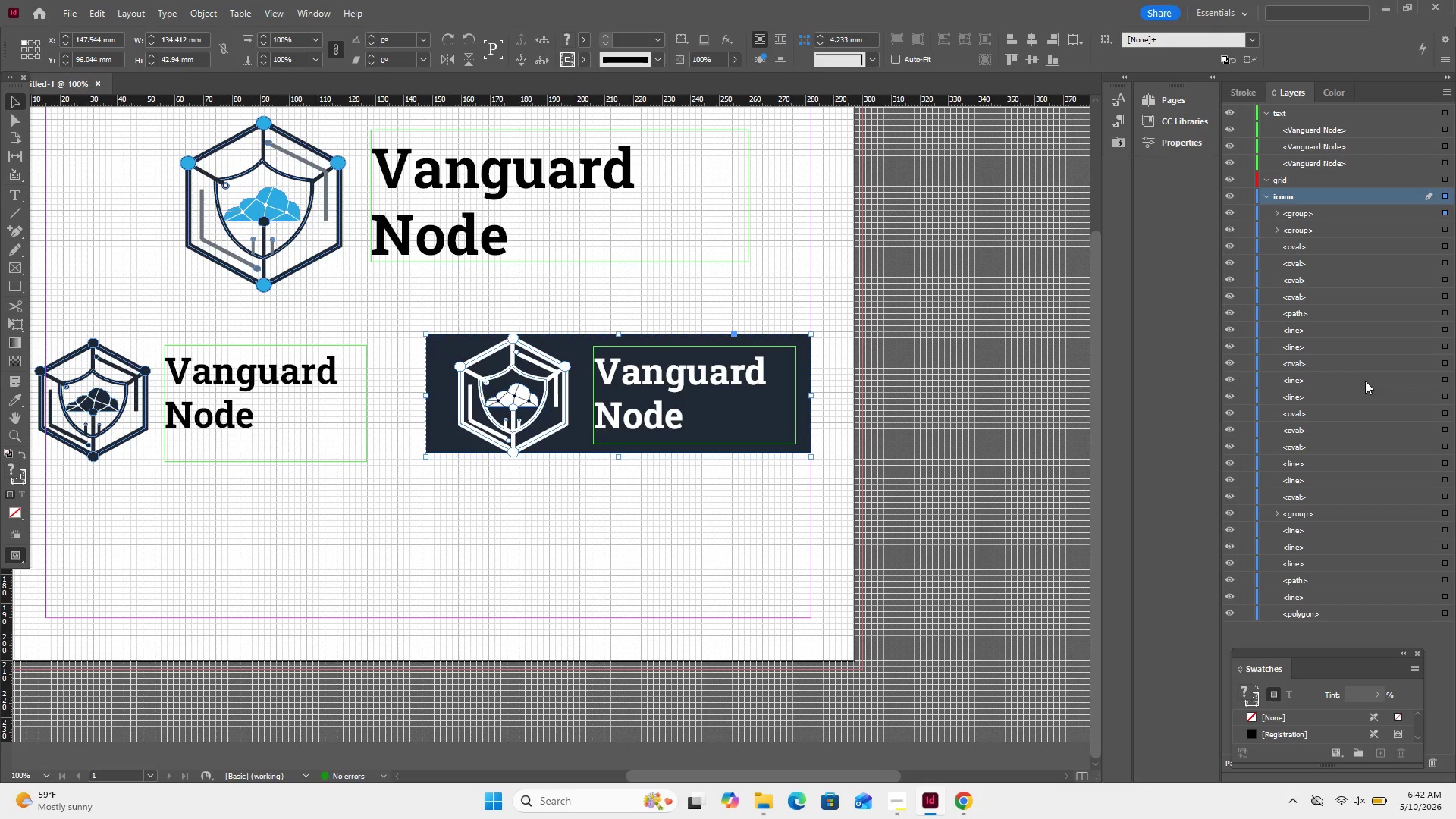 
wait(8.8)
 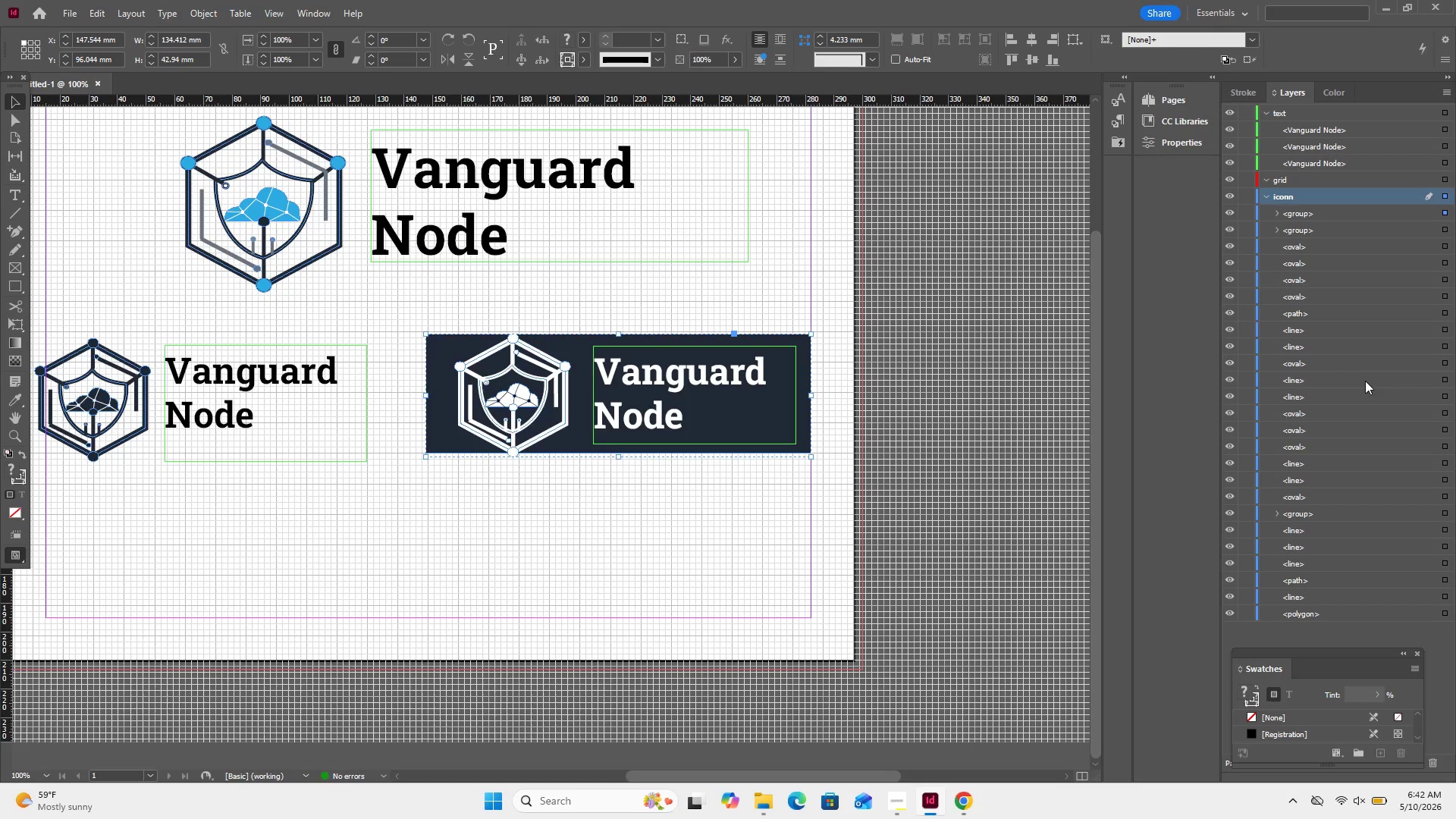 
left_click_drag(start_coordinate=[643, 340], to_coordinate=[645, 378])
 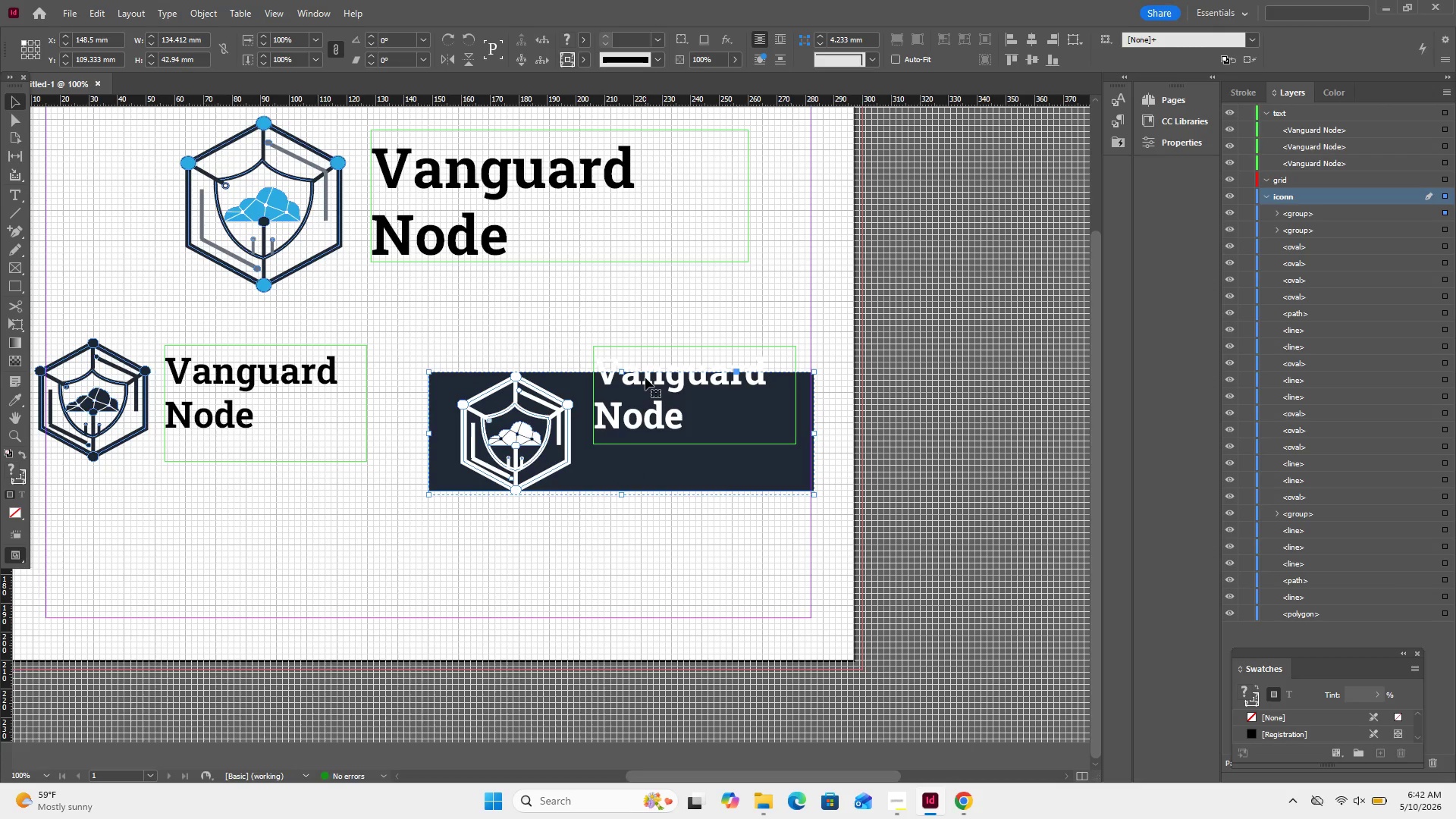 
key(Control+Z)
 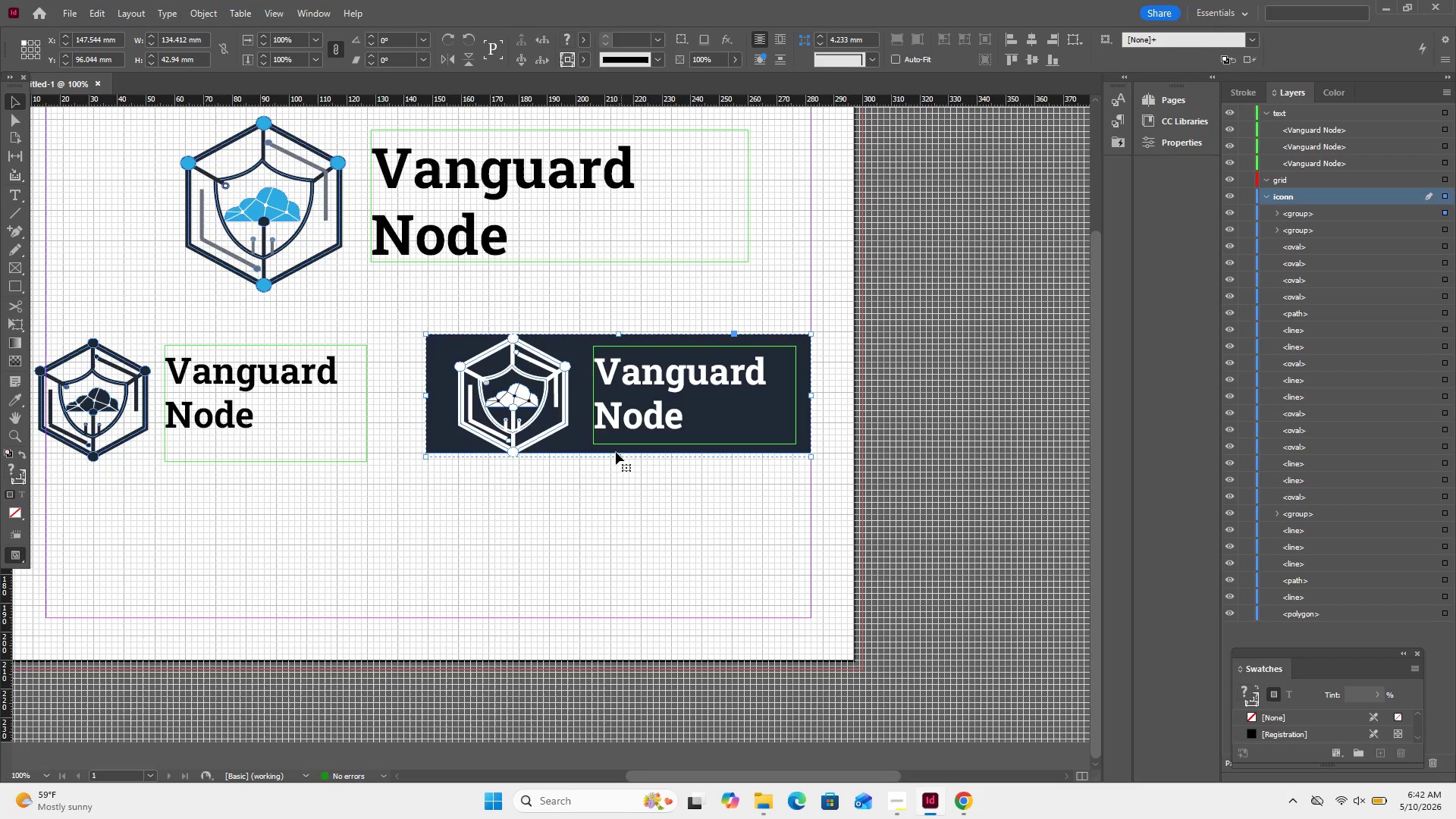 
left_click_drag(start_coordinate=[616, 458], to_coordinate=[619, 477])
 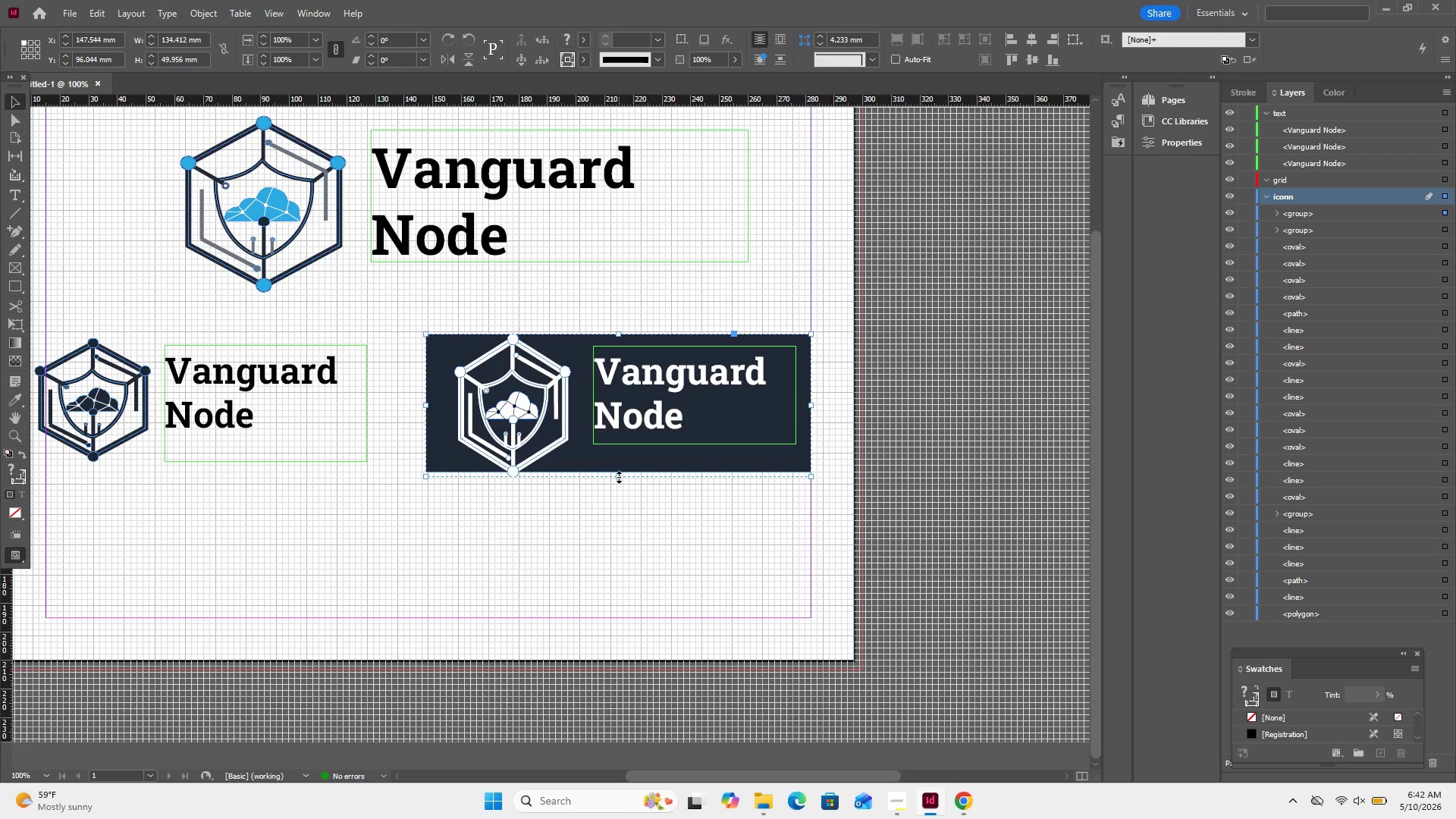 
key(Control+Z)
 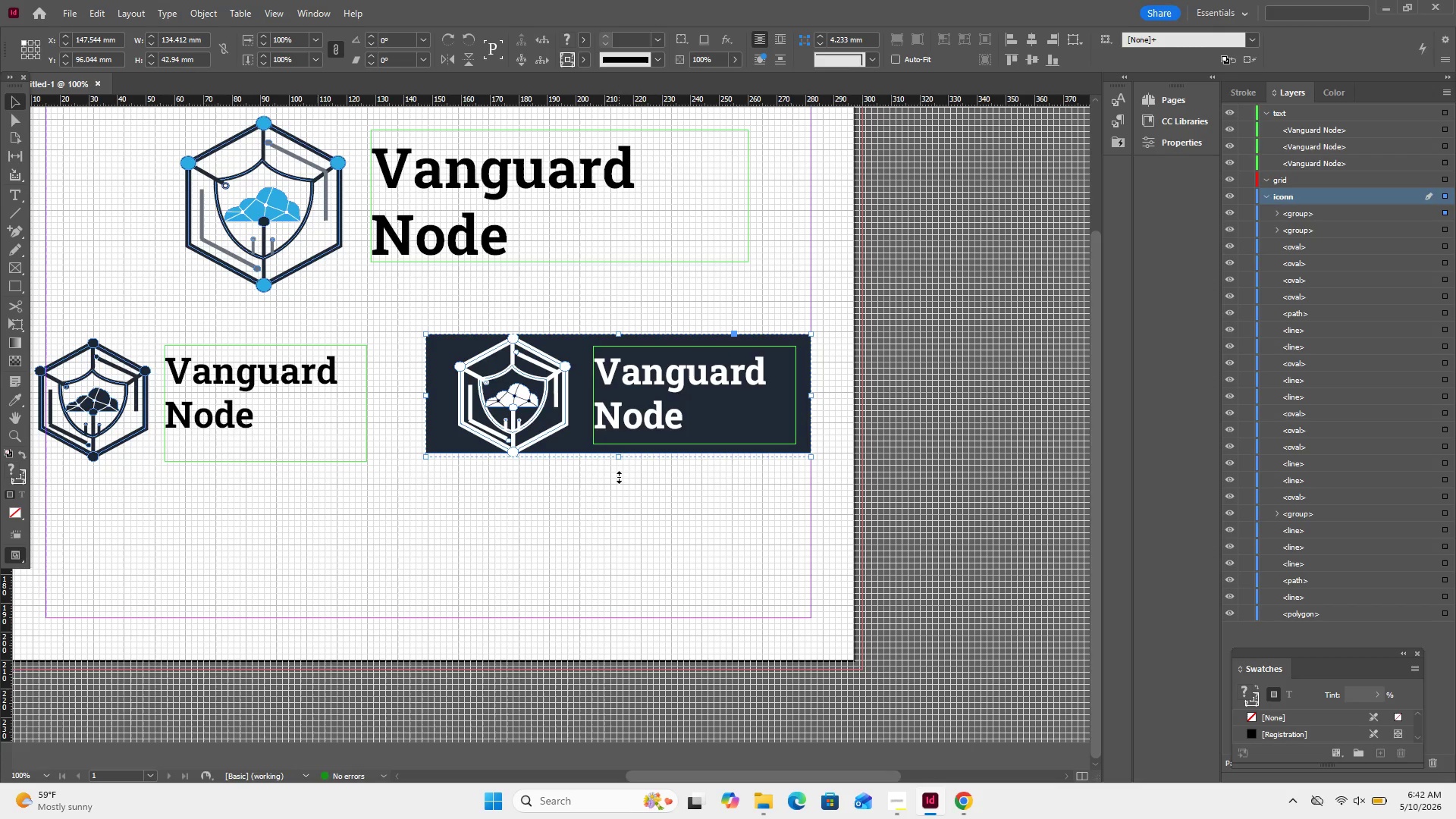 
key(Control+Z)
 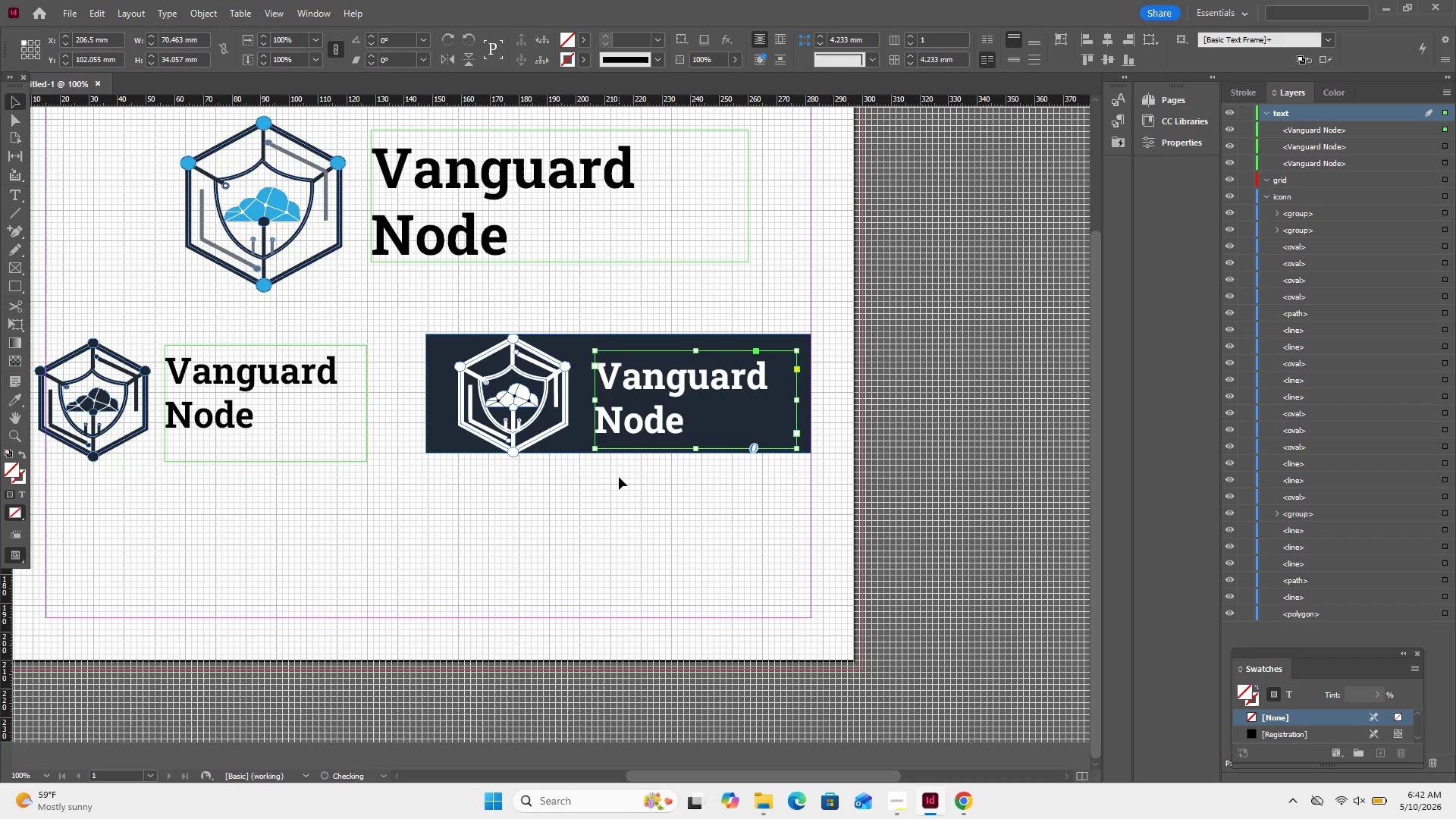 
key(Control+Z)
 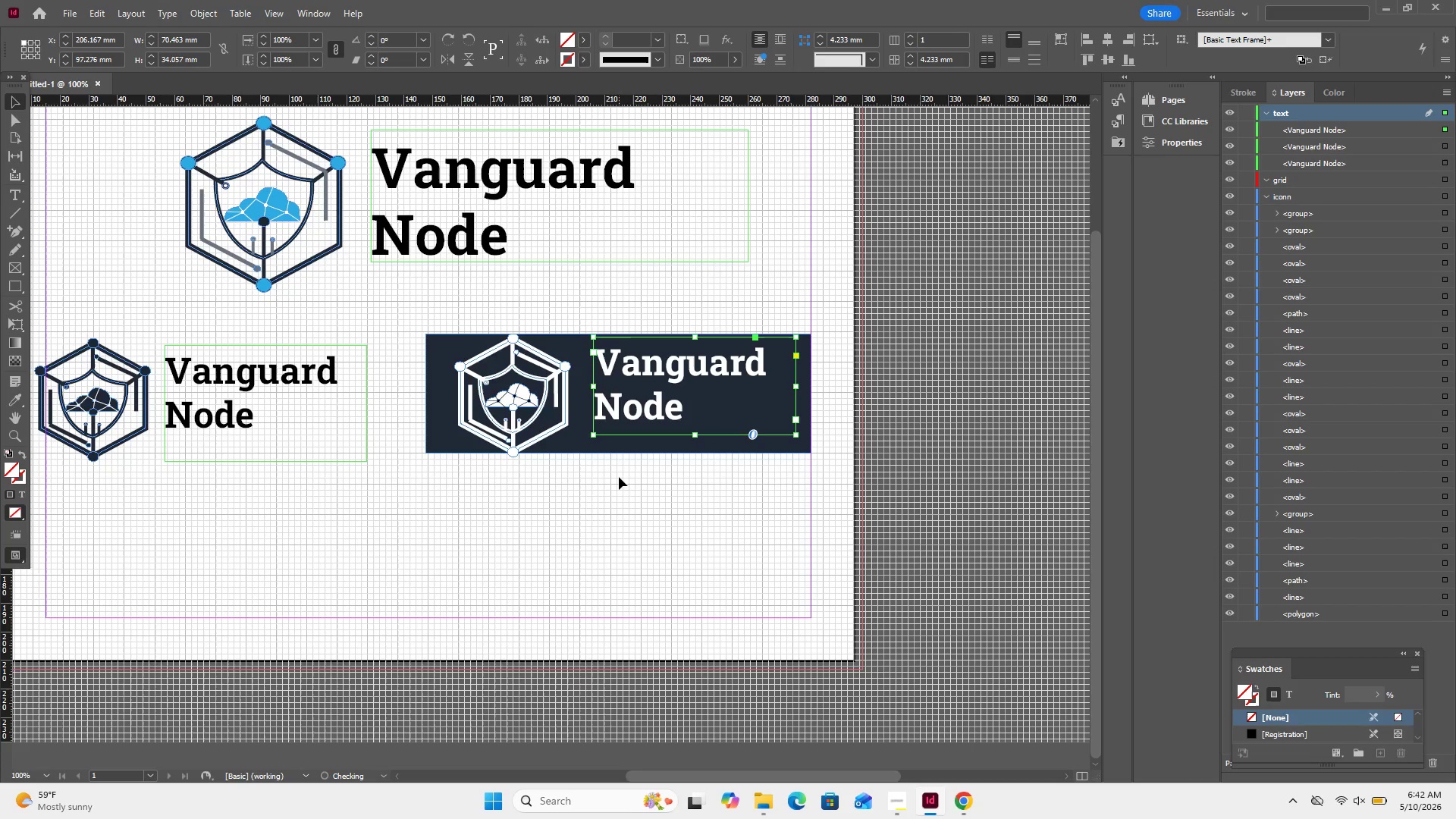 
key(Control+Z)
 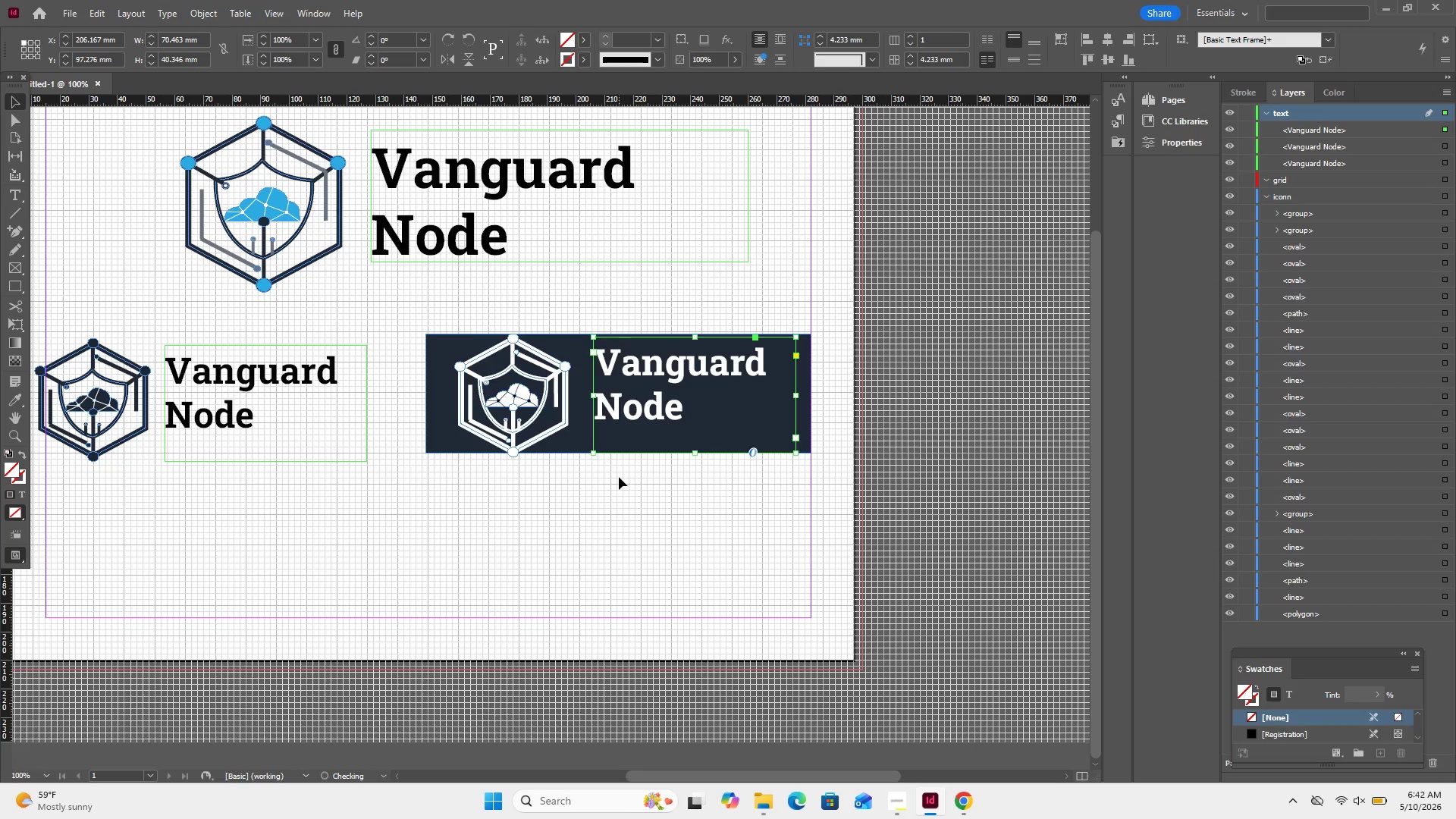 
key(Control+Z)
 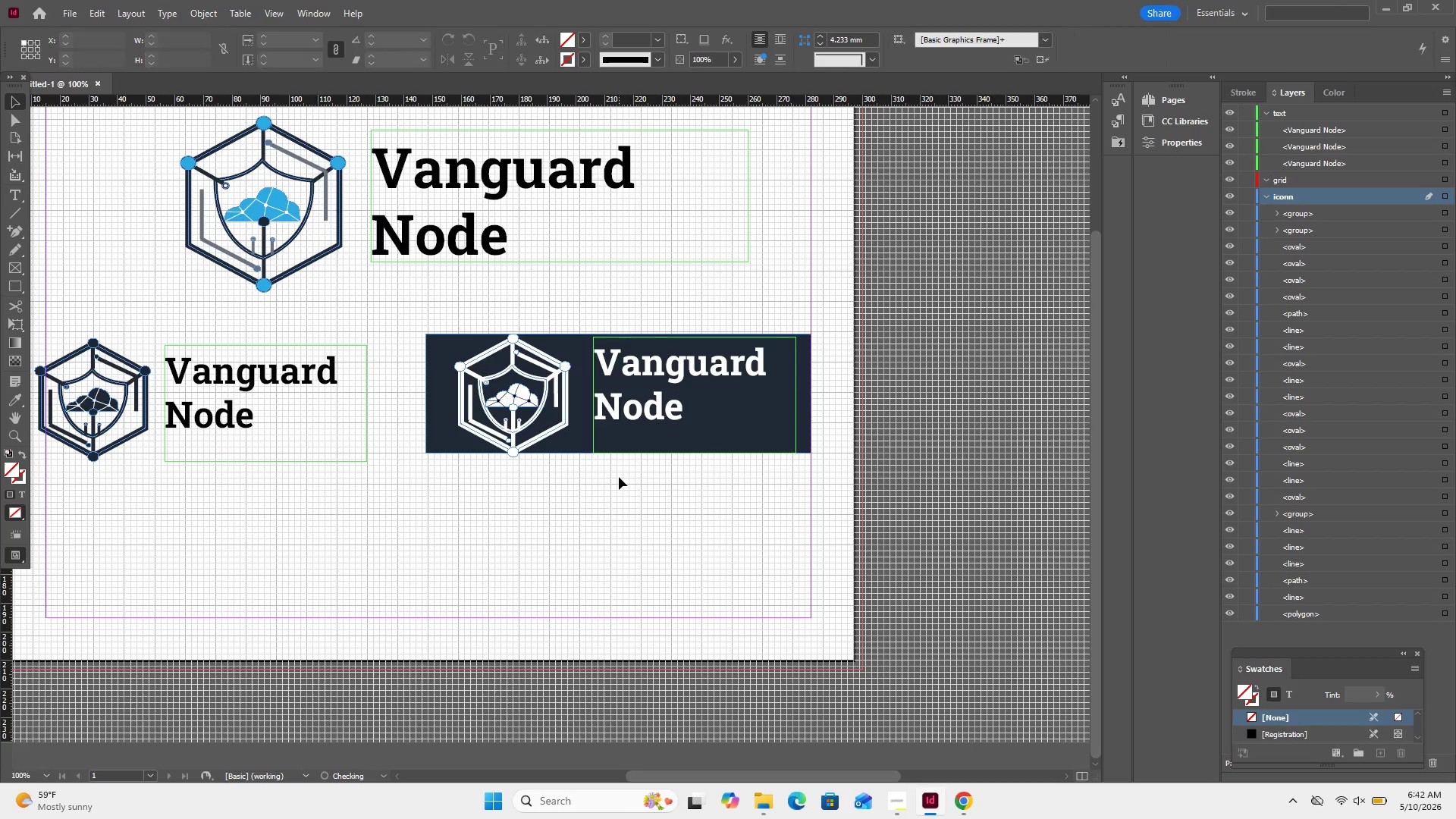 
key(Control+Z)
 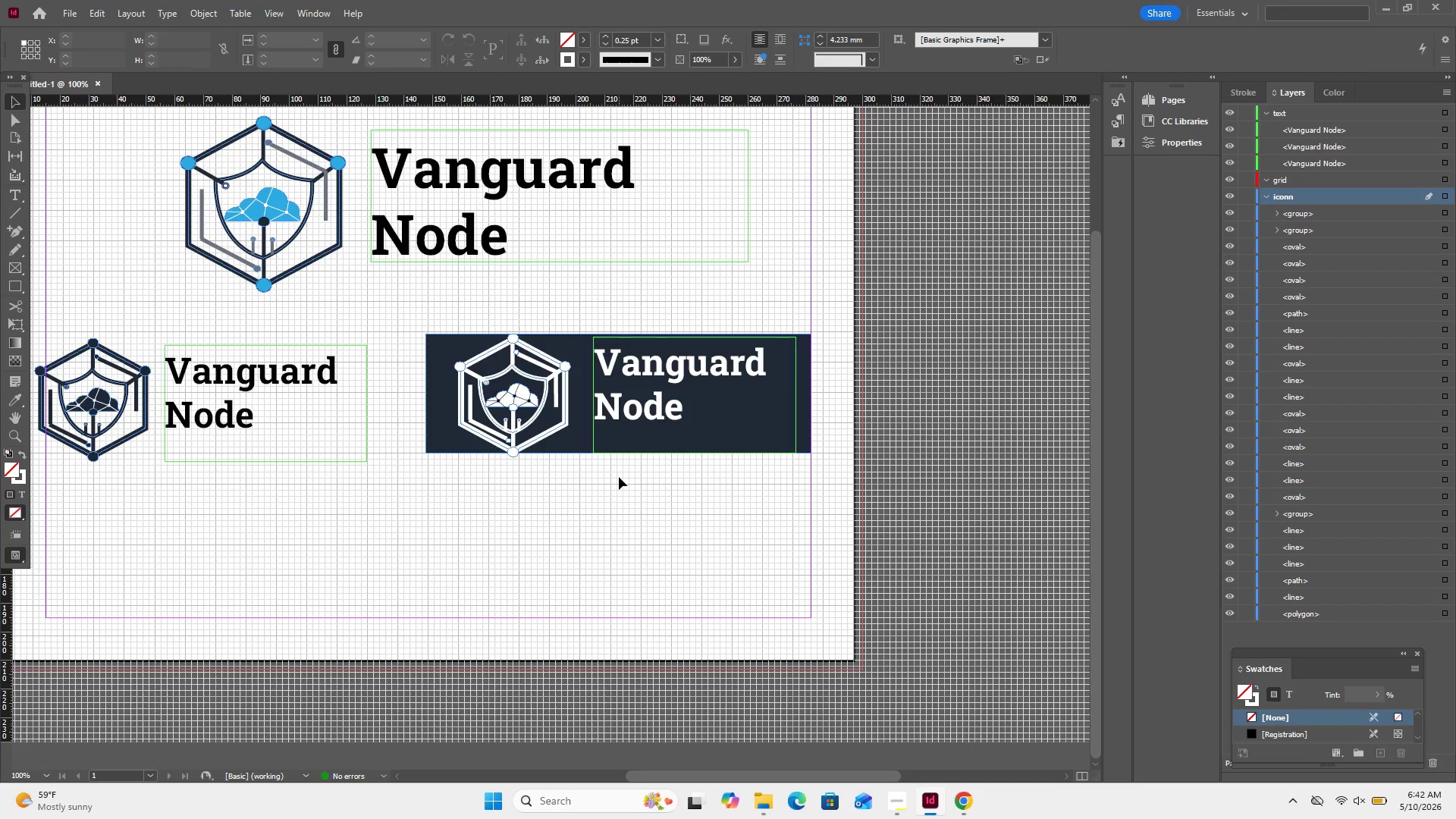 
key(Control+Z)
 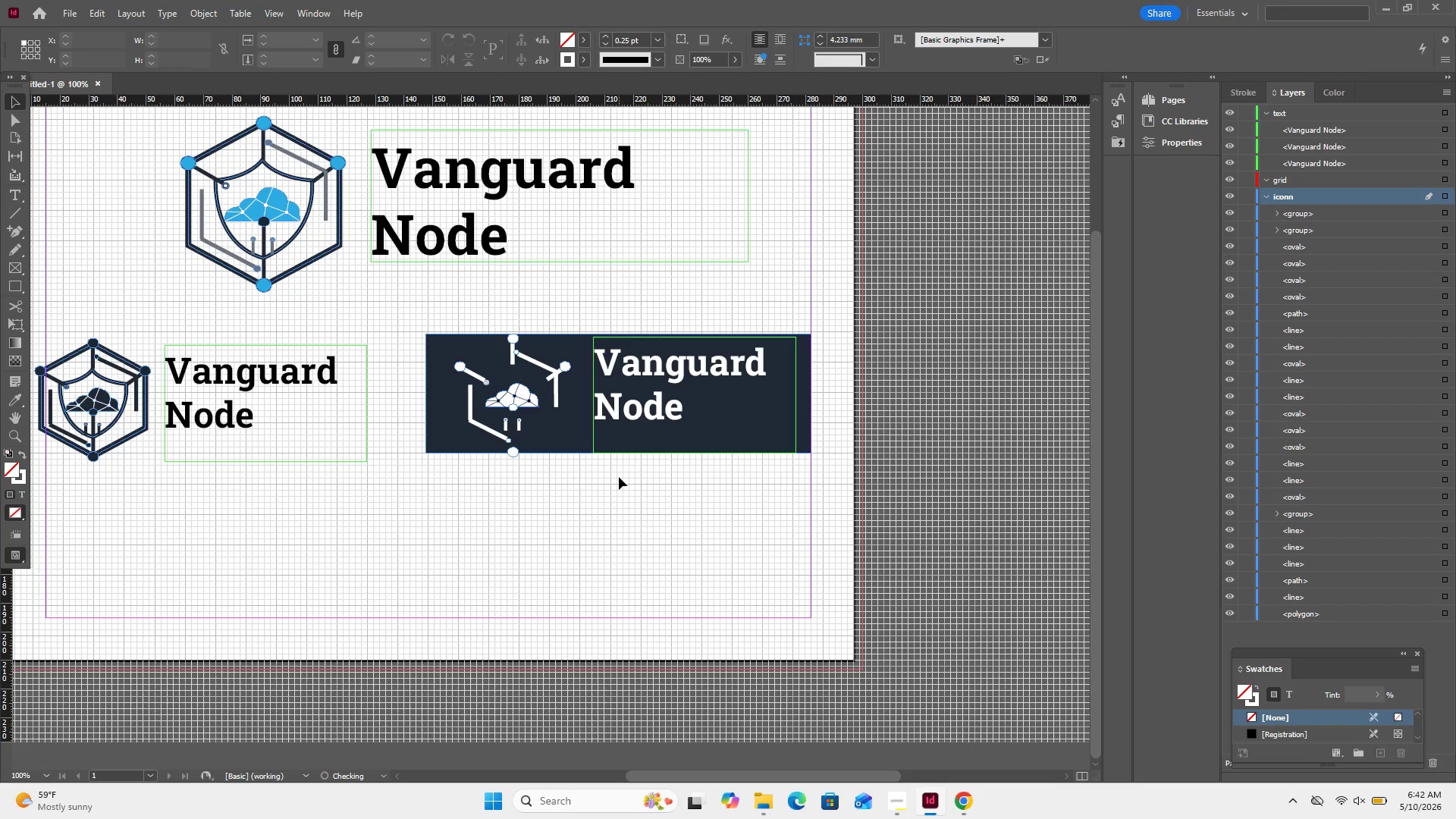 
key(Control+Z)
 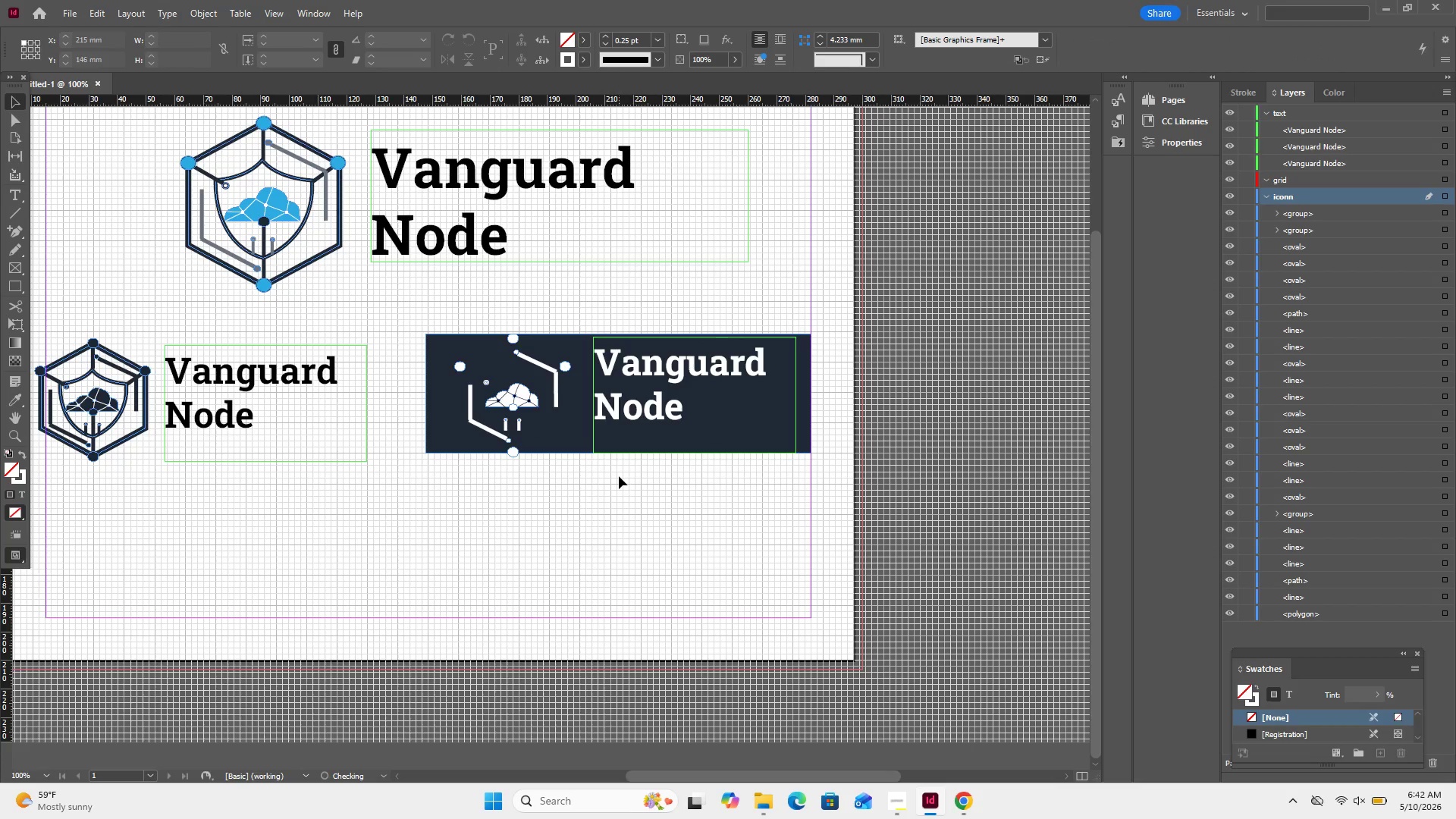 
key(Control+Z)
 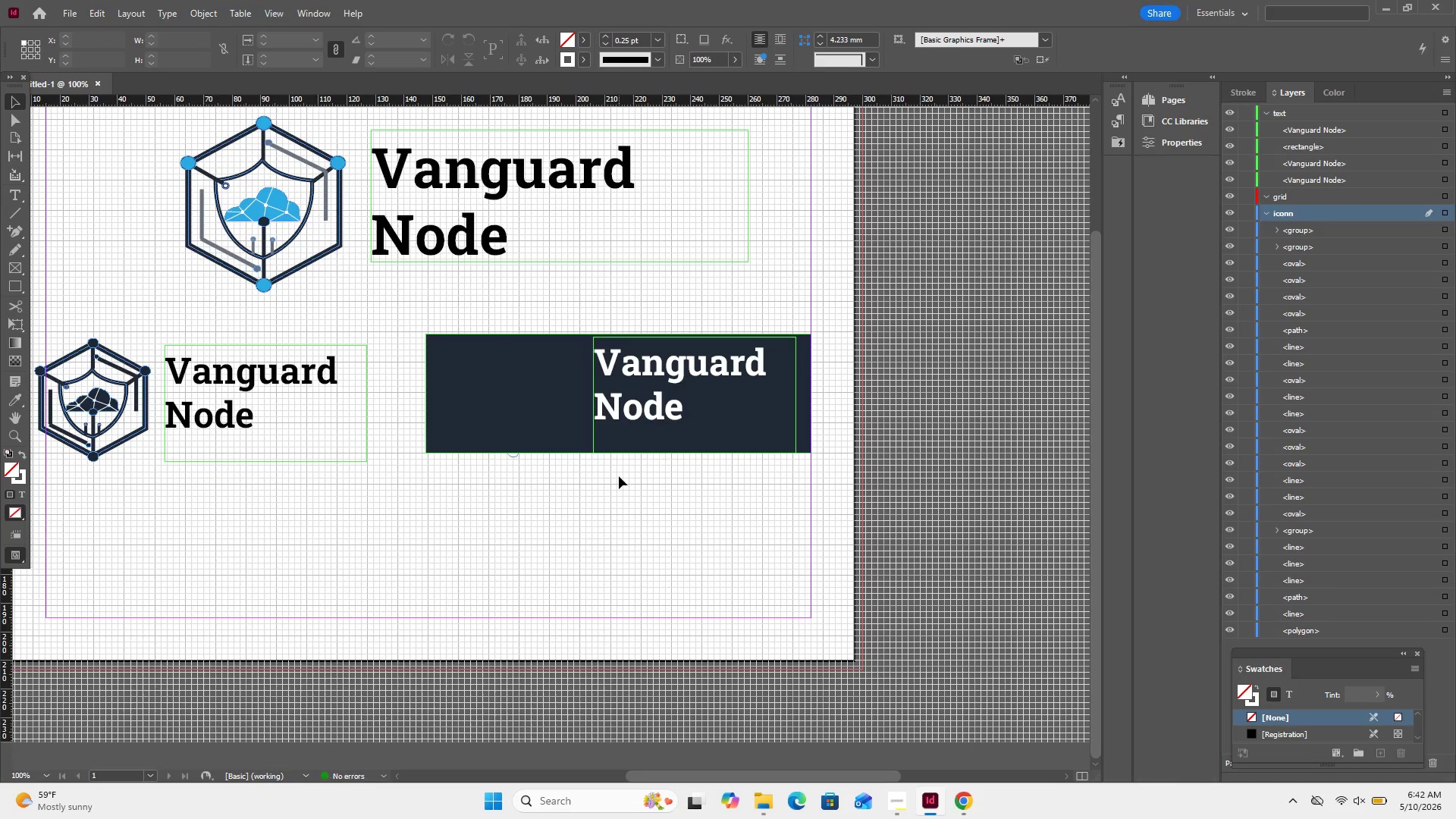 
key(Control+Z)
 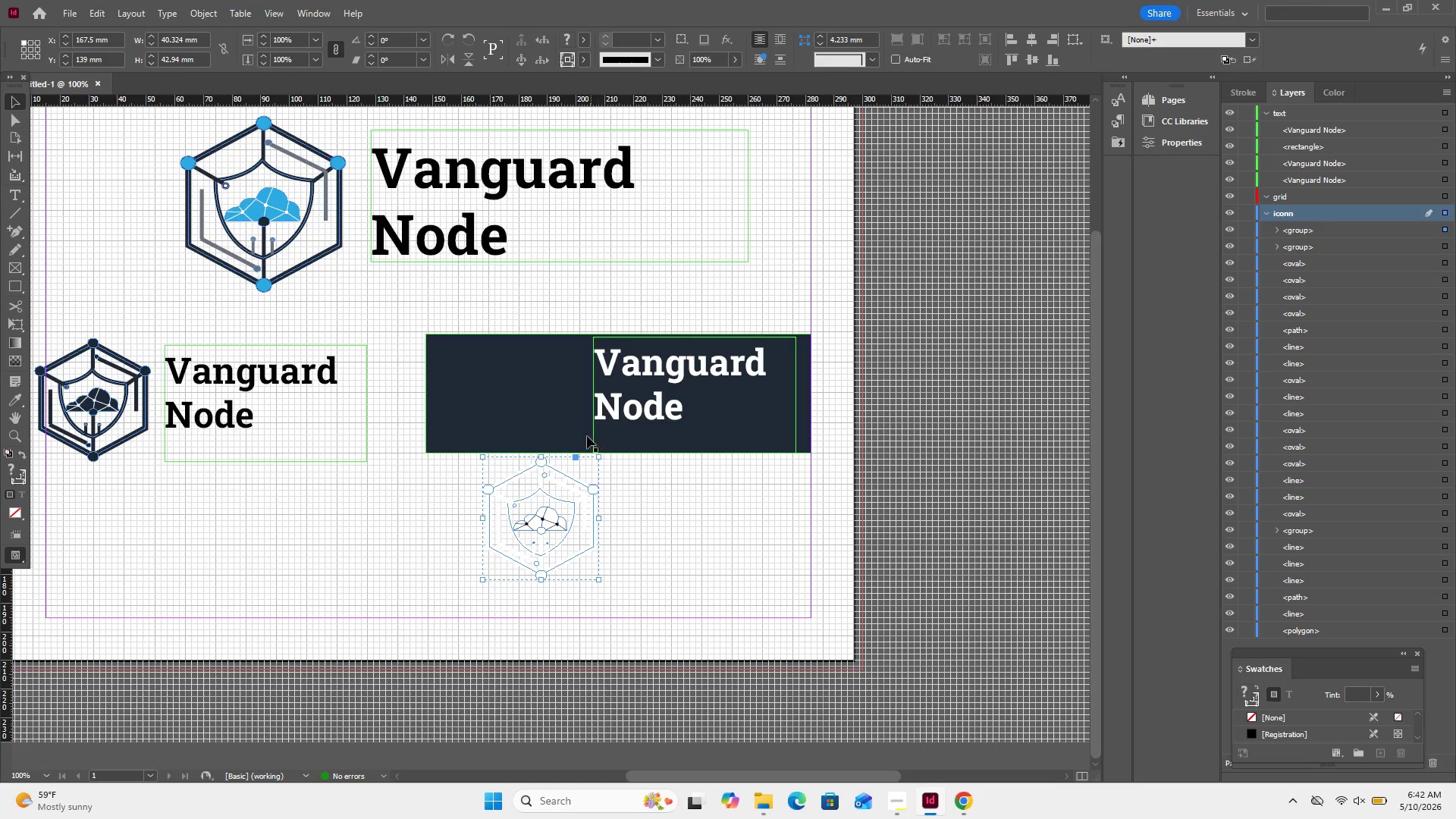 
left_click([567, 421])
 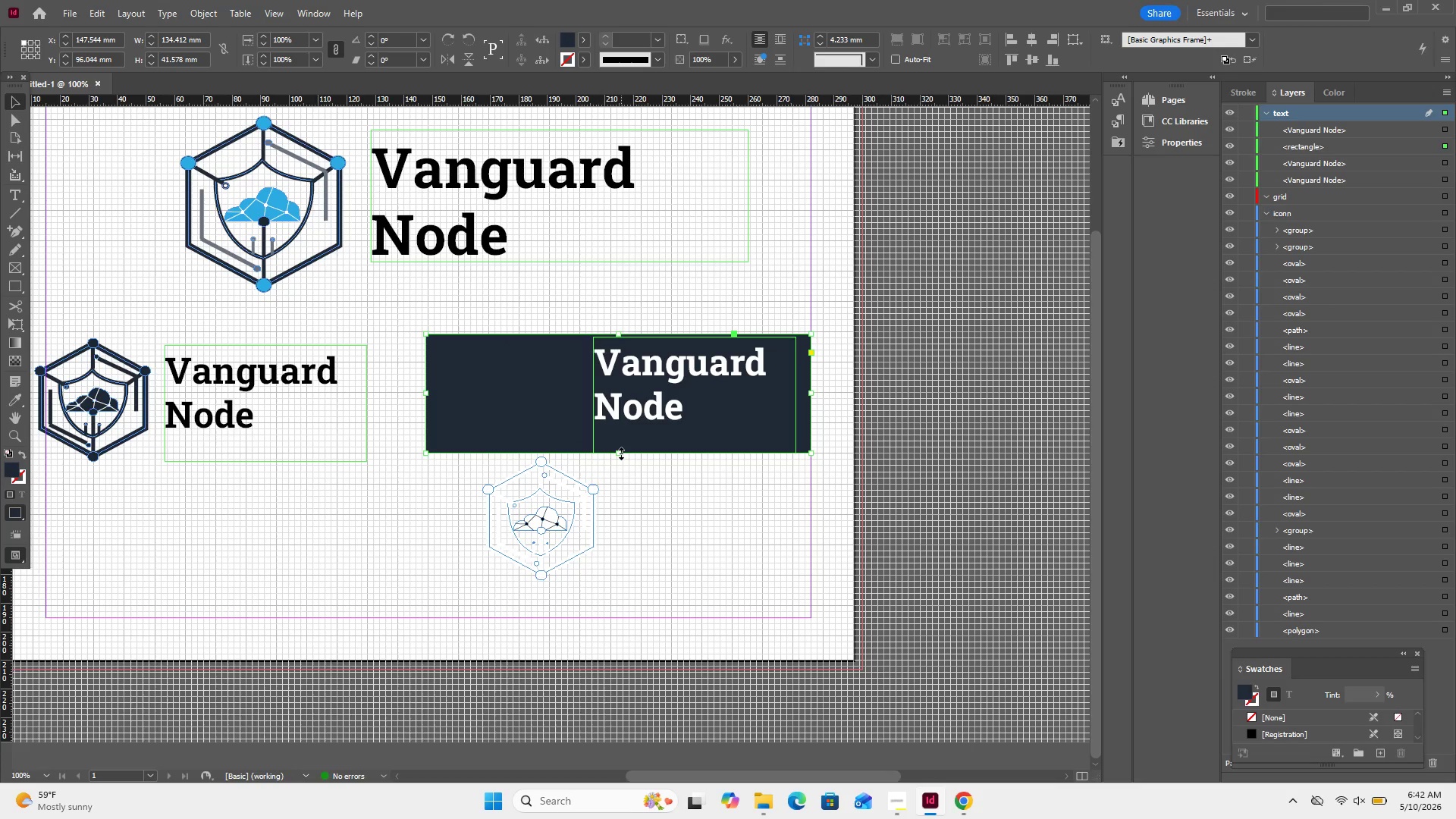 
left_click_drag(start_coordinate=[621, 453], to_coordinate=[624, 475])
 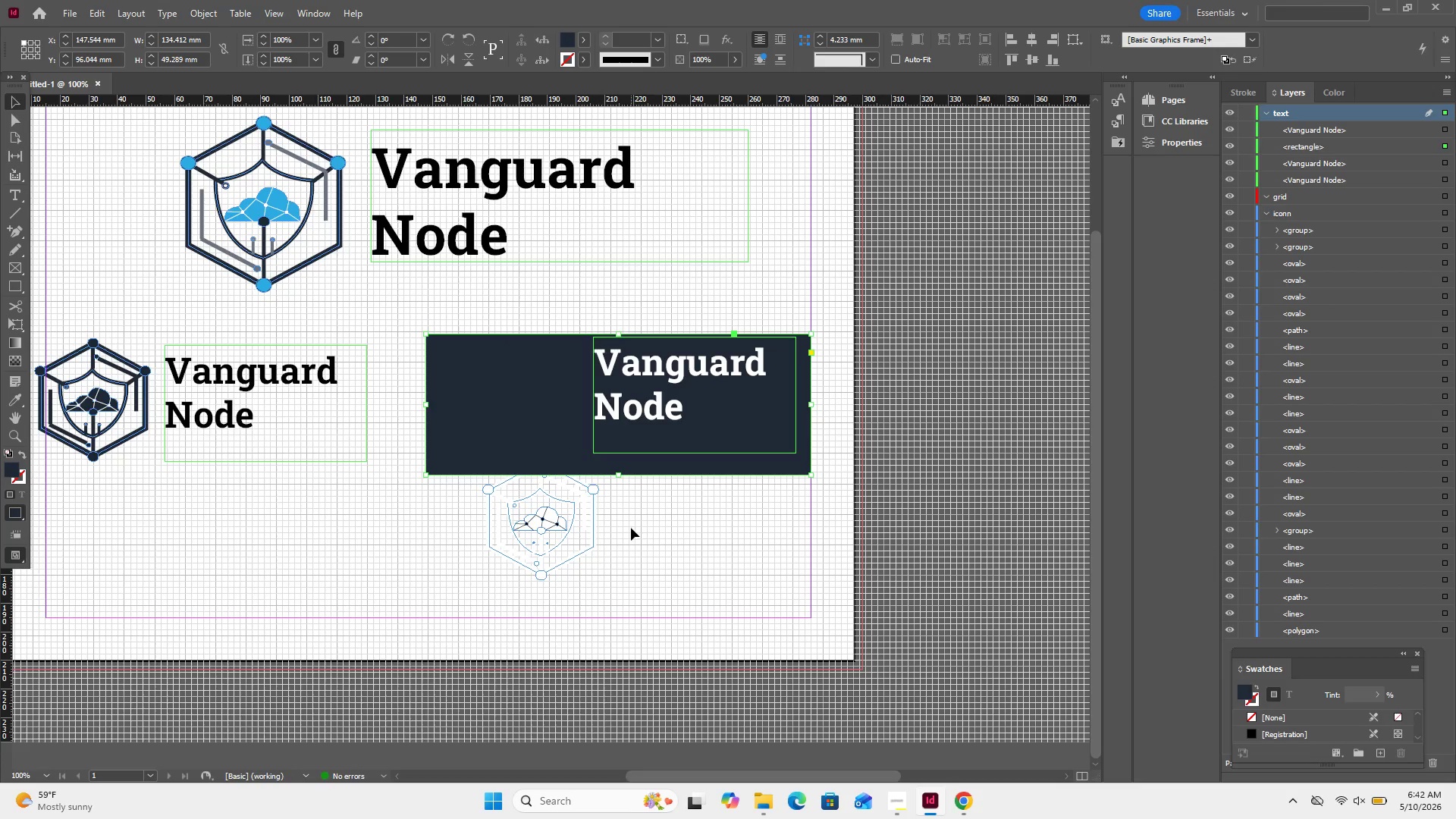 
left_click_drag(start_coordinate=[552, 519], to_coordinate=[521, 403])
 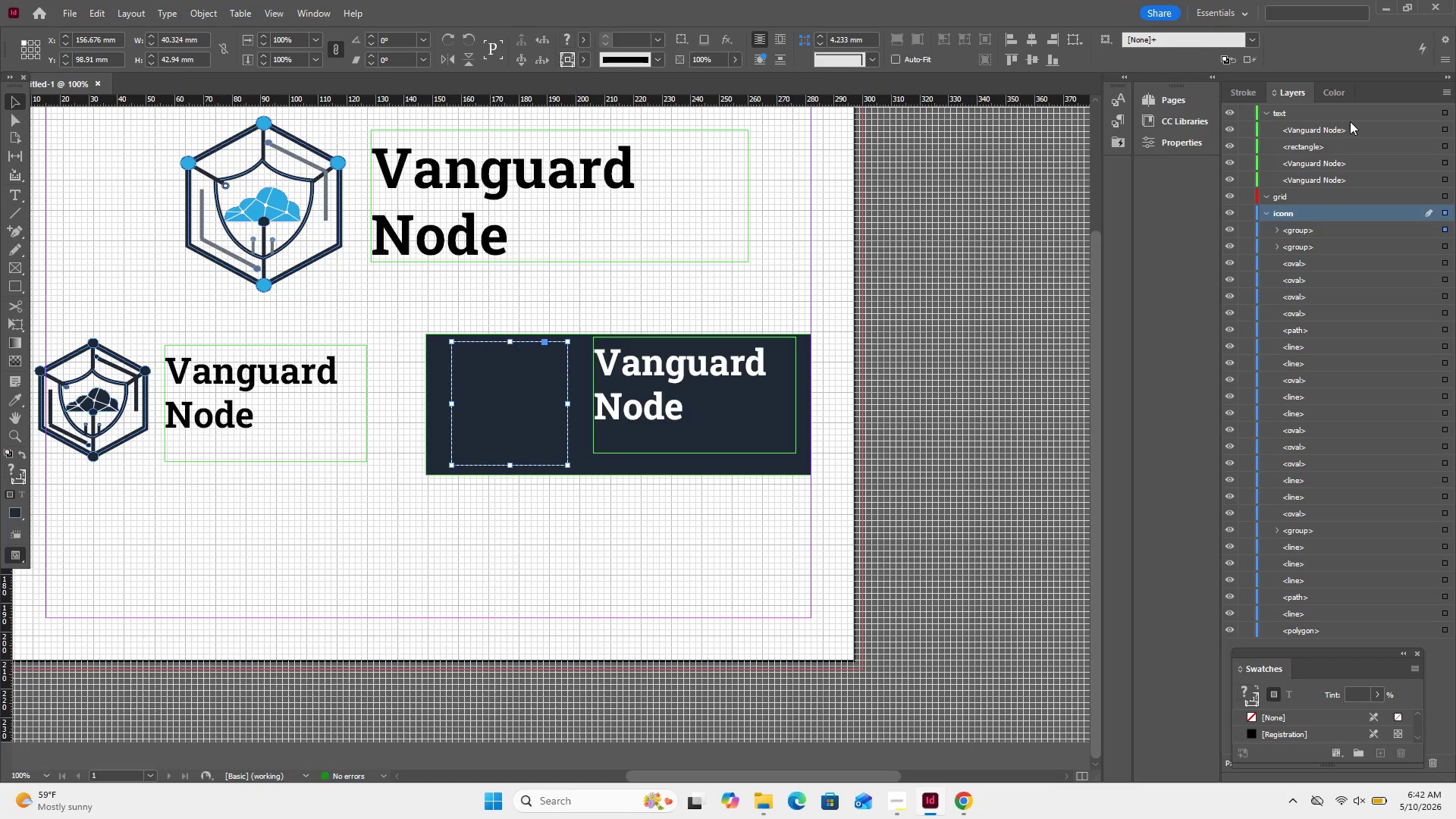 
wait(5.76)
 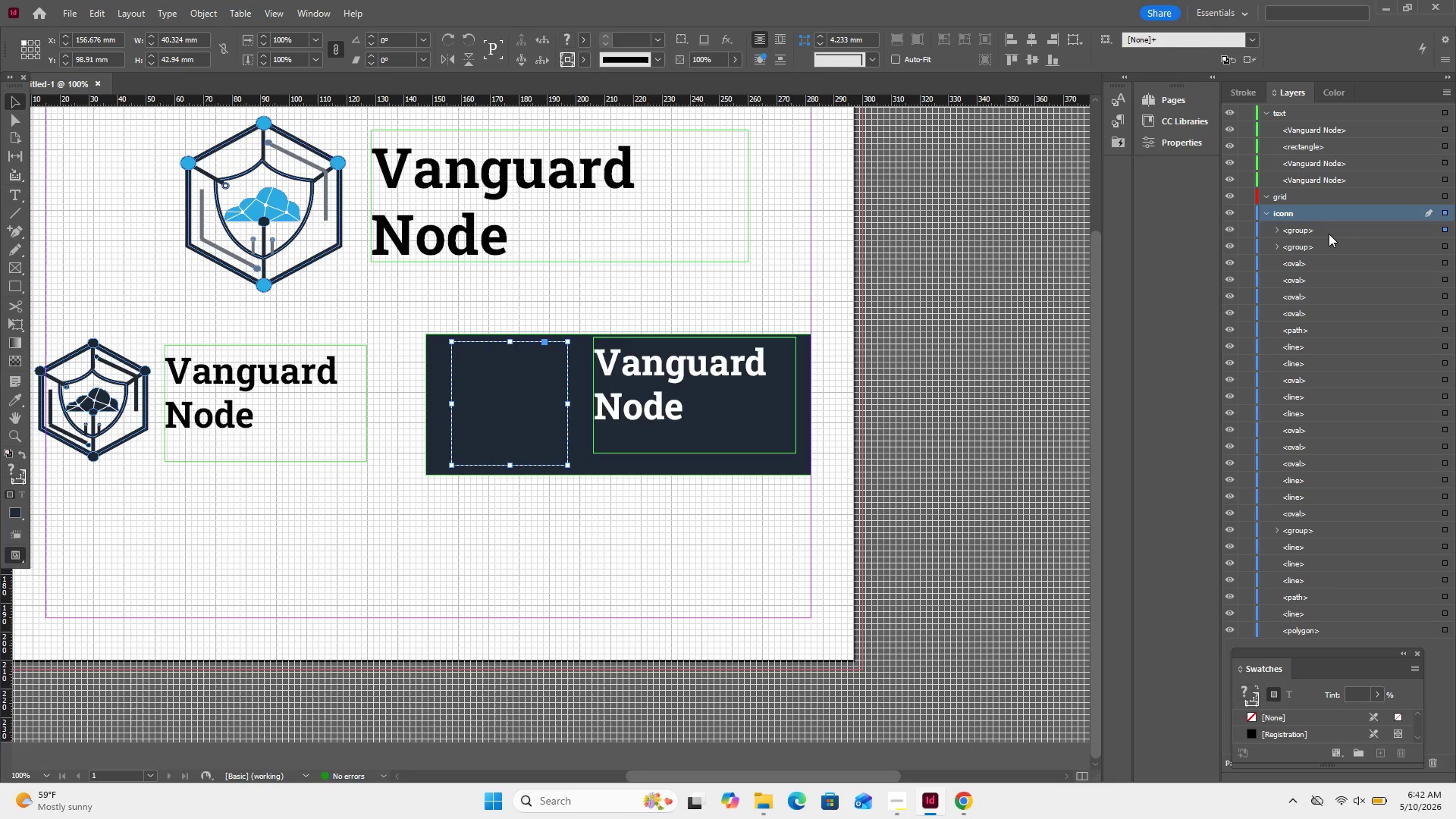 
left_click([1312, 146])
 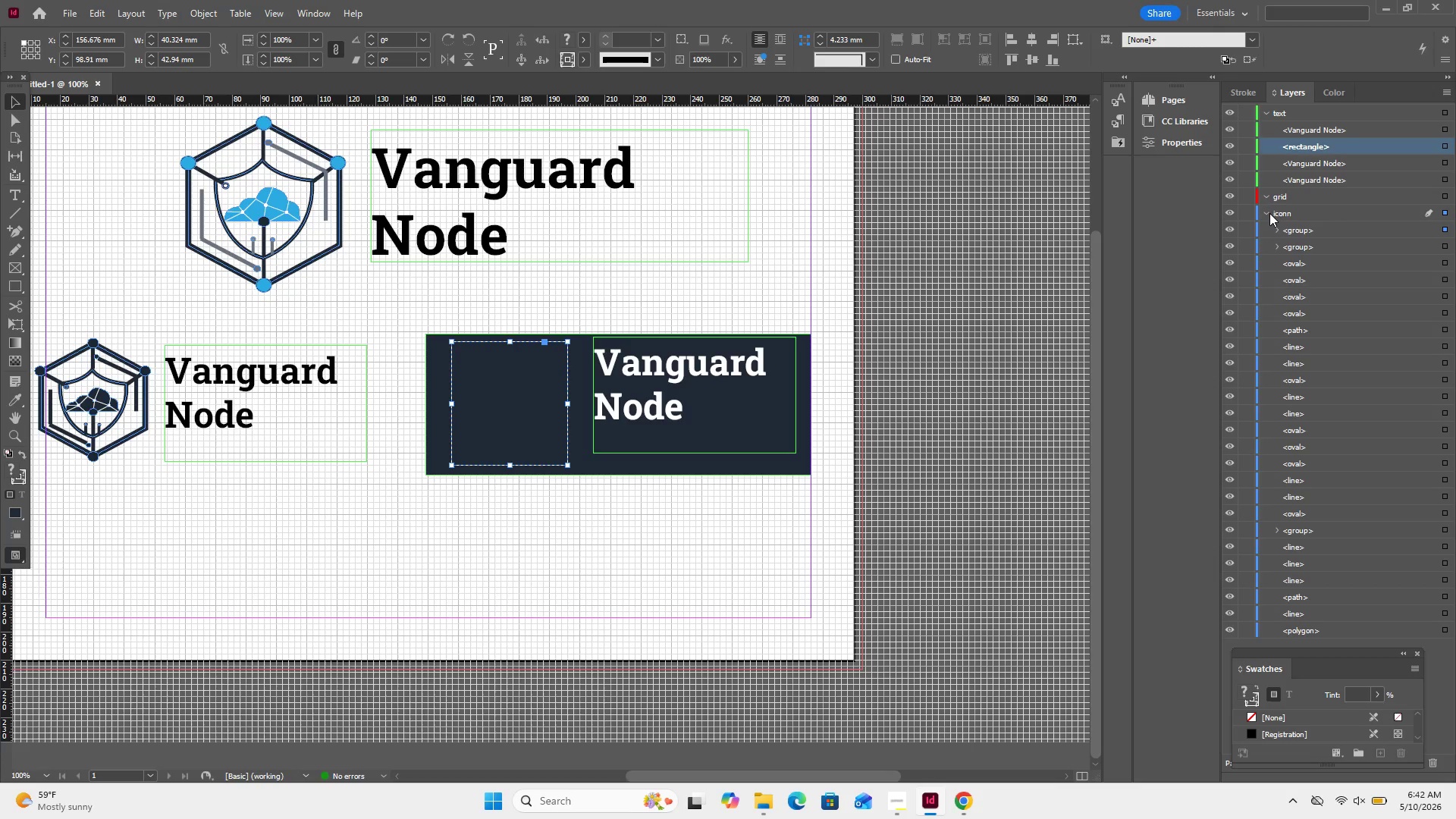 
left_click([1269, 213])
 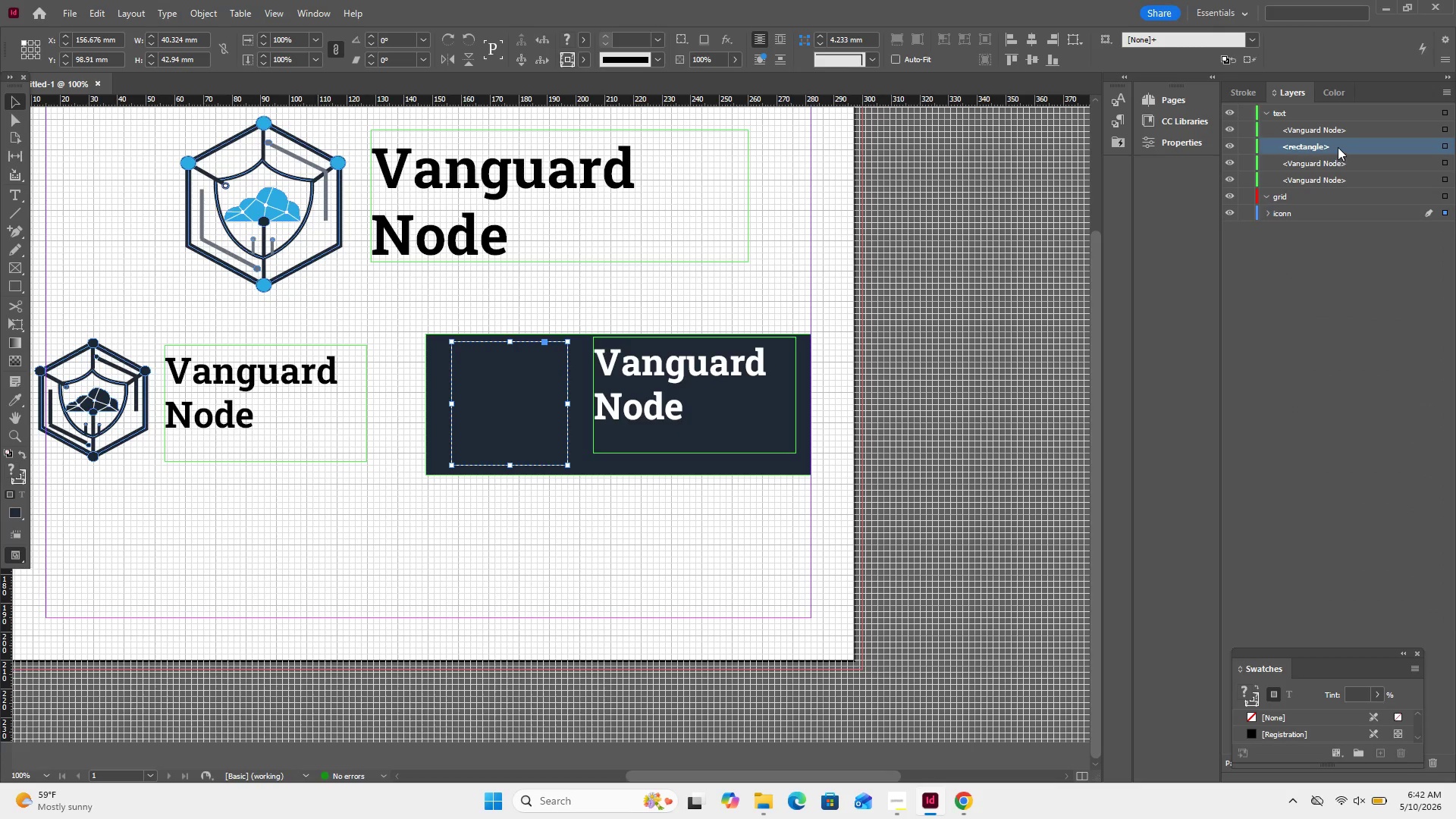 
left_click_drag(start_coordinate=[1338, 146], to_coordinate=[1338, 217])
 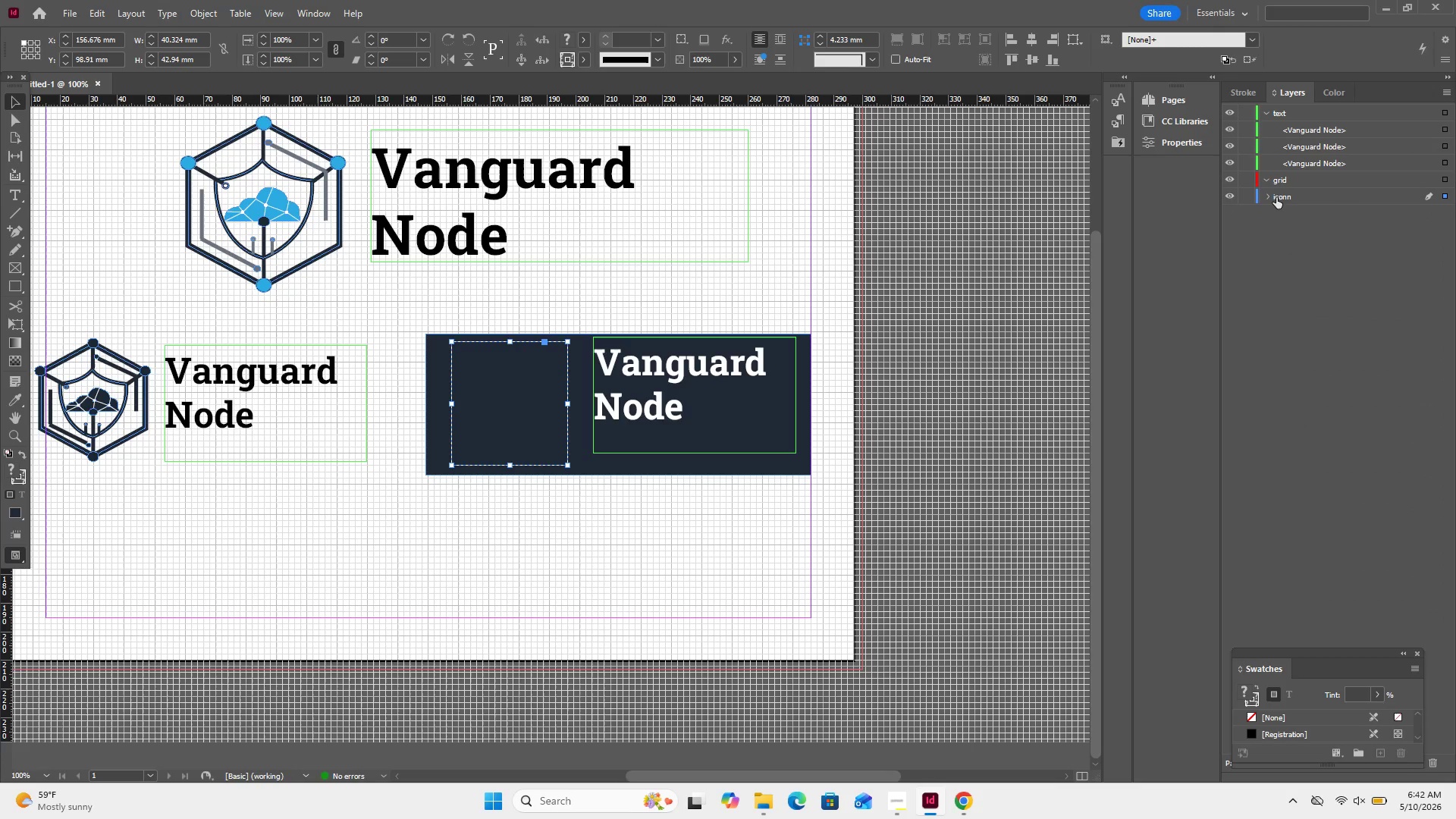 
left_click([1275, 197])
 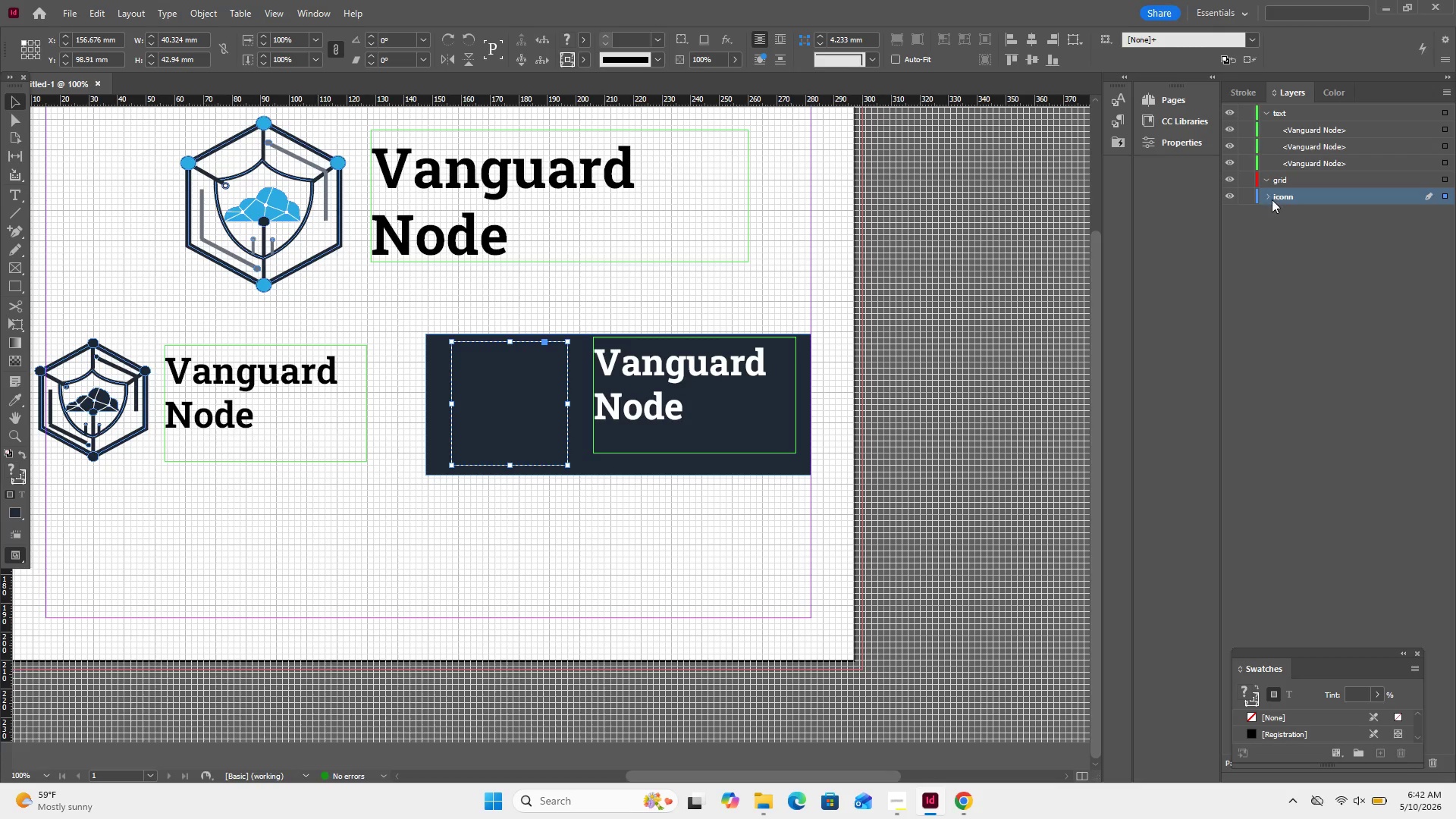 
left_click([1272, 199])
 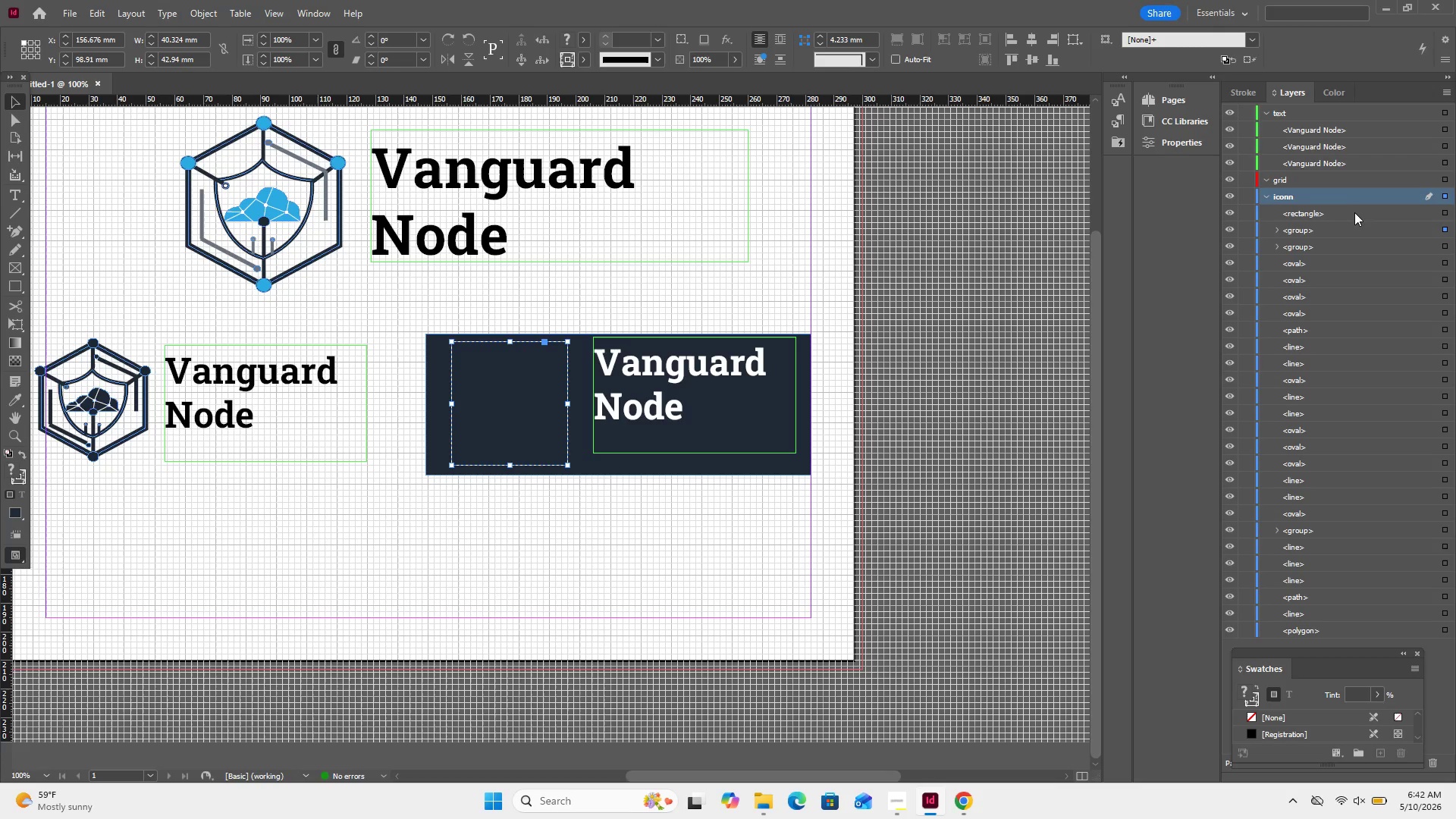 
scroll: coordinate [1357, 212], scroll_direction: down, amount: 5.0
 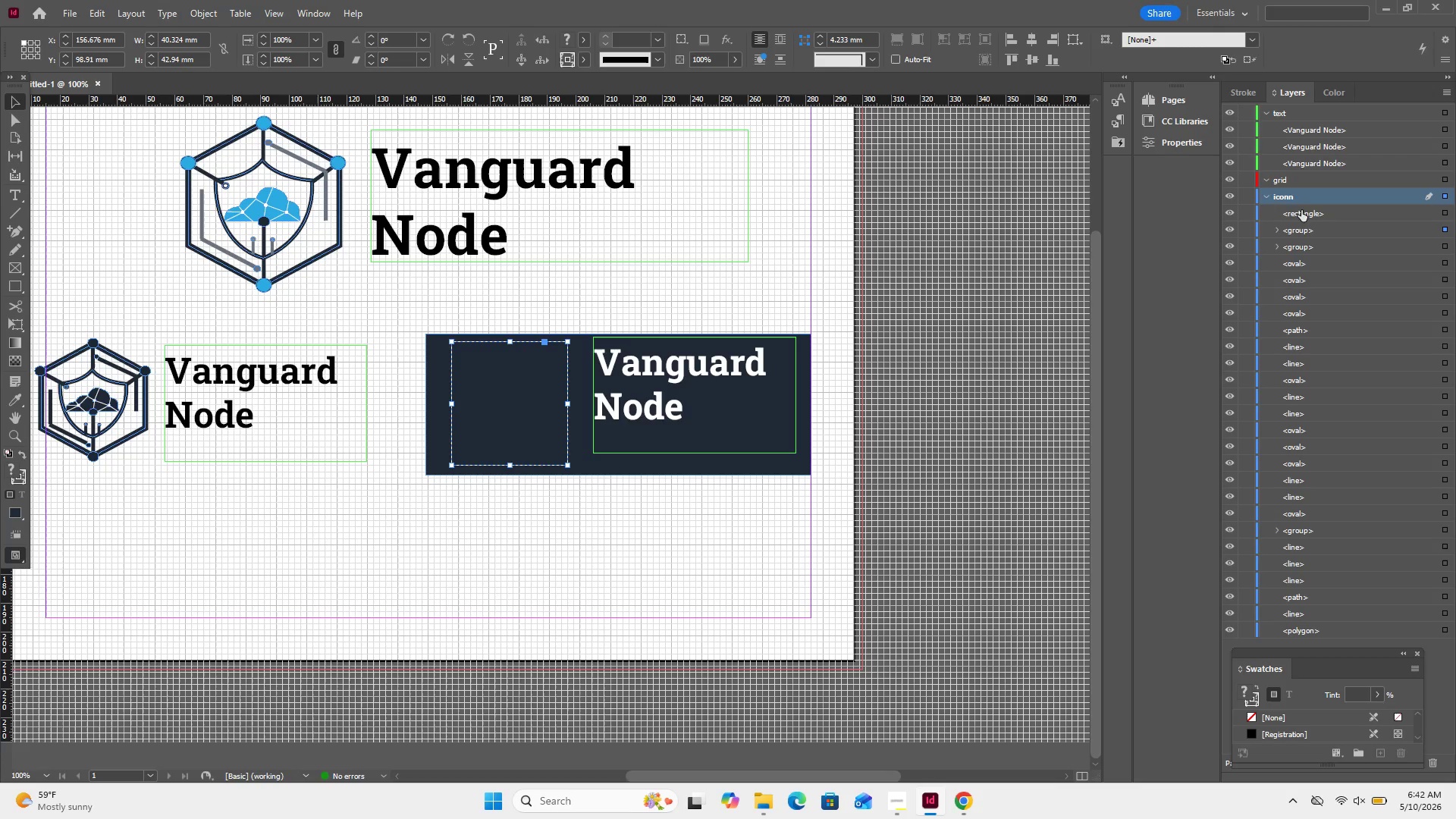 
left_click_drag(start_coordinate=[1301, 210], to_coordinate=[1320, 630])
 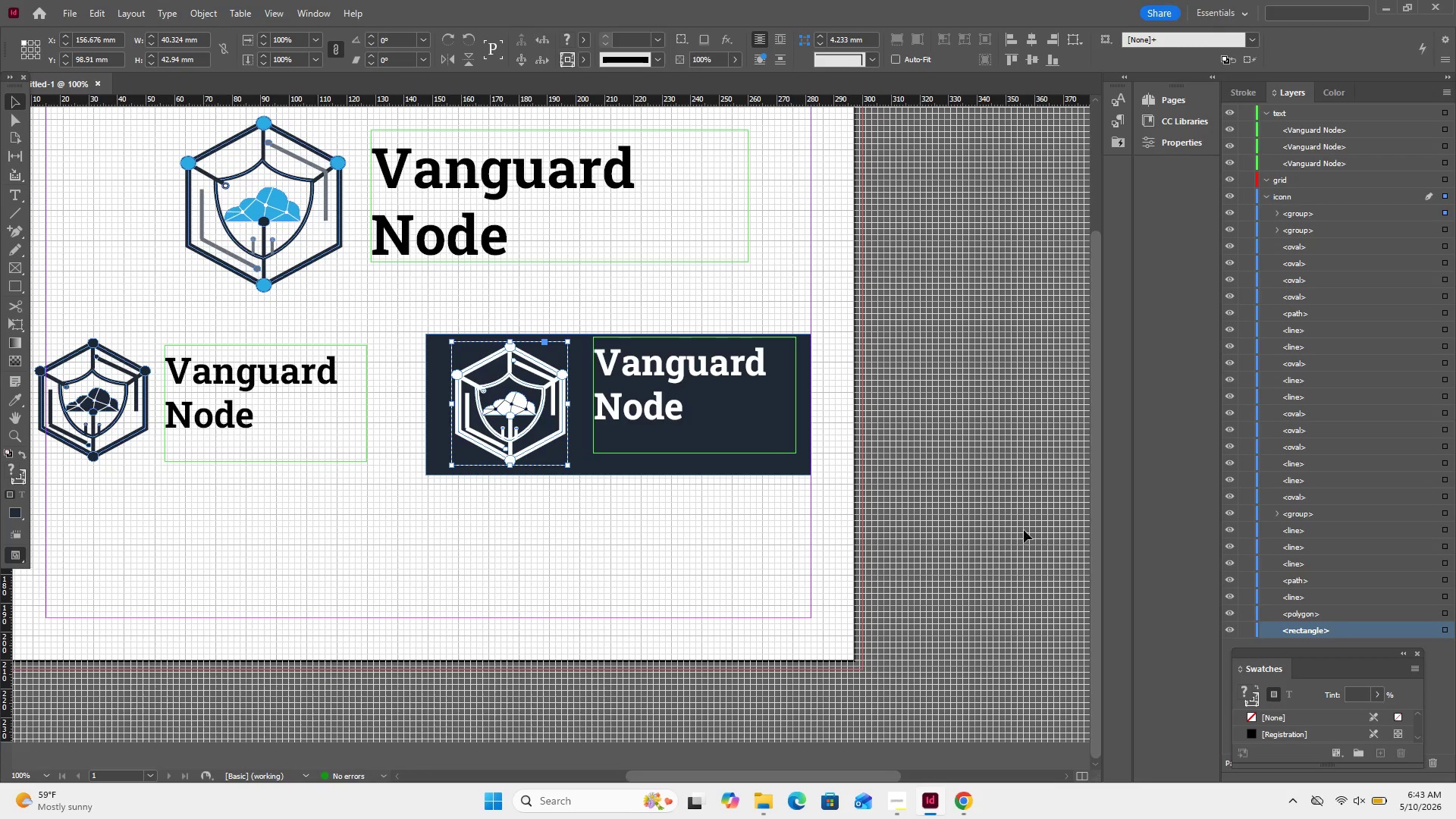 
left_click([996, 513])
 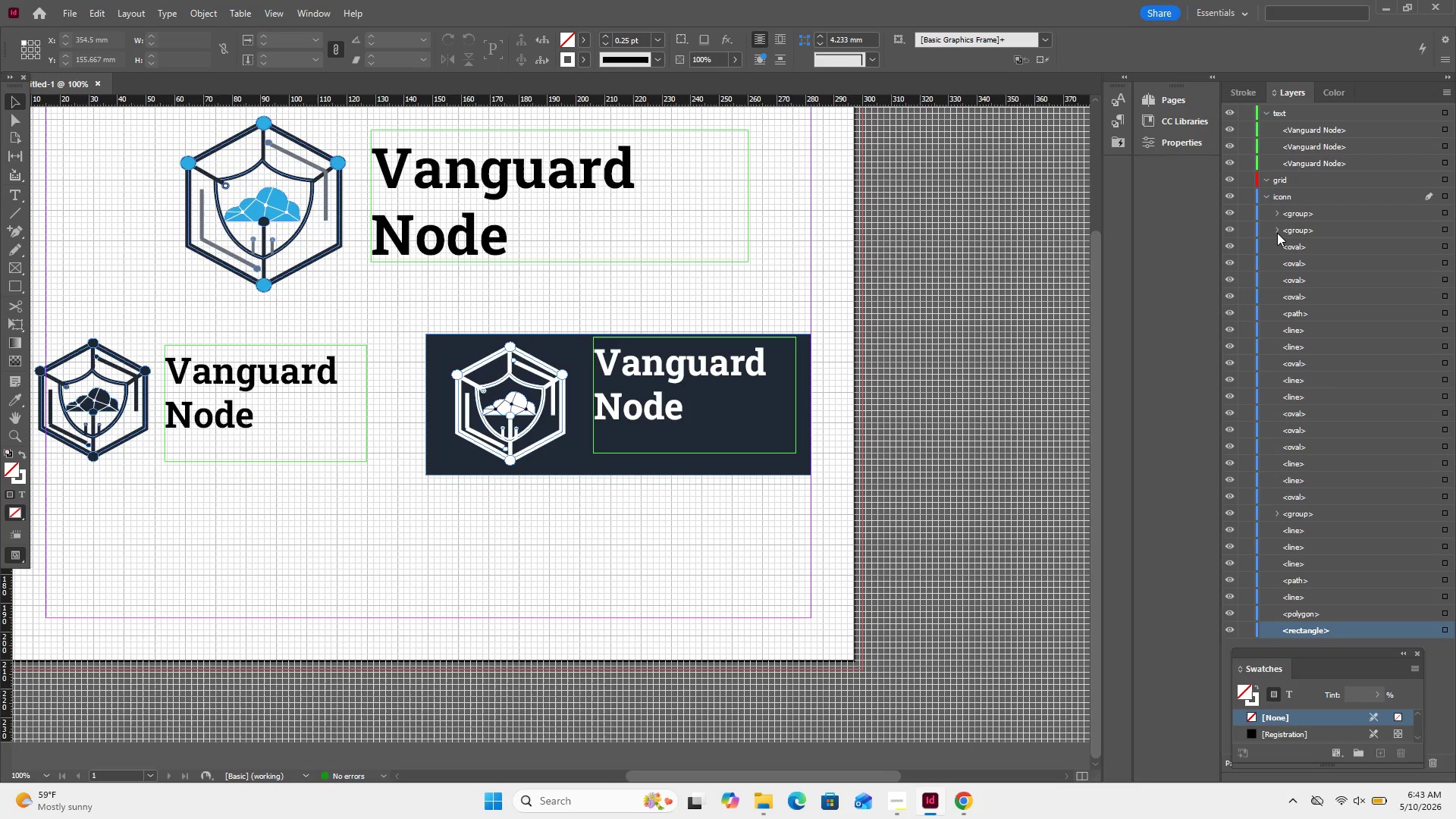 
wait(7.42)
 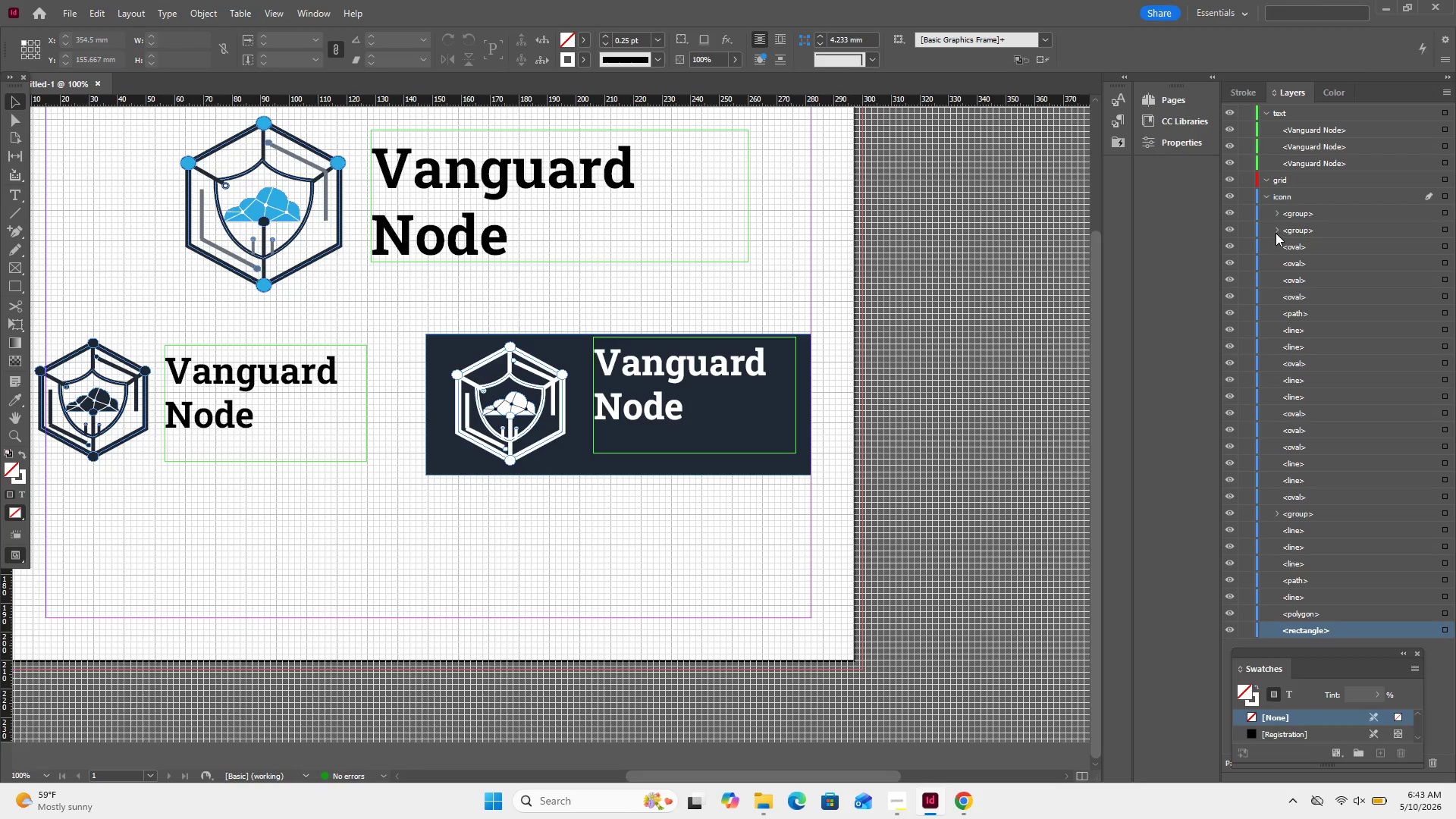 
left_click([1279, 519])
 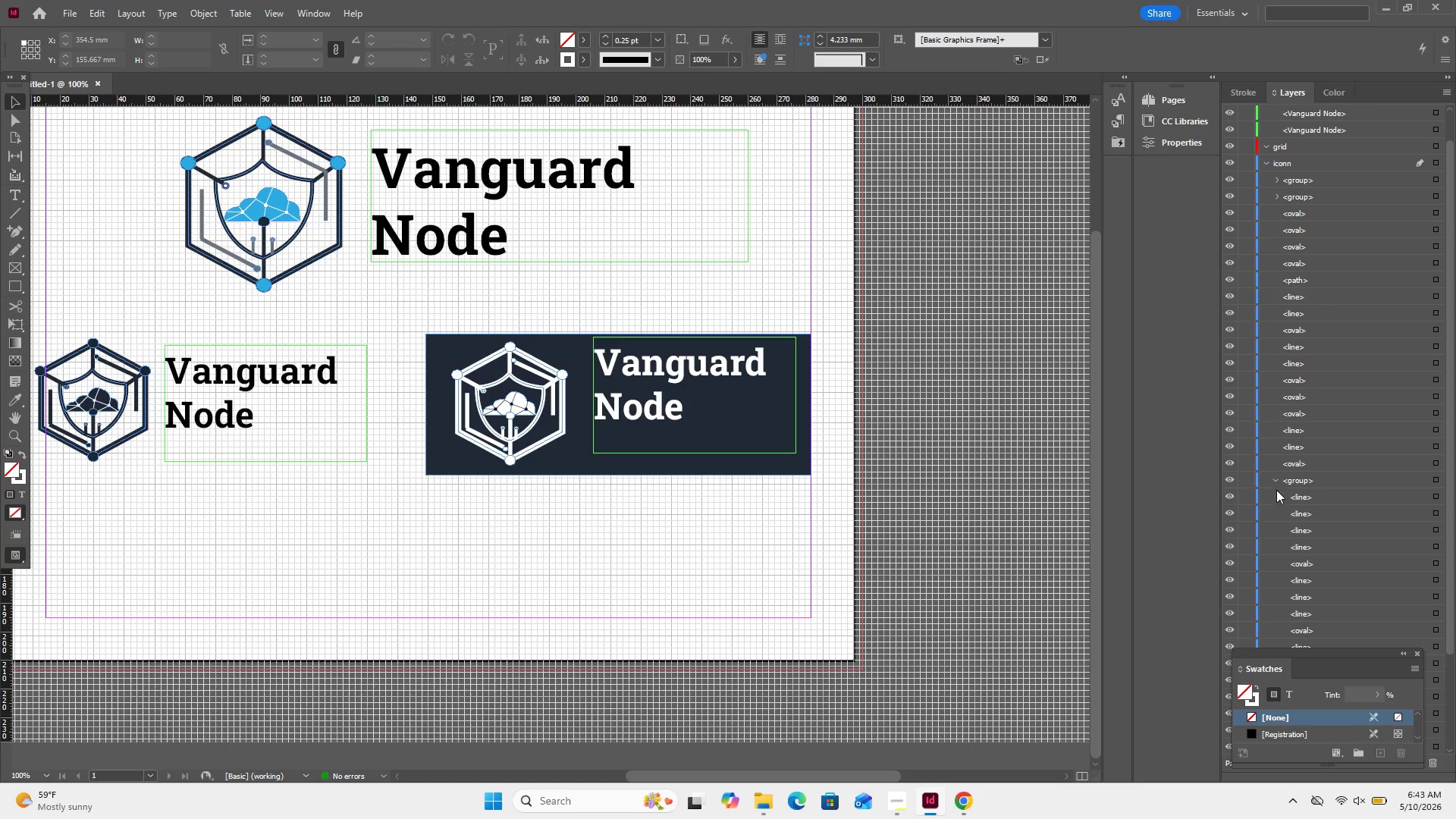 
left_click([1276, 483])
 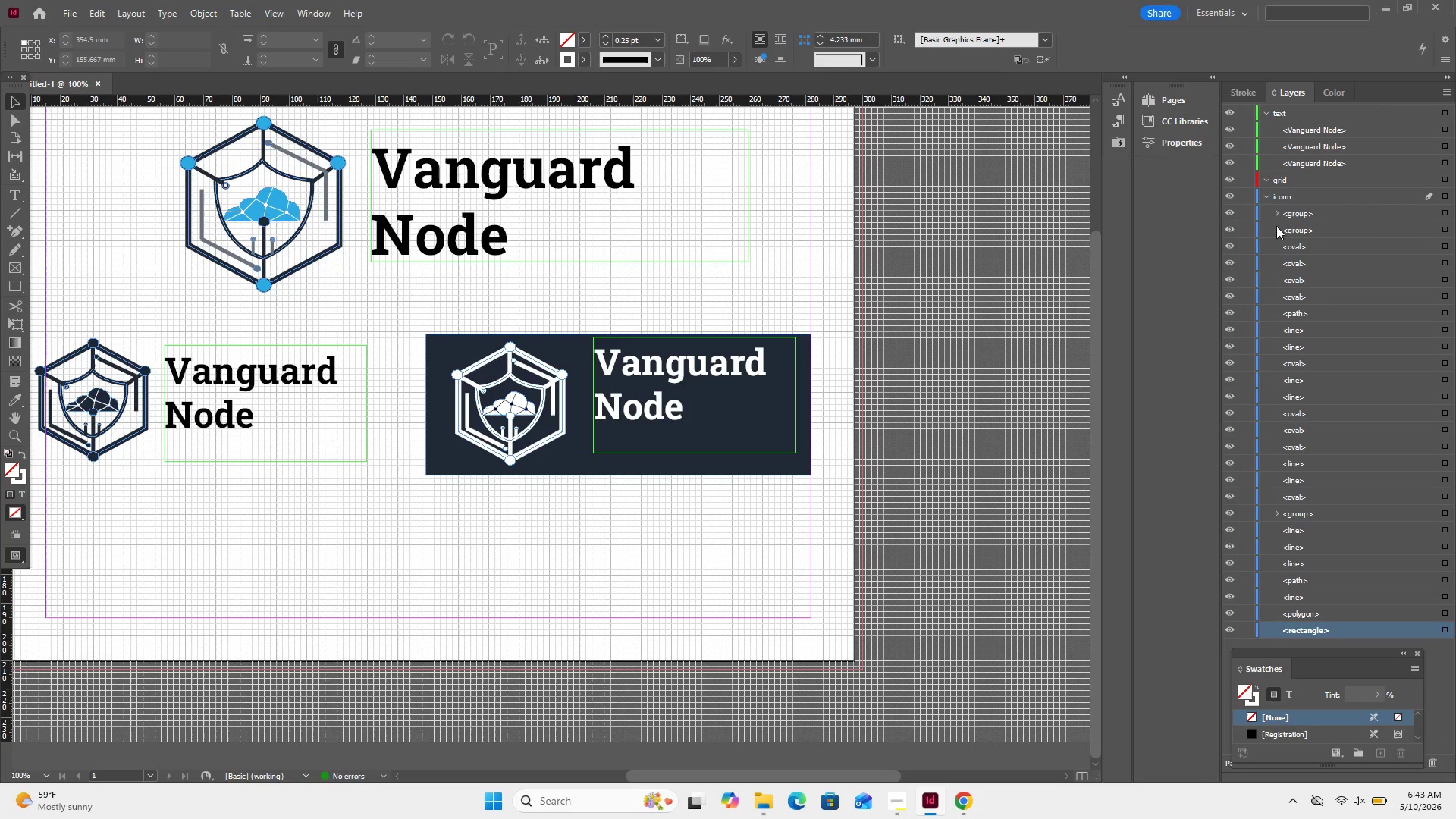 
left_click([1276, 228])
 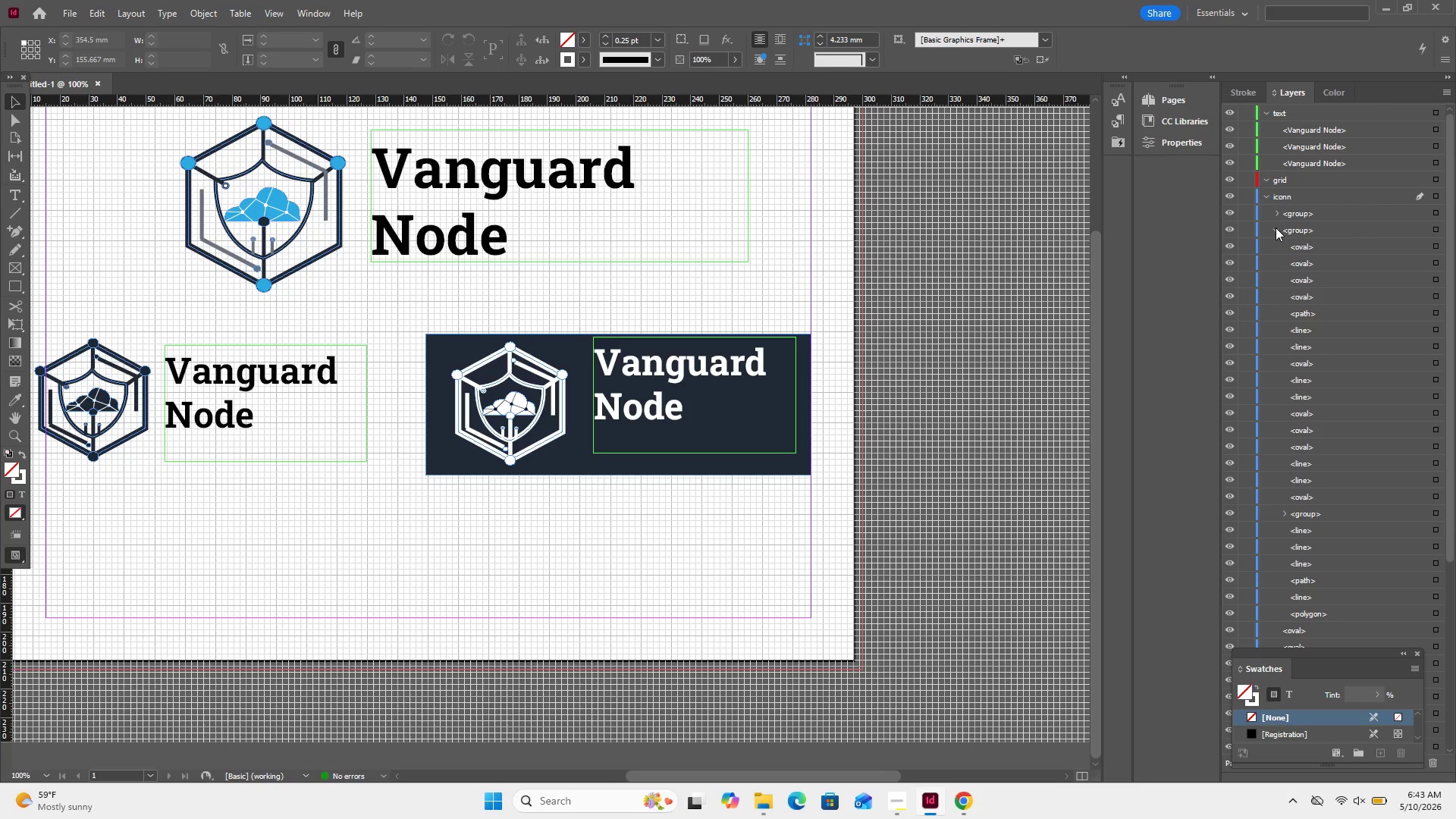 
left_click([1276, 228])
 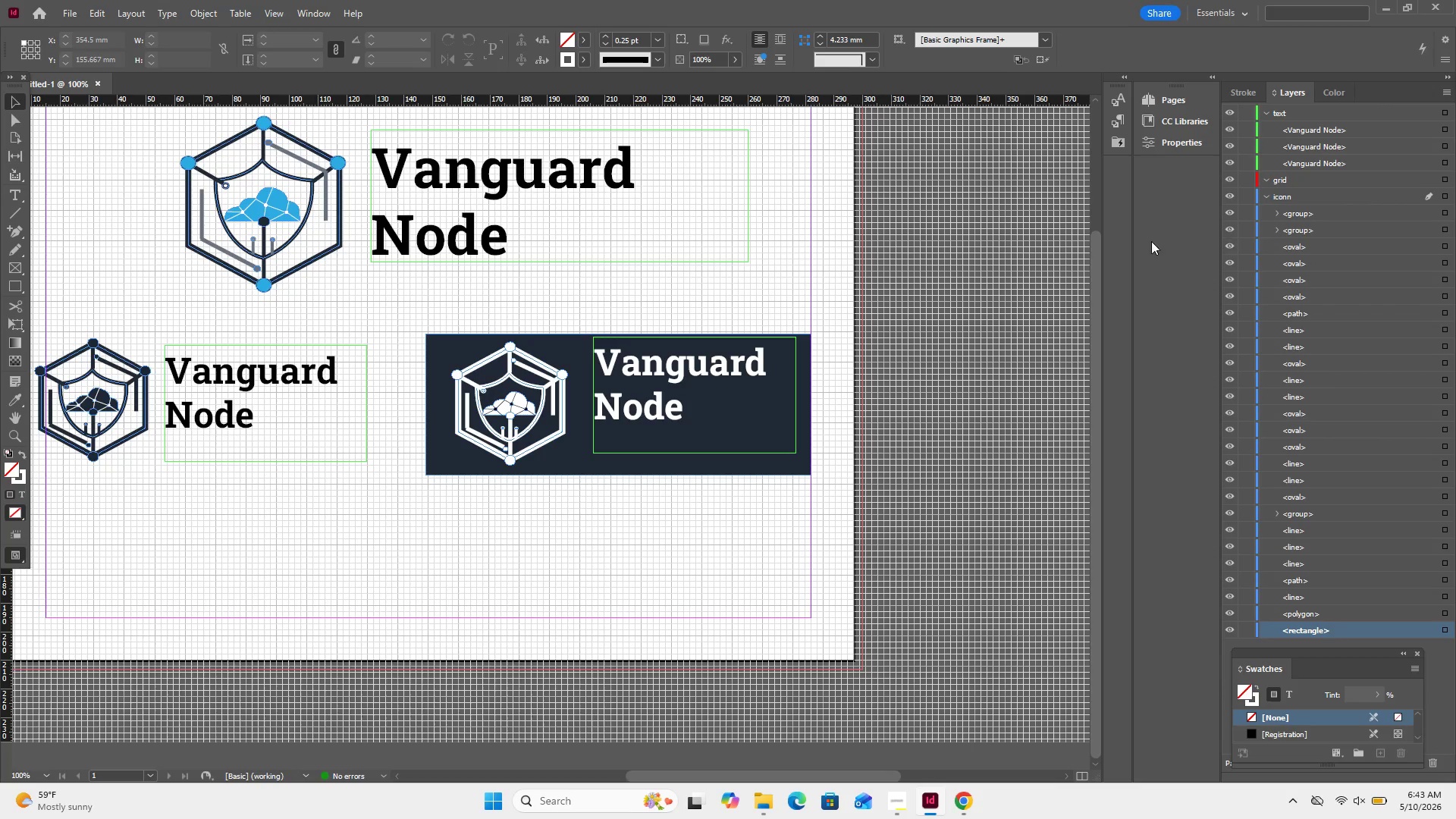 
left_click([724, 224])
 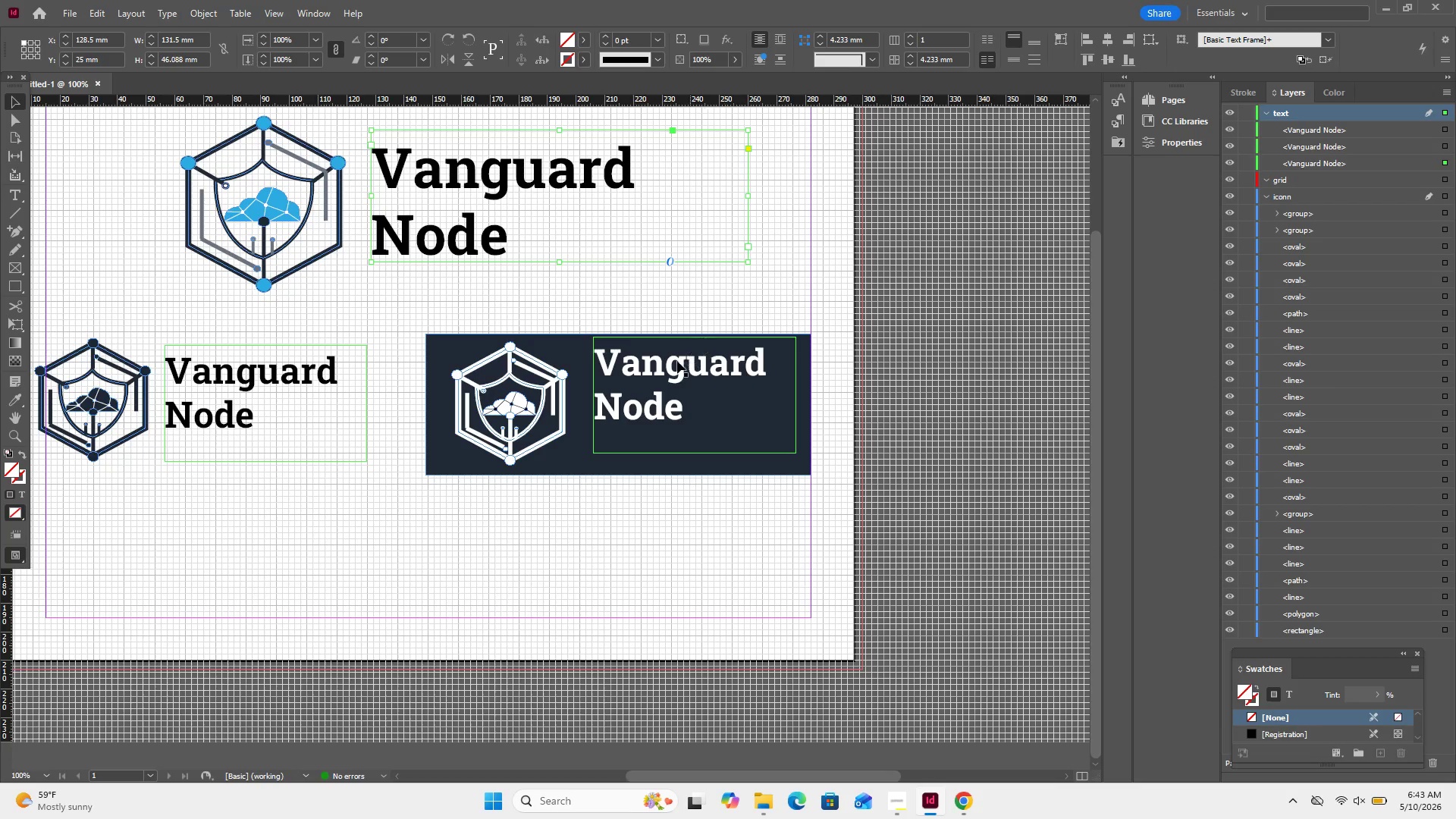 
left_click_drag(start_coordinate=[678, 363], to_coordinate=[680, 369])
 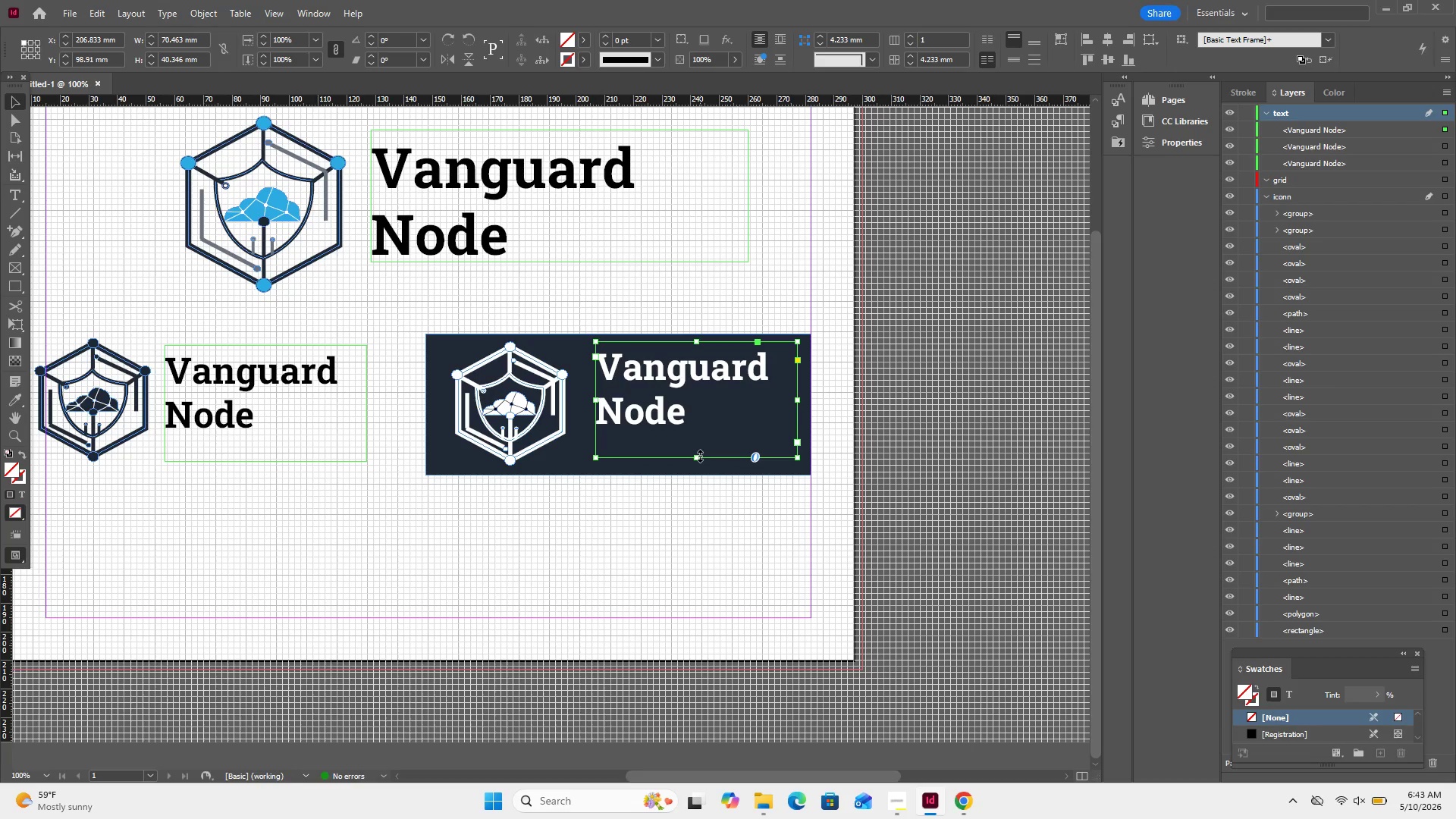 
left_click_drag(start_coordinate=[700, 458], to_coordinate=[701, 432])
 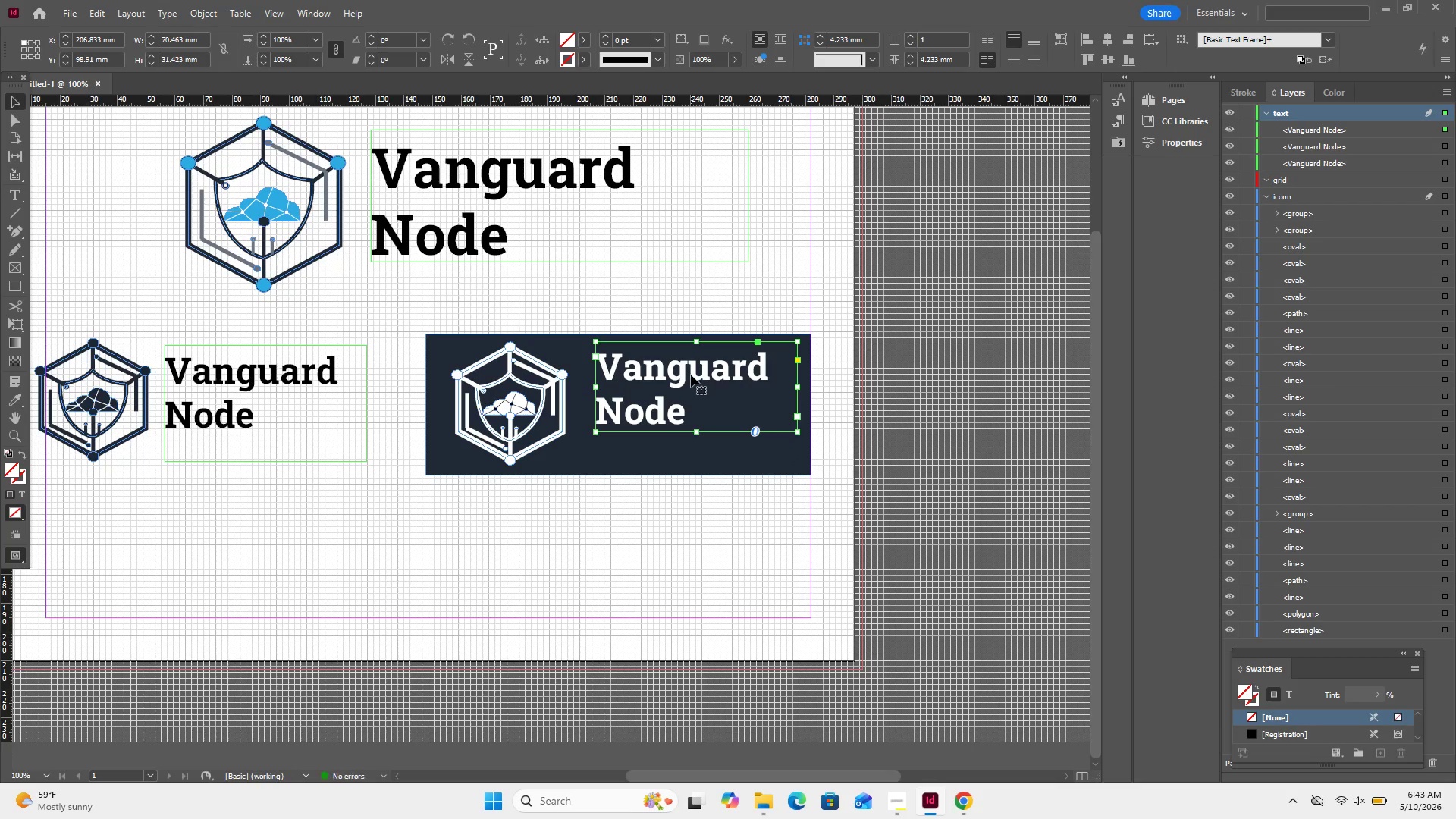 
left_click_drag(start_coordinate=[691, 375], to_coordinate=[692, 391])
 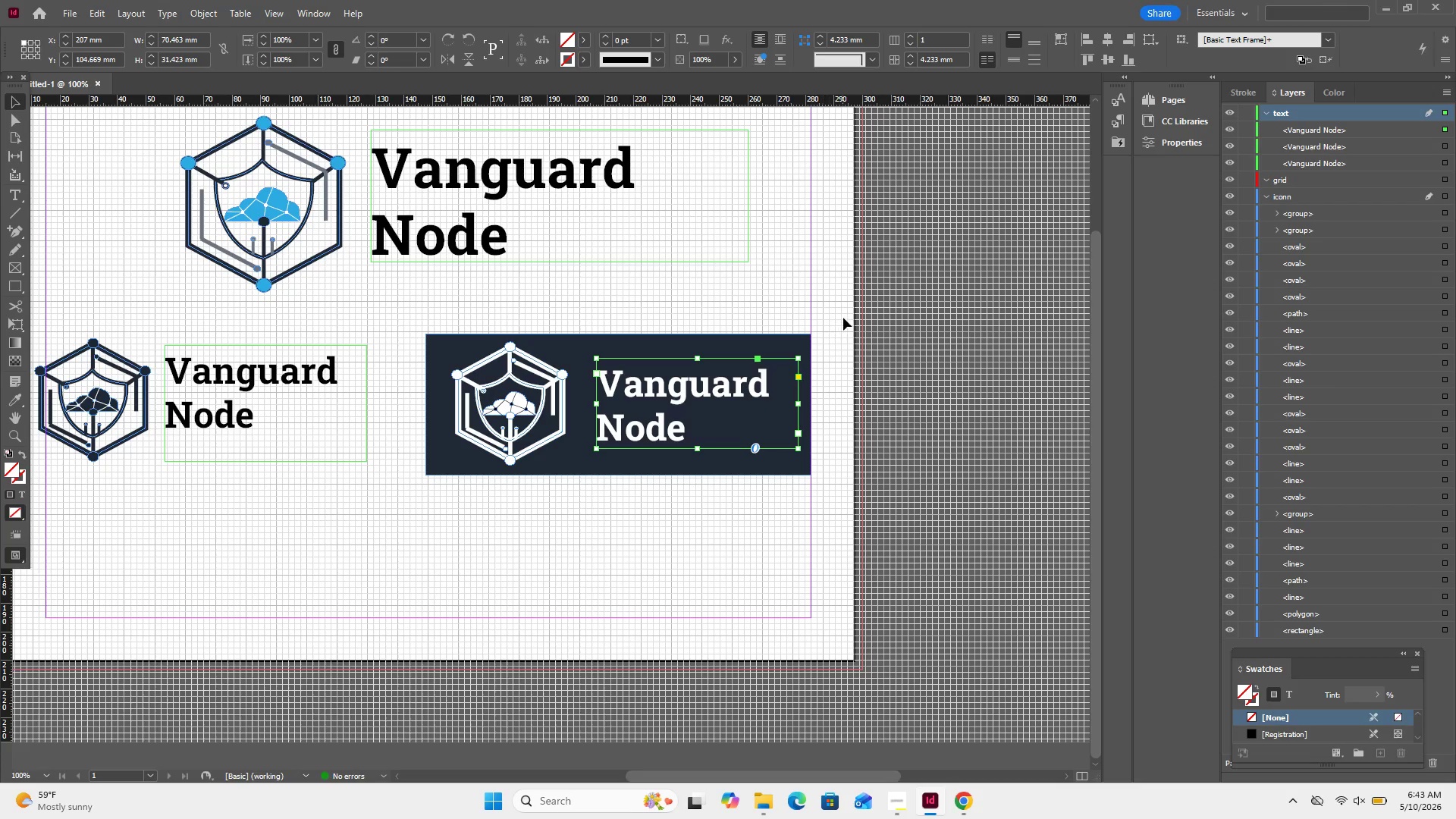 
left_click([843, 318])
 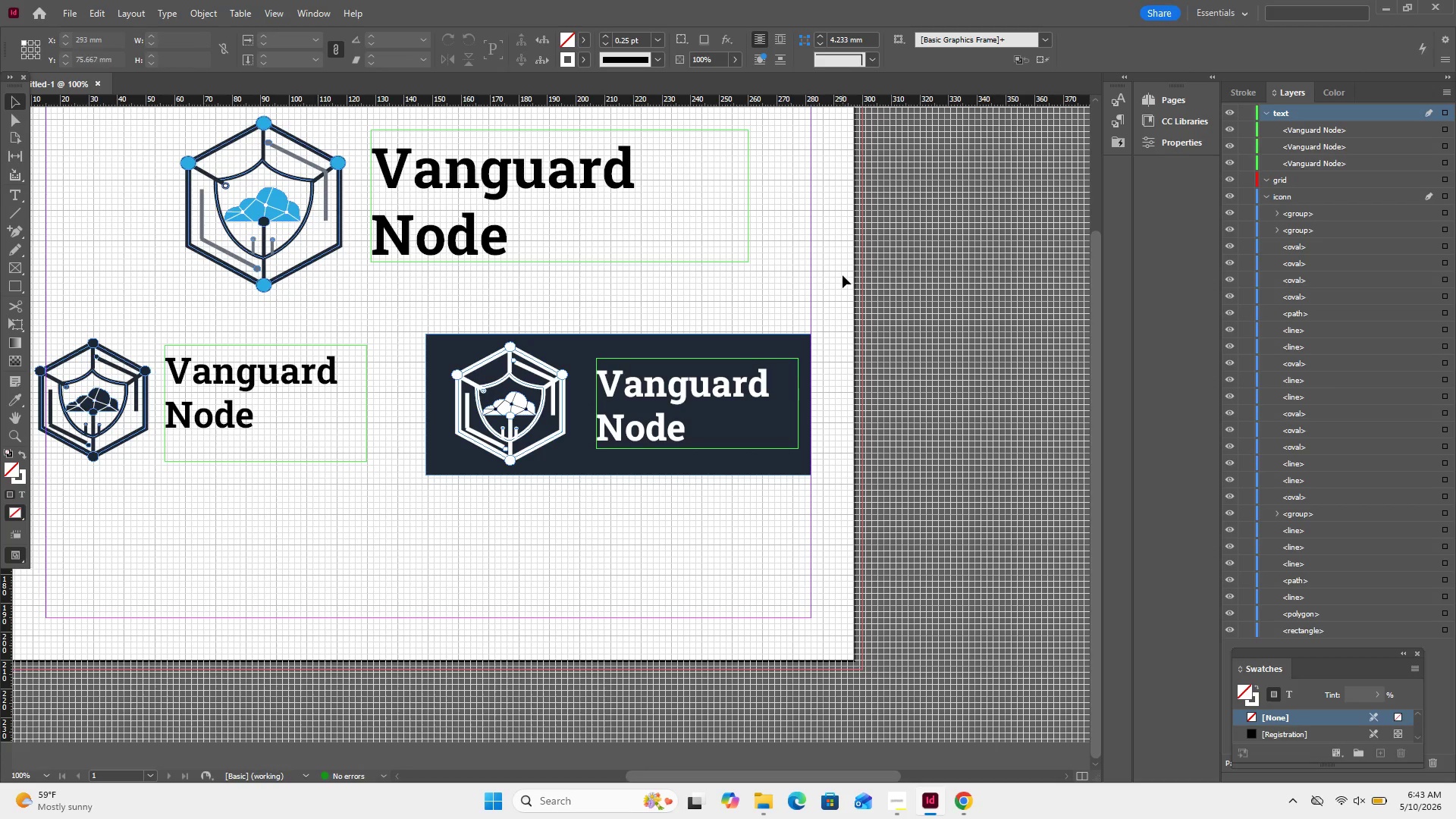 
left_click_drag(start_coordinate=[783, 512], to_coordinate=[505, 337])
 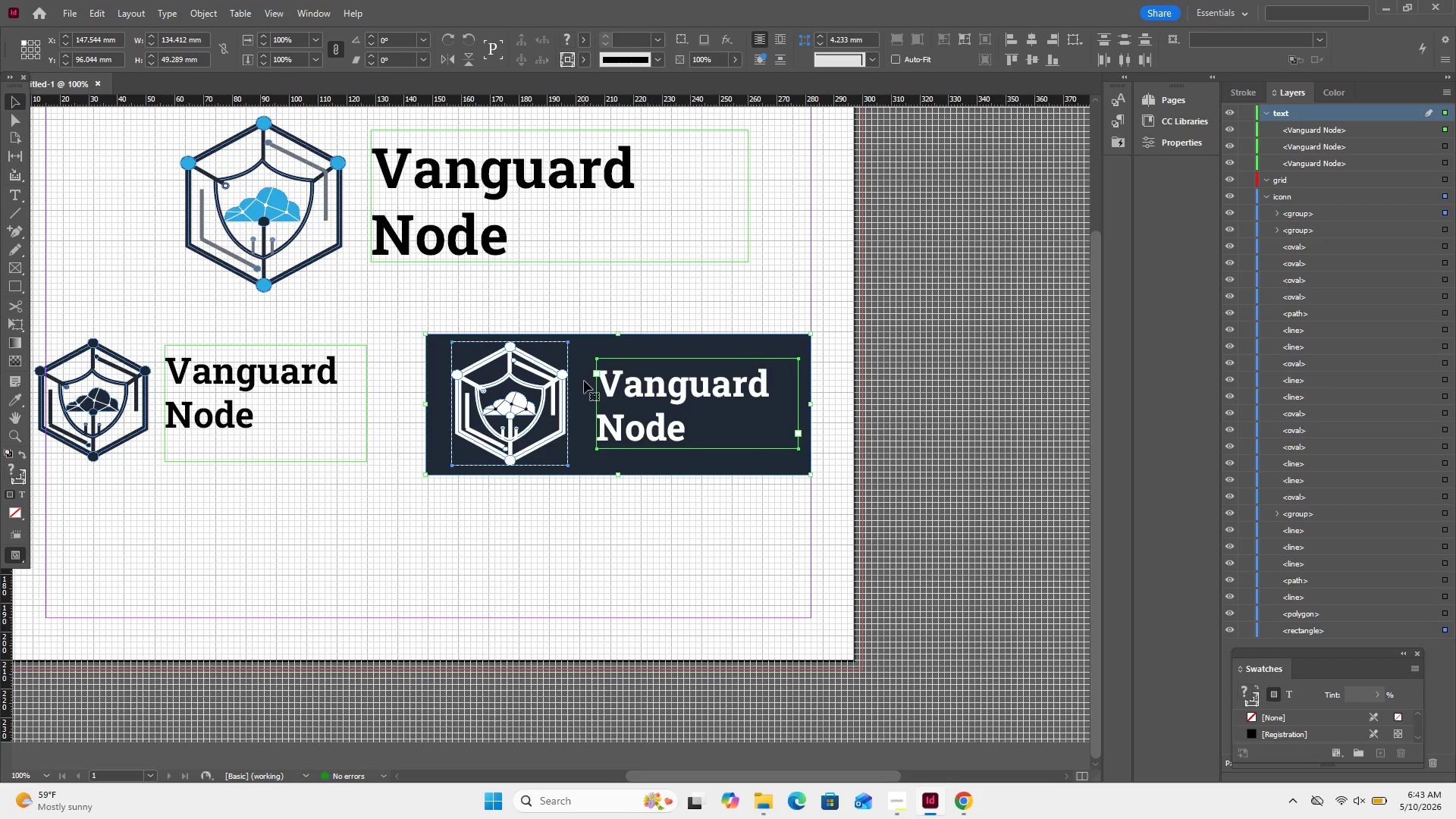 
left_click_drag(start_coordinate=[584, 381], to_coordinate=[585, 360])
 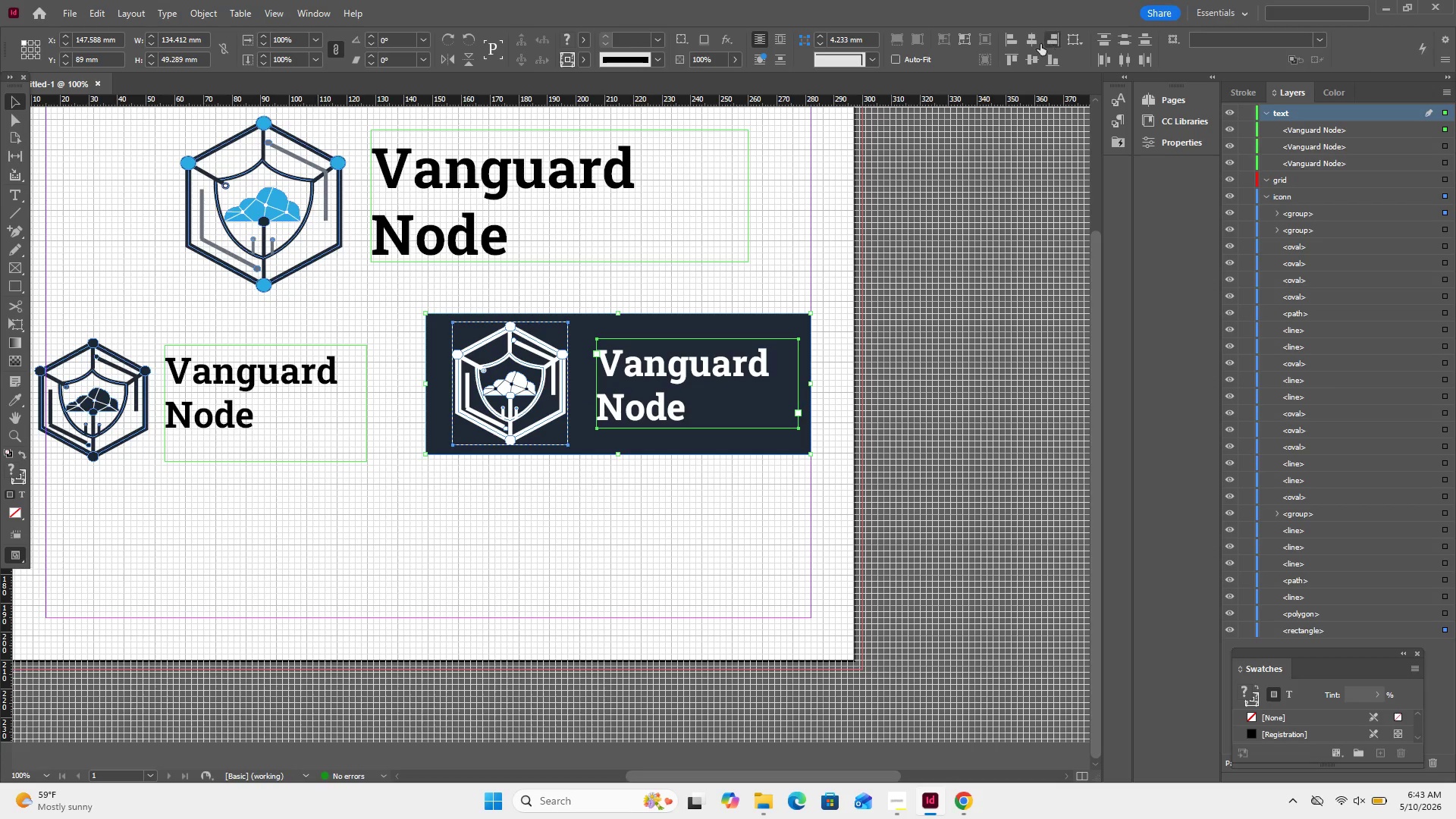 
left_click([1030, 58])
 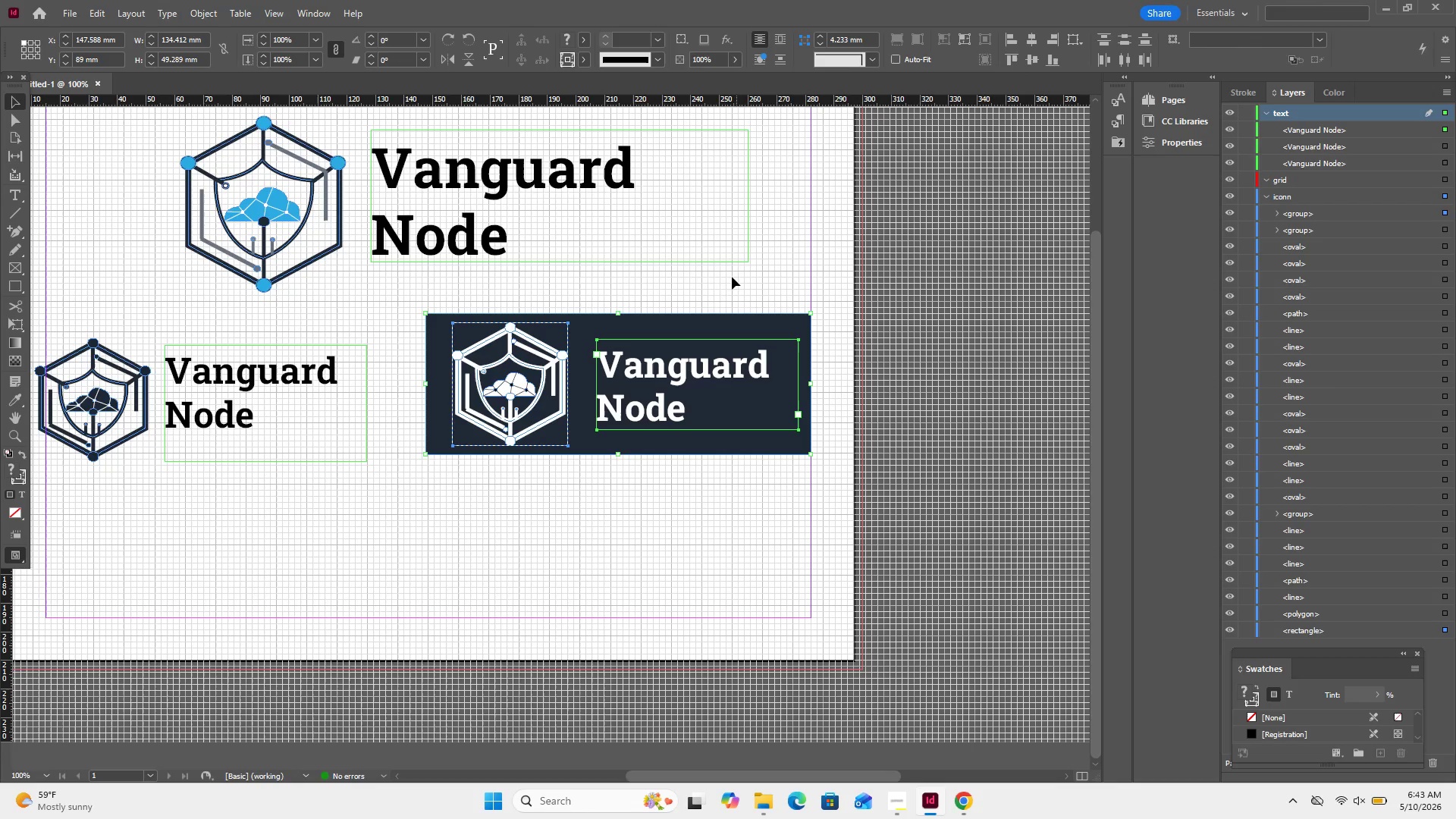 
left_click_drag(start_coordinate=[693, 318], to_coordinate=[695, 307])
 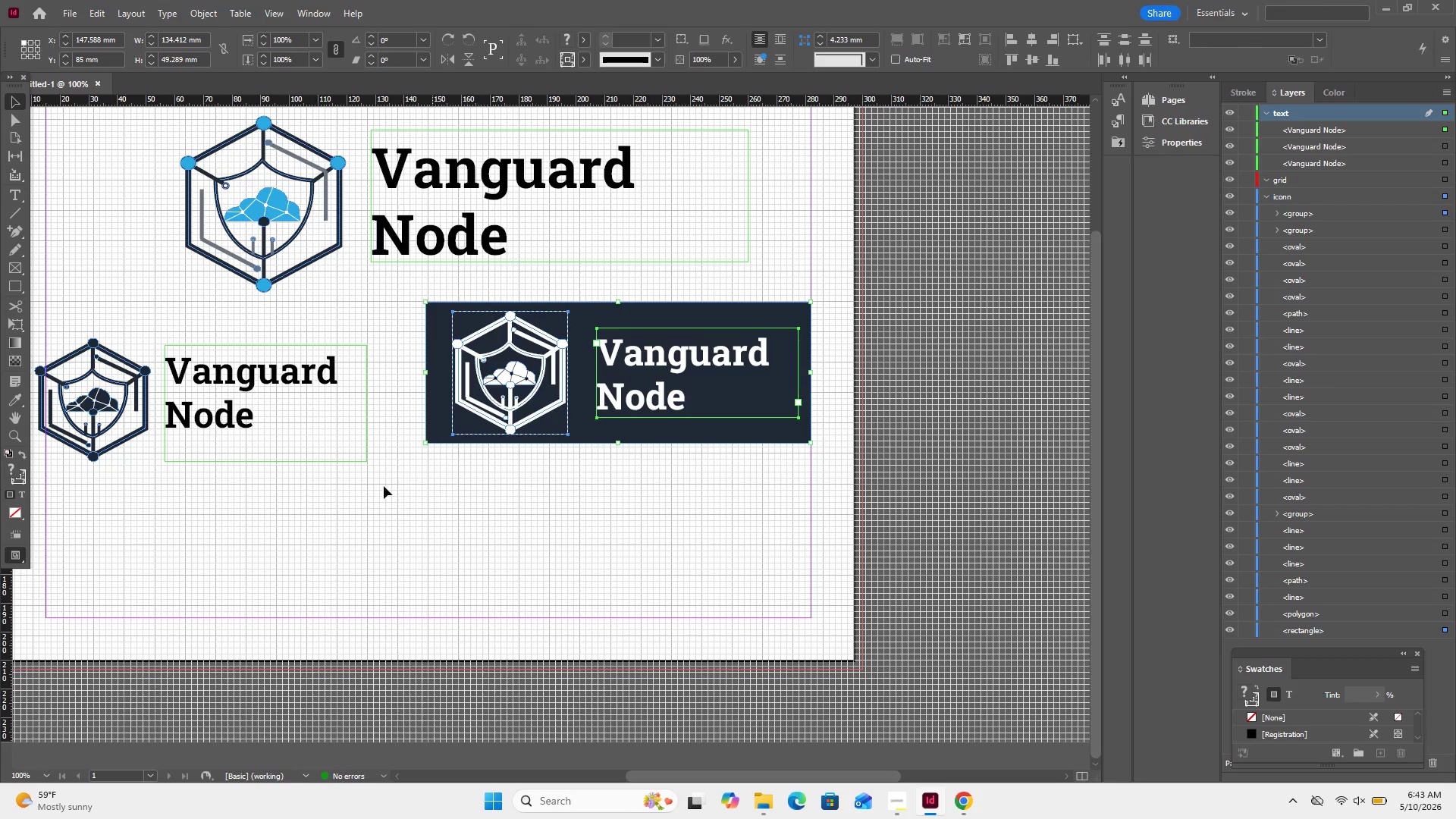 
left_click_drag(start_coordinate=[374, 484], to_coordinate=[82, 358])
 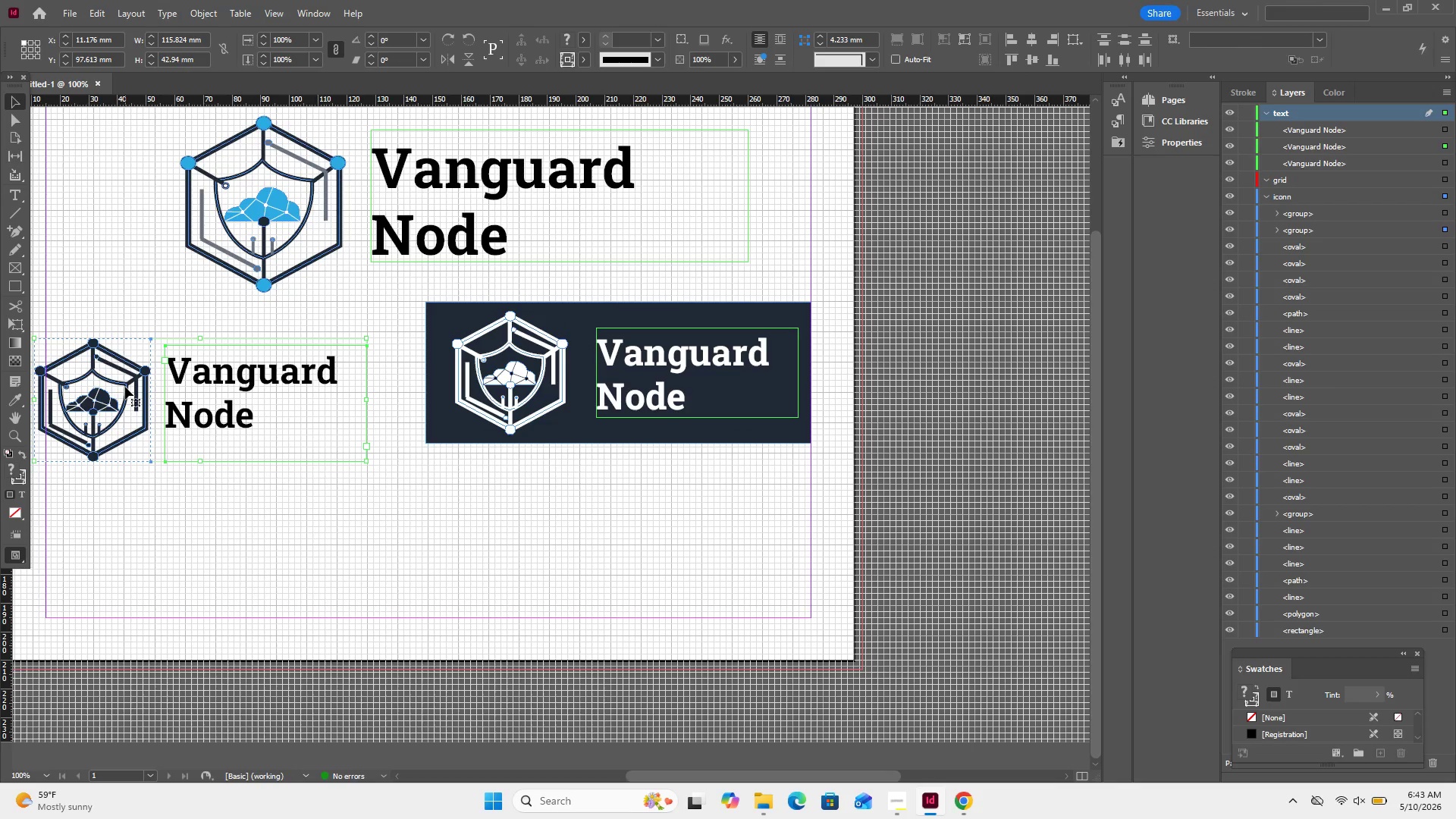 
left_click_drag(start_coordinate=[126, 387], to_coordinate=[136, 350])
 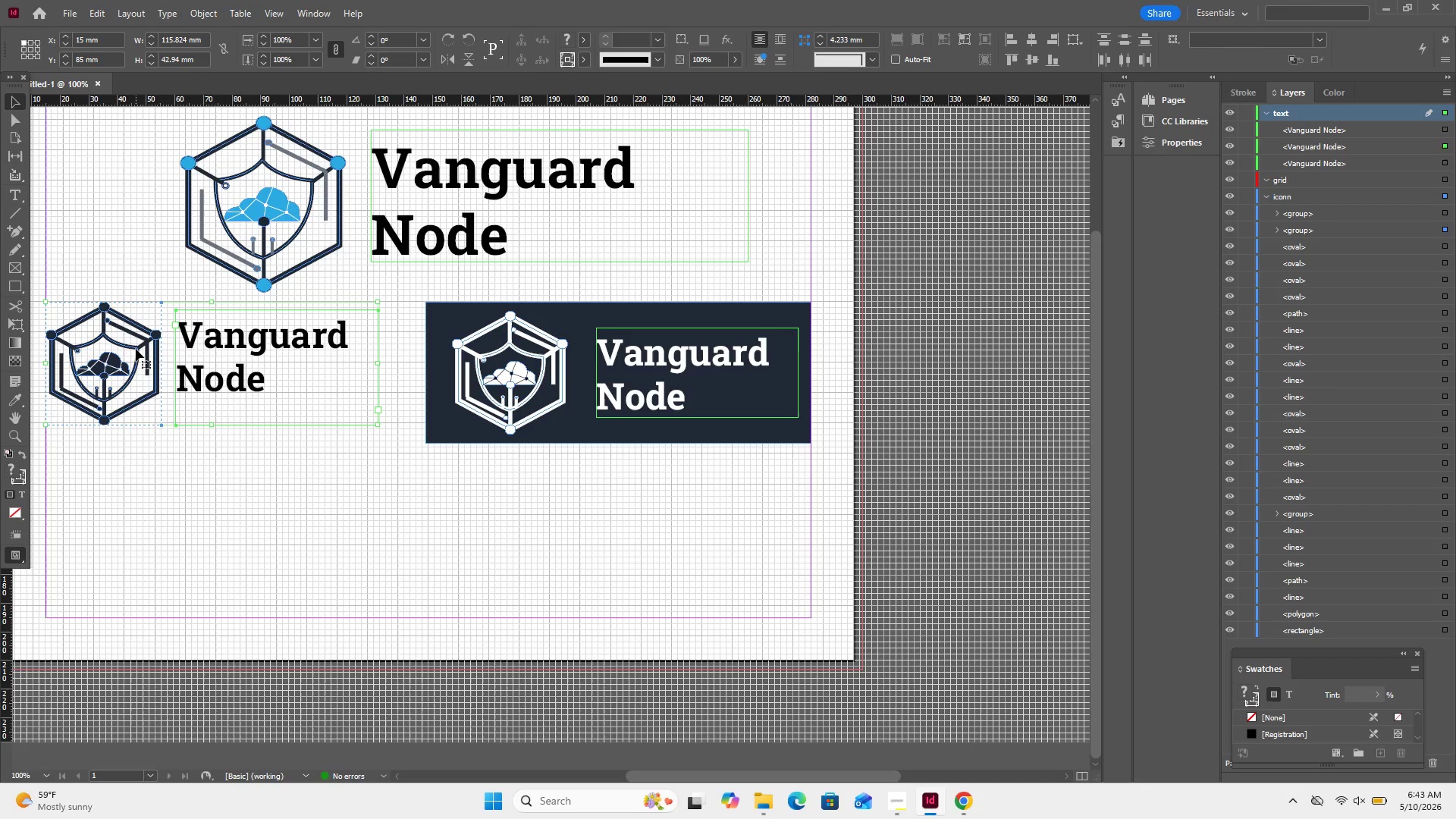 
key(ArrowRight)
 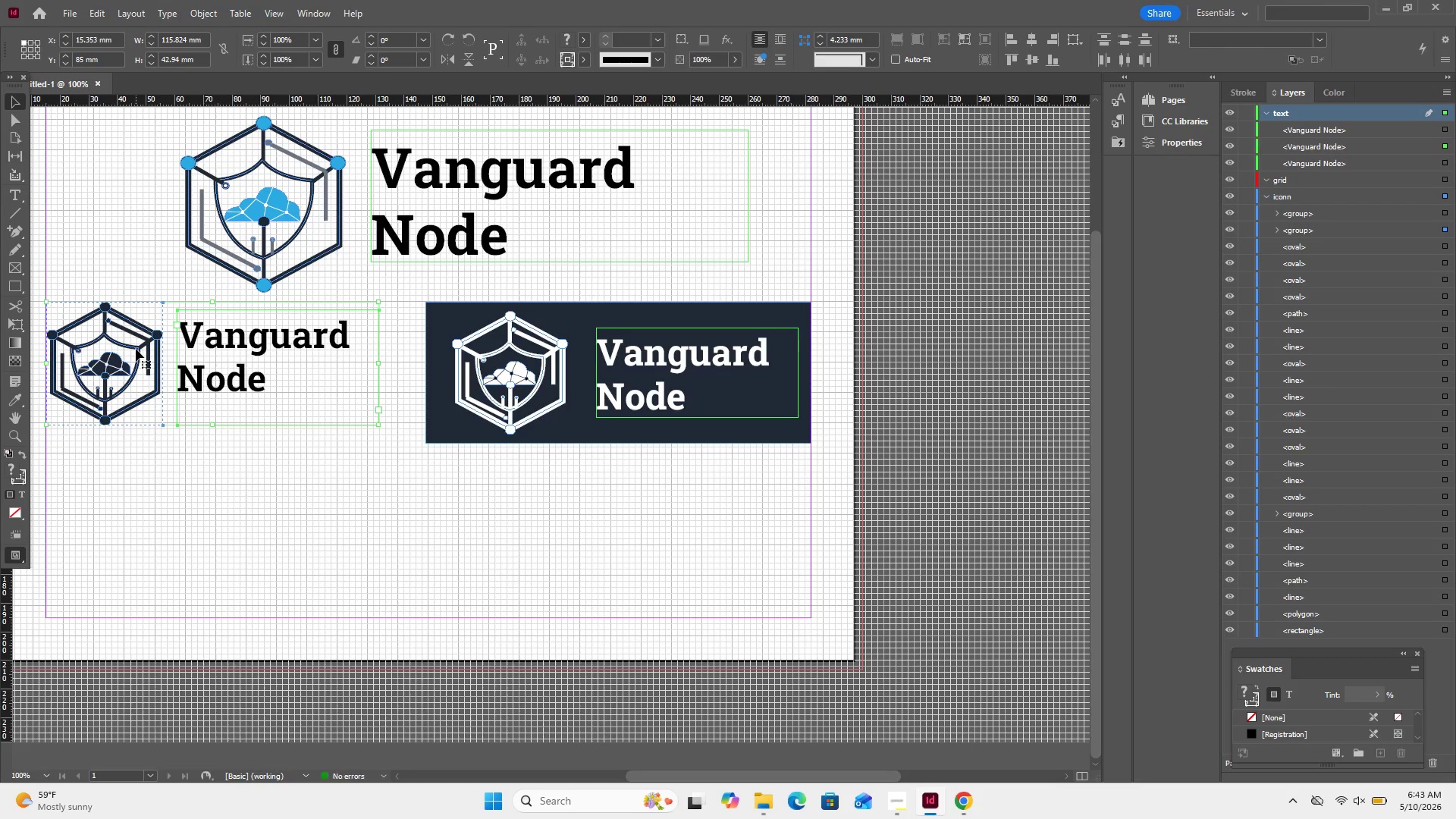 
key(ArrowRight)
 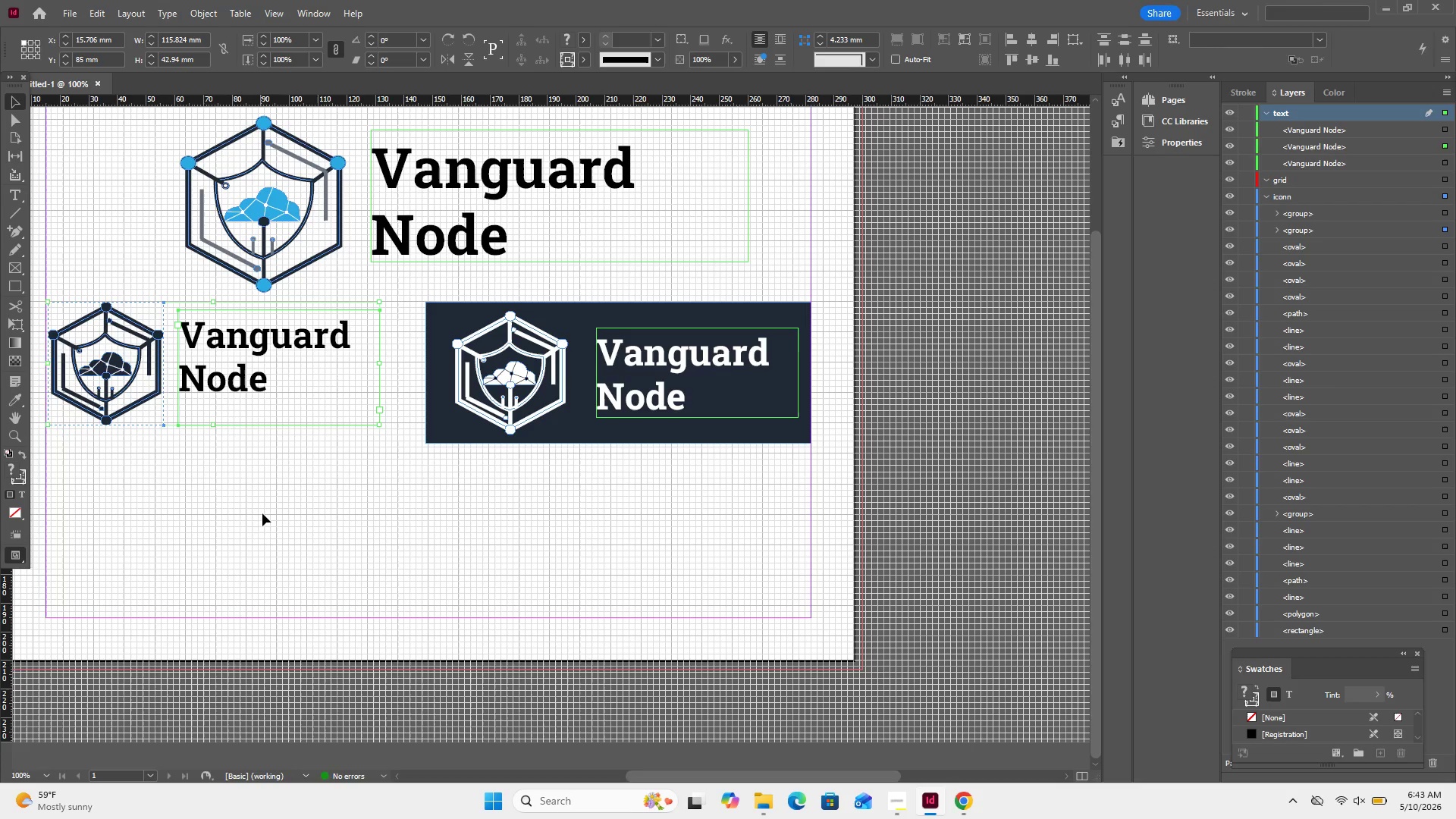 
left_click([262, 513])
 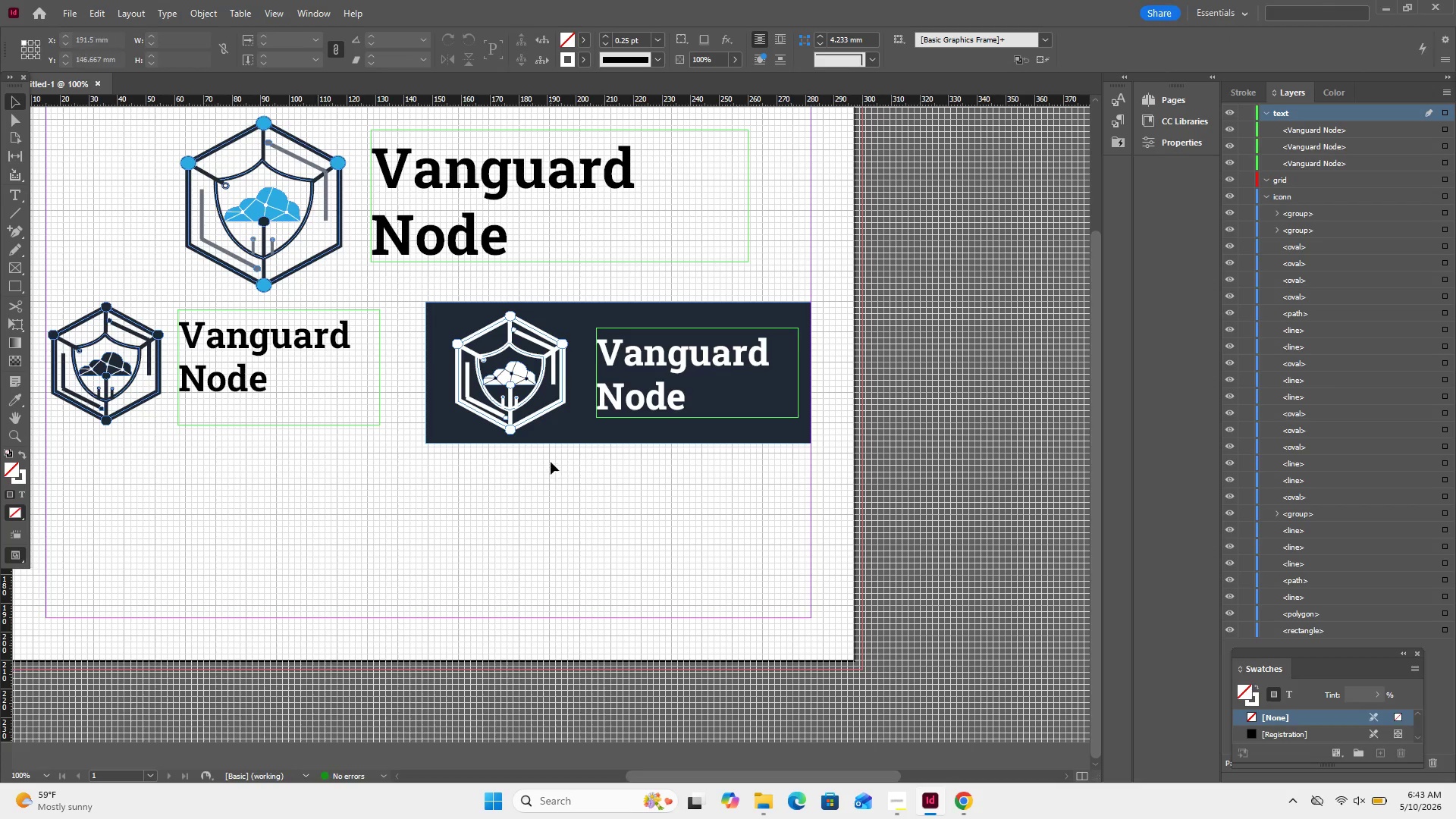 
left_click([562, 441])
 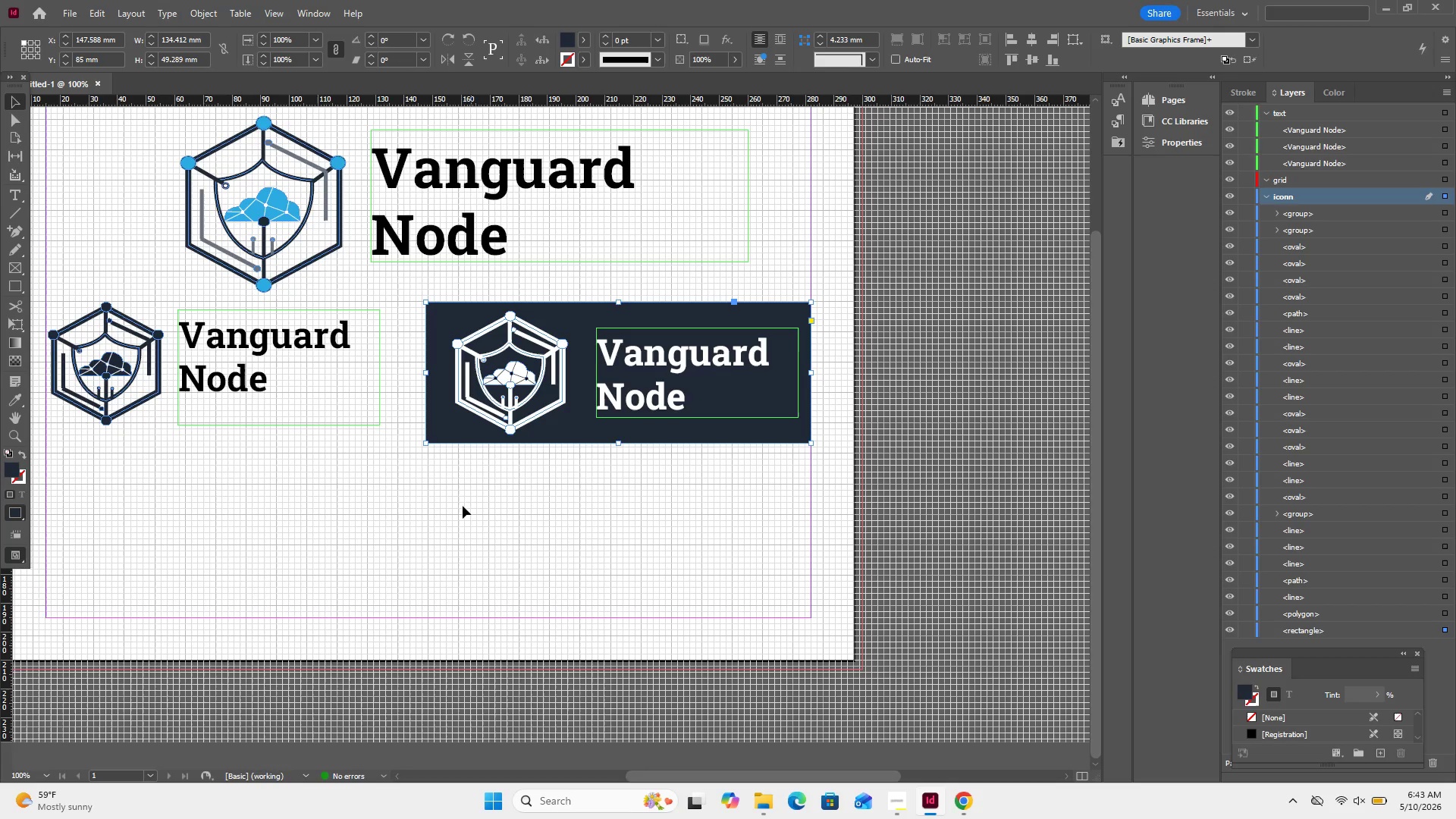 
left_click([463, 506])
 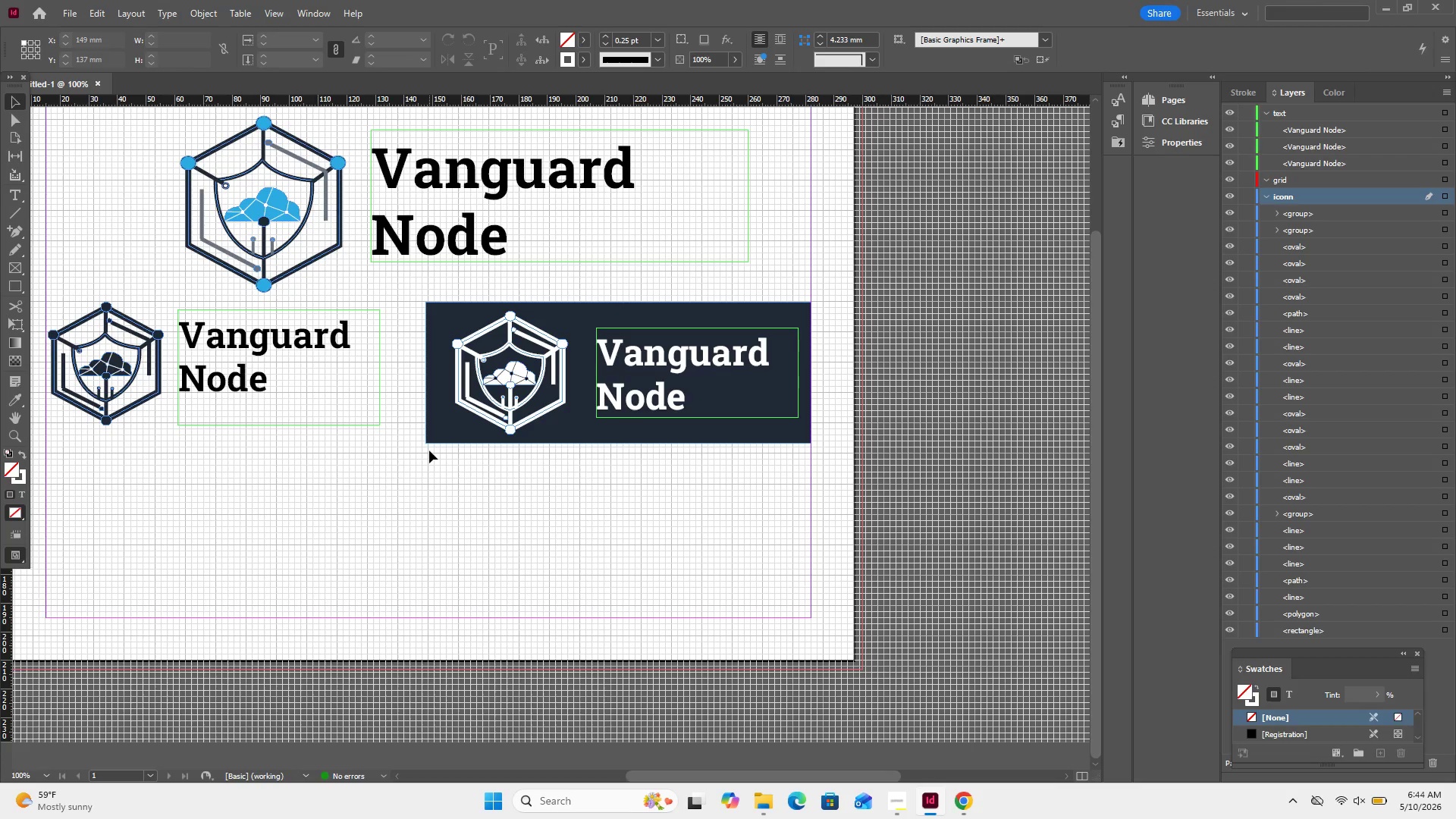 
wait(21.92)
 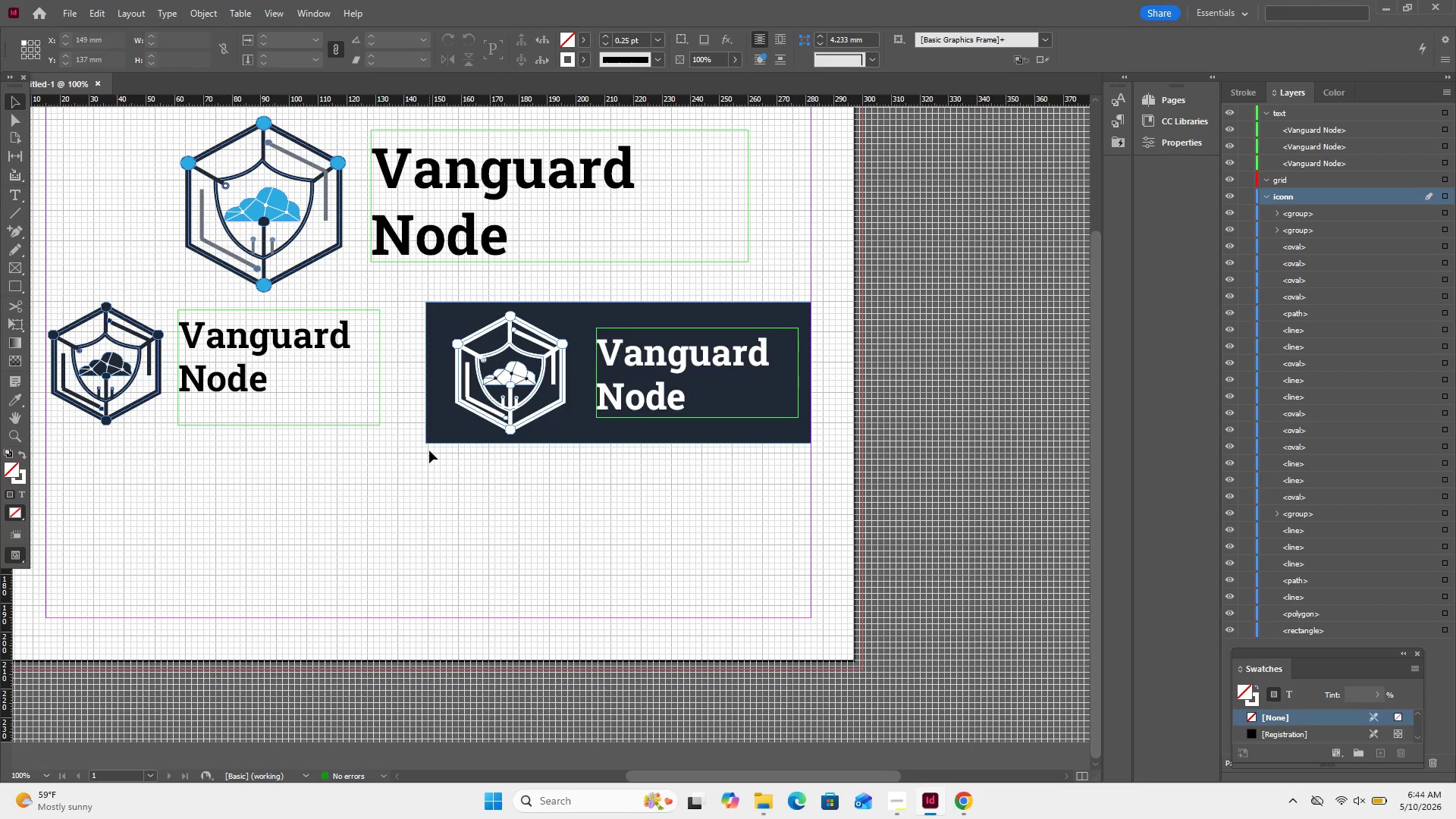 
left_click([15, 285])
 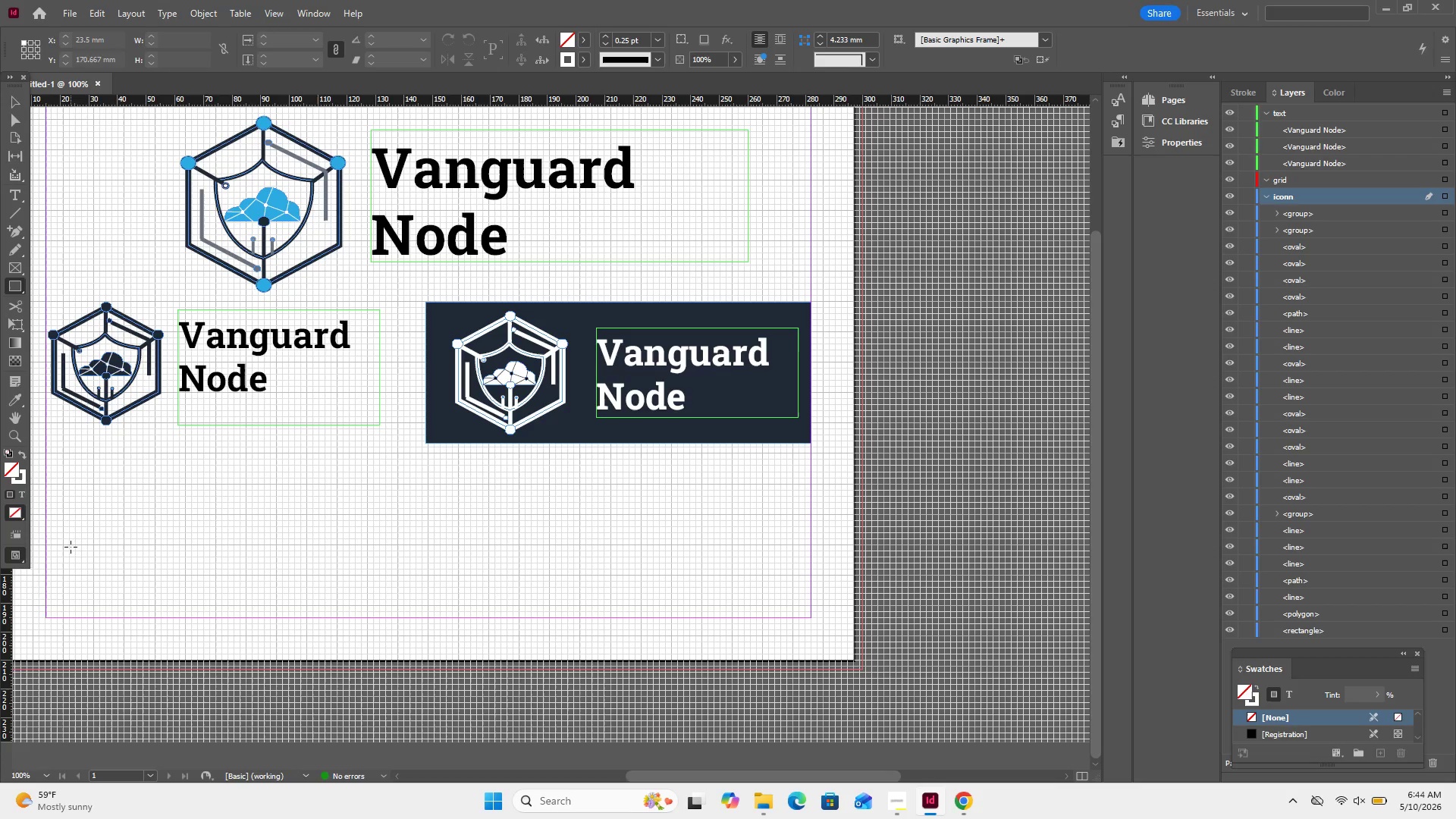 
left_click_drag(start_coordinate=[65, 548], to_coordinate=[122, 606])
 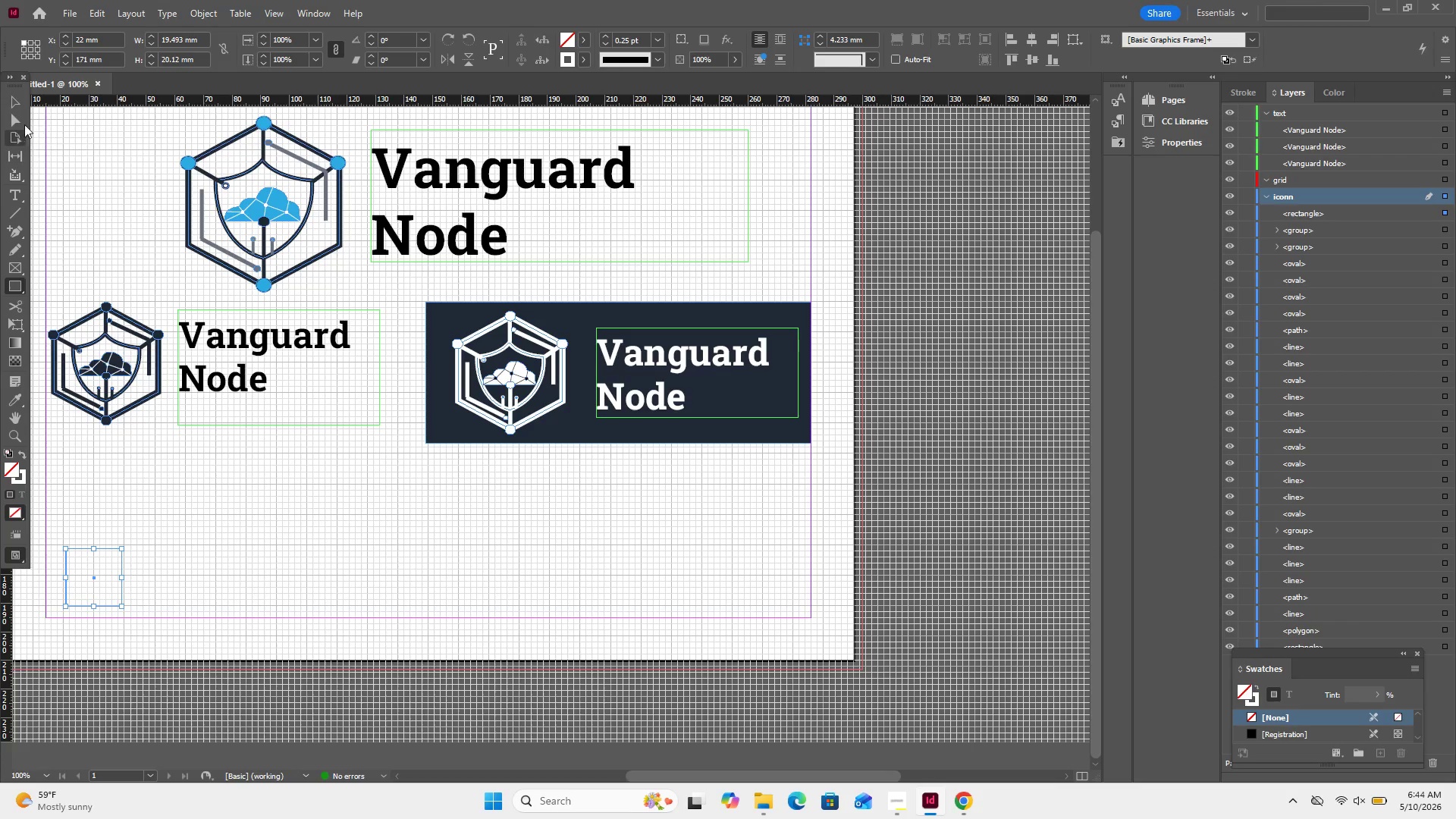 
left_click([17, 99])
 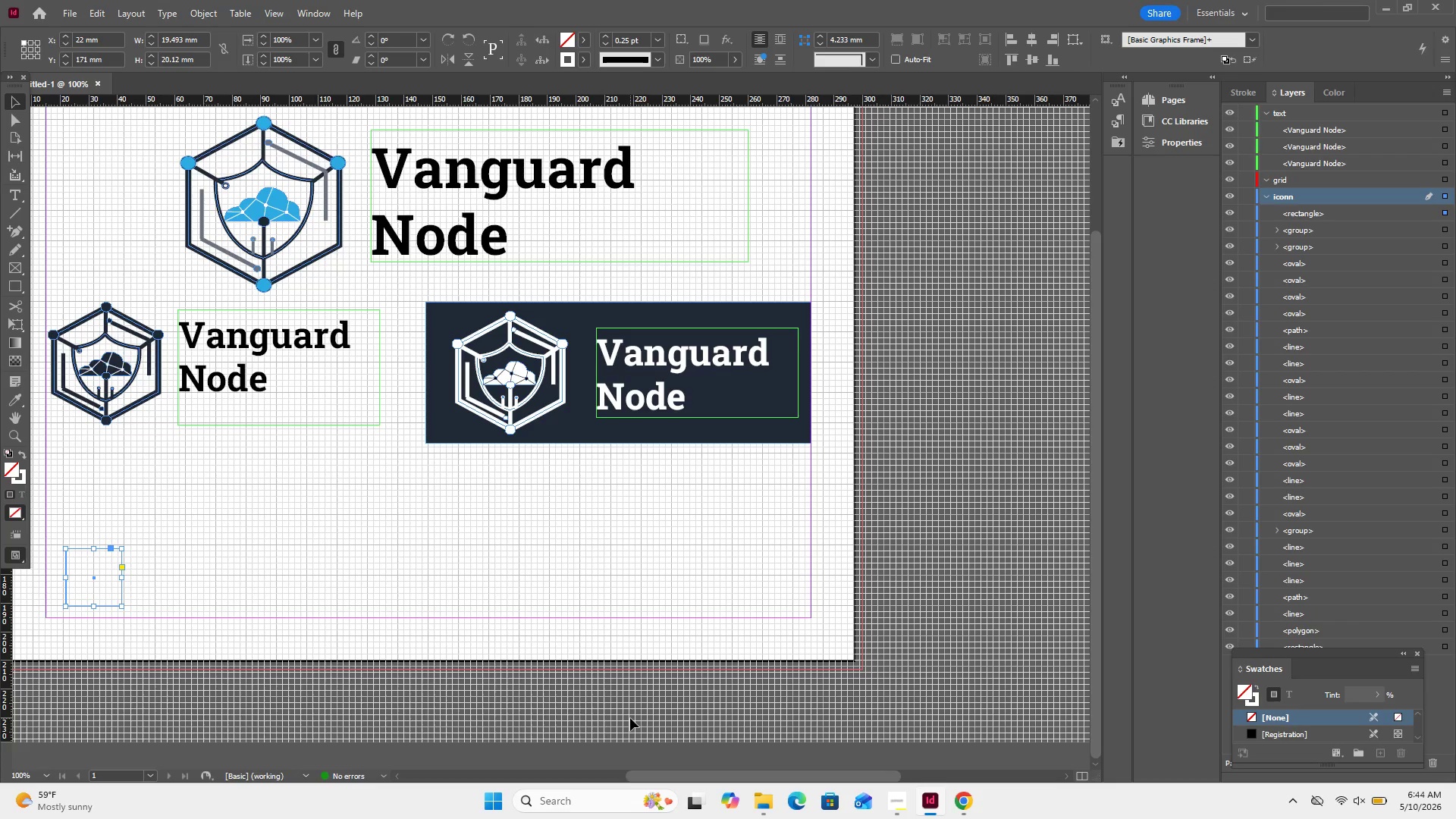 
key(Control+Equal)
 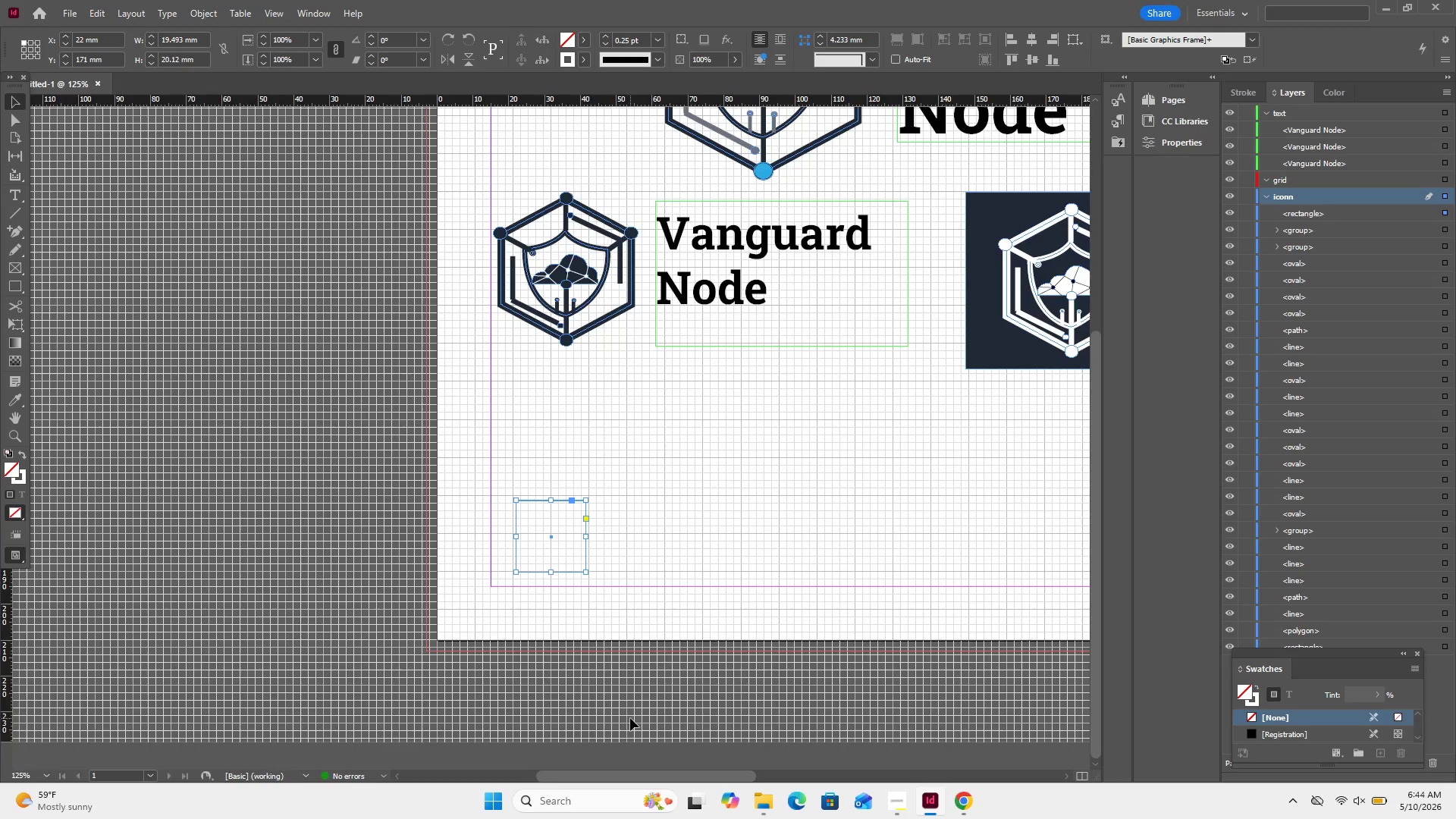 
key(Control+Equal)
 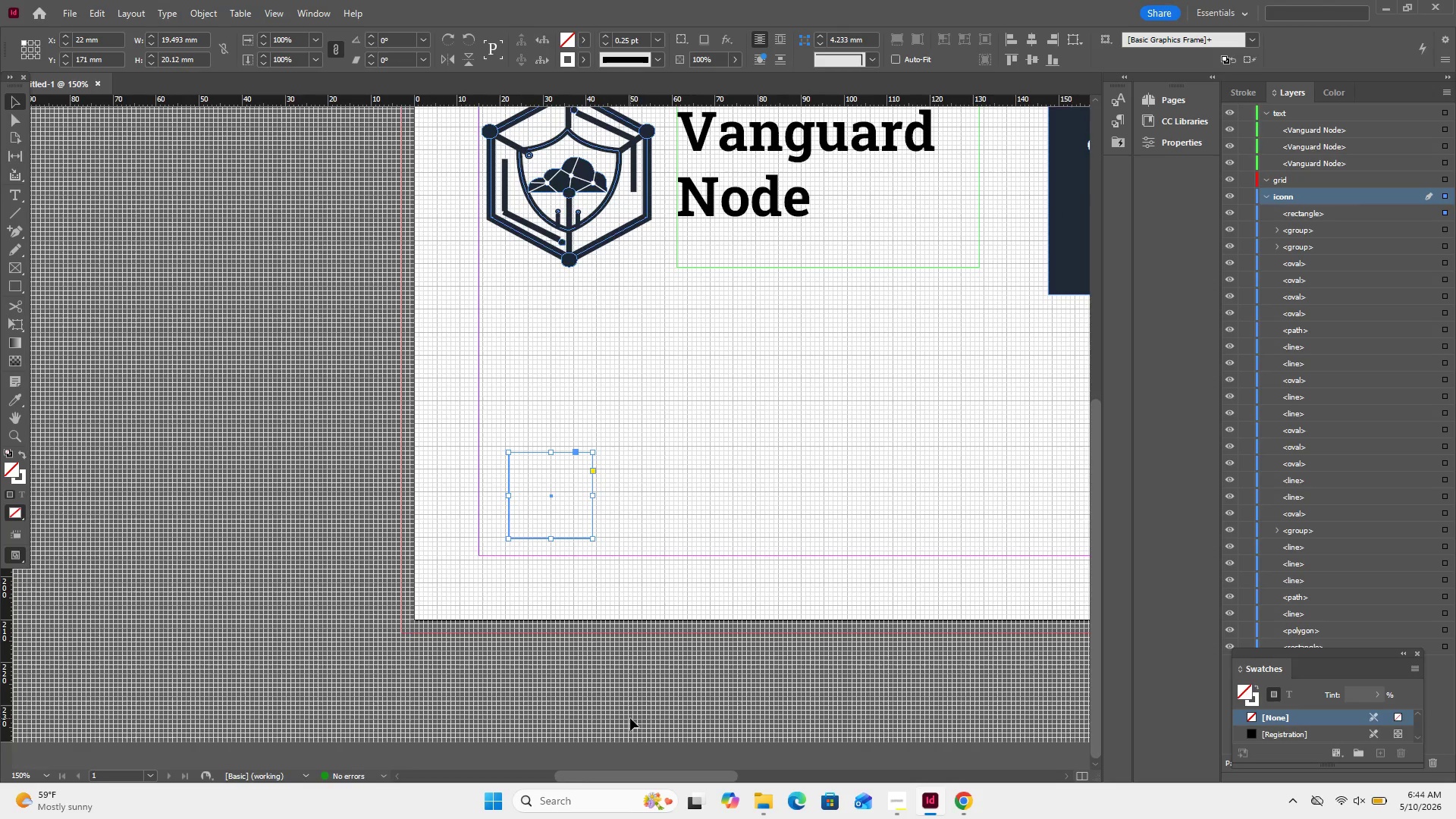 
key(Control+Equal)
 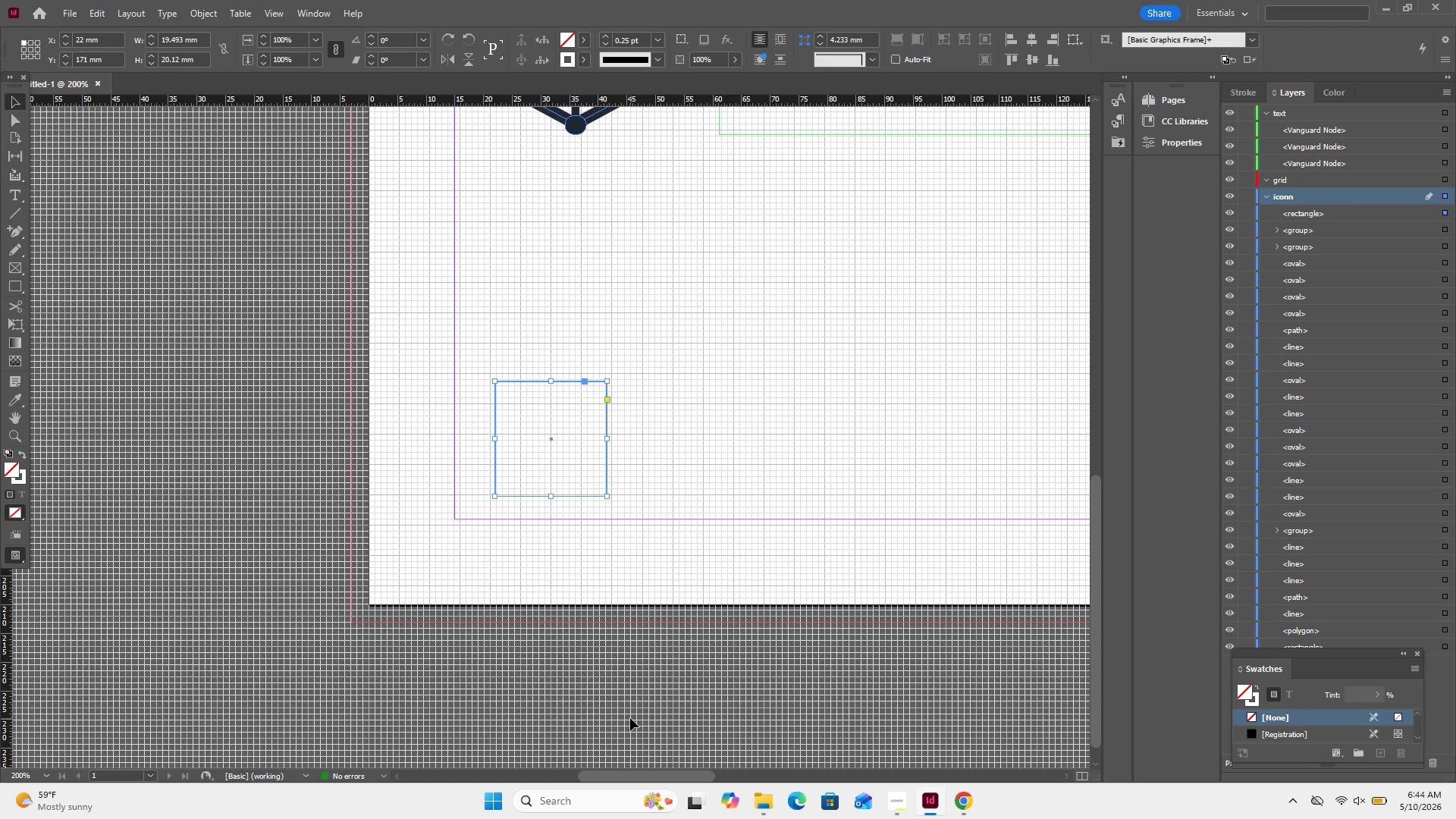 
key(Control+Equal)
 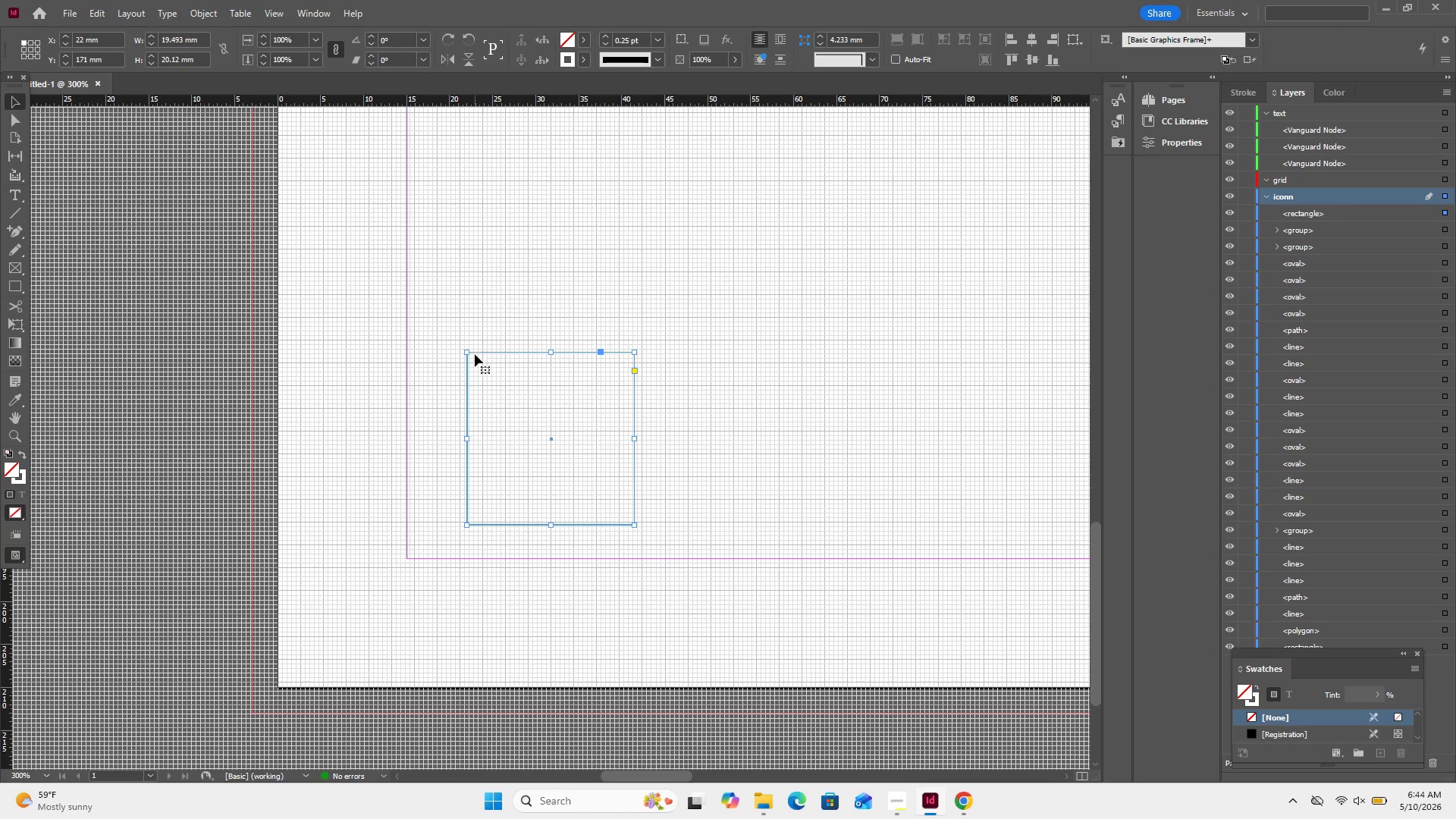 
left_click_drag(start_coordinate=[466, 350], to_coordinate=[462, 340])
 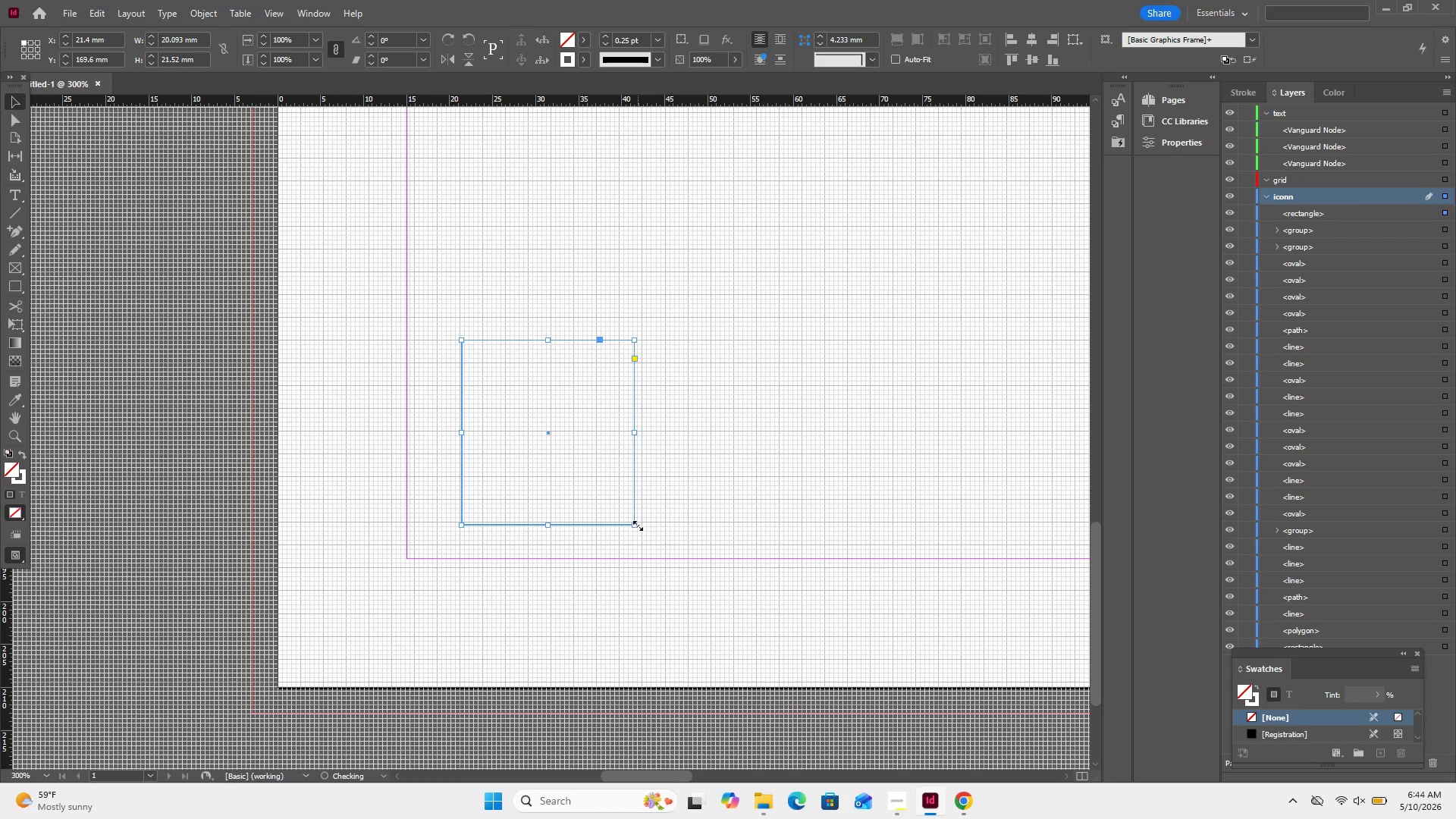 
left_click_drag(start_coordinate=[638, 526], to_coordinate=[642, 526])
 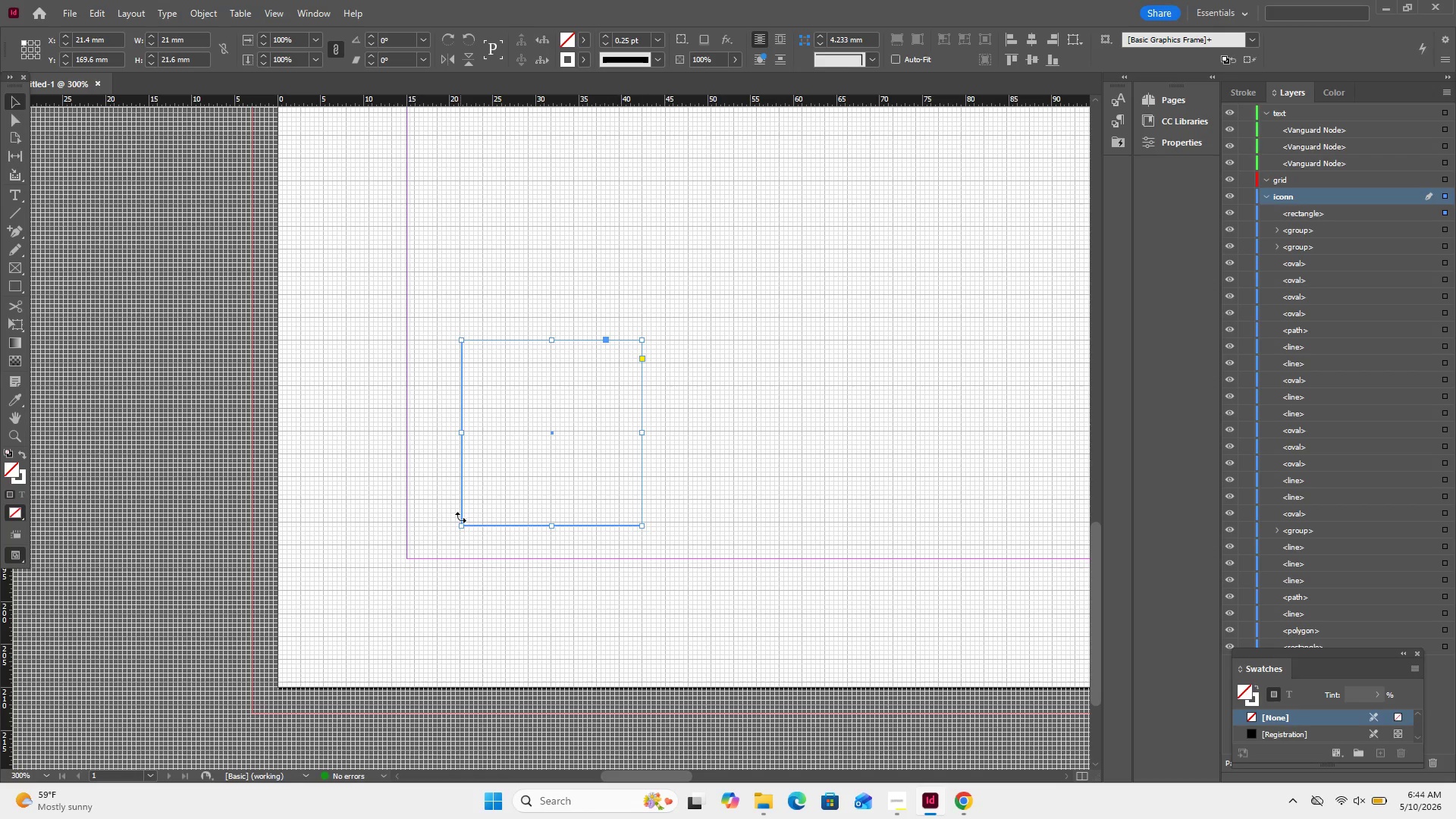 
left_click_drag(start_coordinate=[461, 522], to_coordinate=[465, 525])
 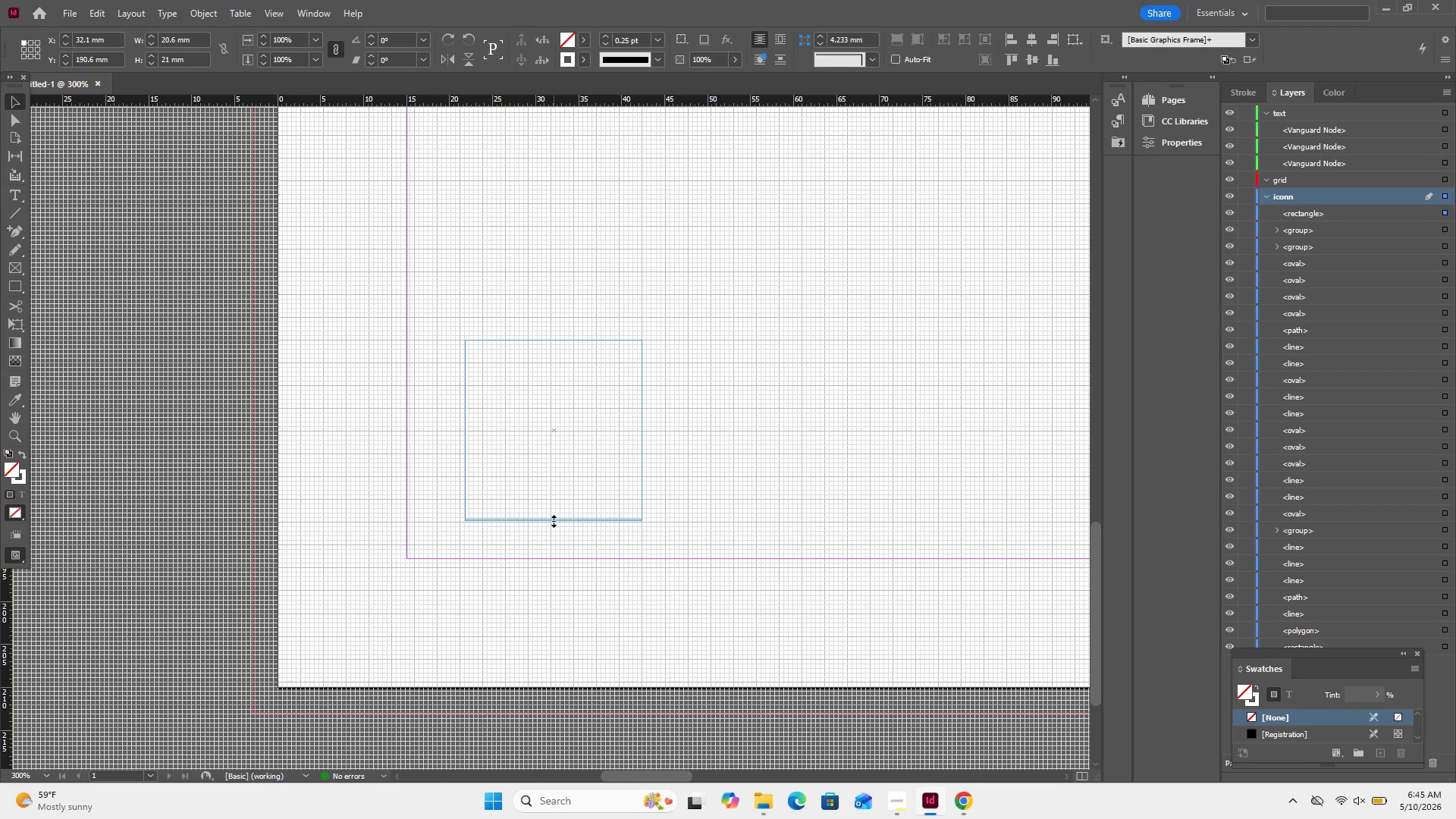 
wait(7.98)
 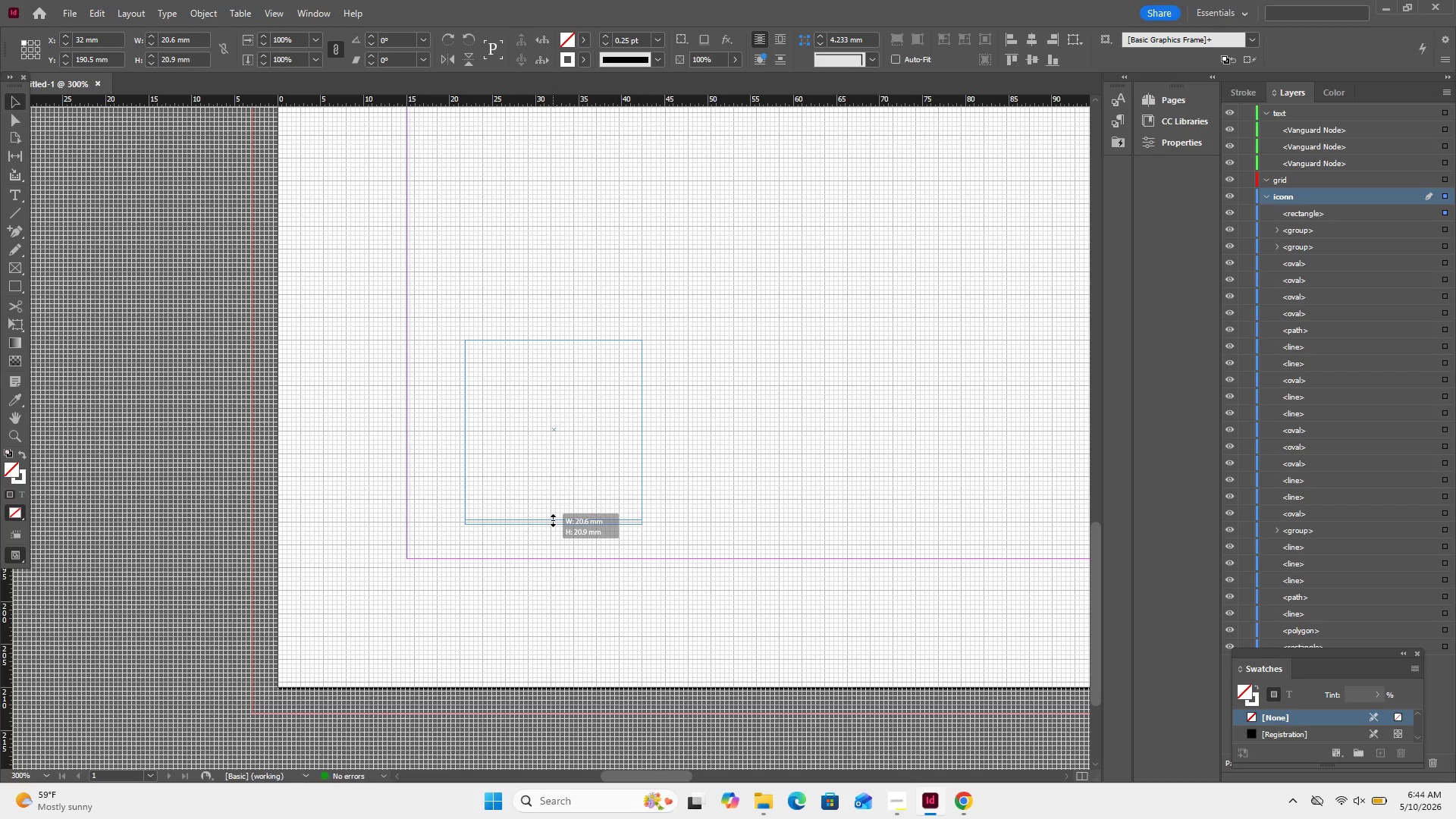 
left_click_drag(start_coordinate=[467, 429], to_coordinate=[463, 435])
 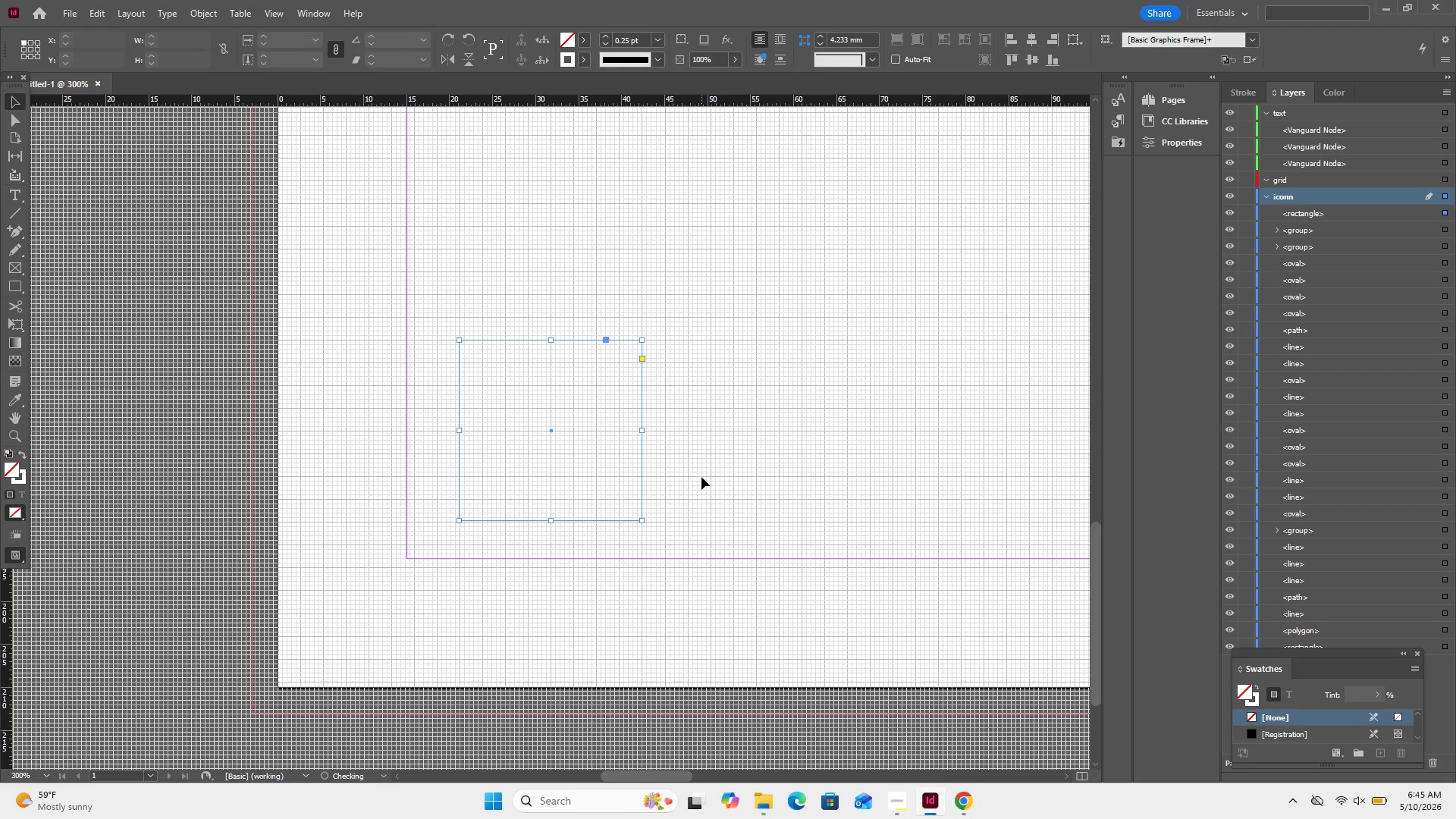 
wait(6.28)
 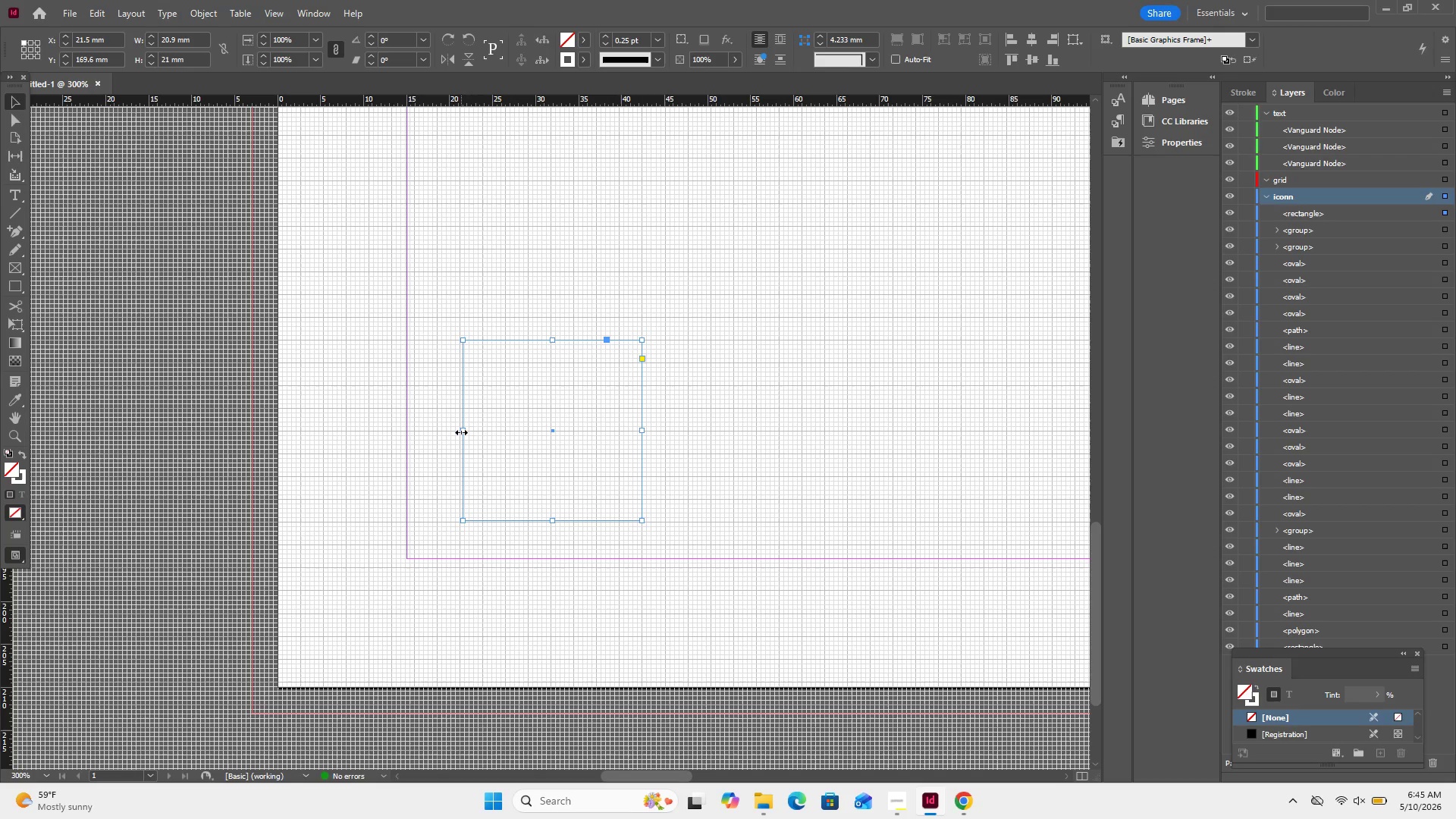 
left_click_drag(start_coordinate=[570, 281], to_coordinate=[573, 397])
 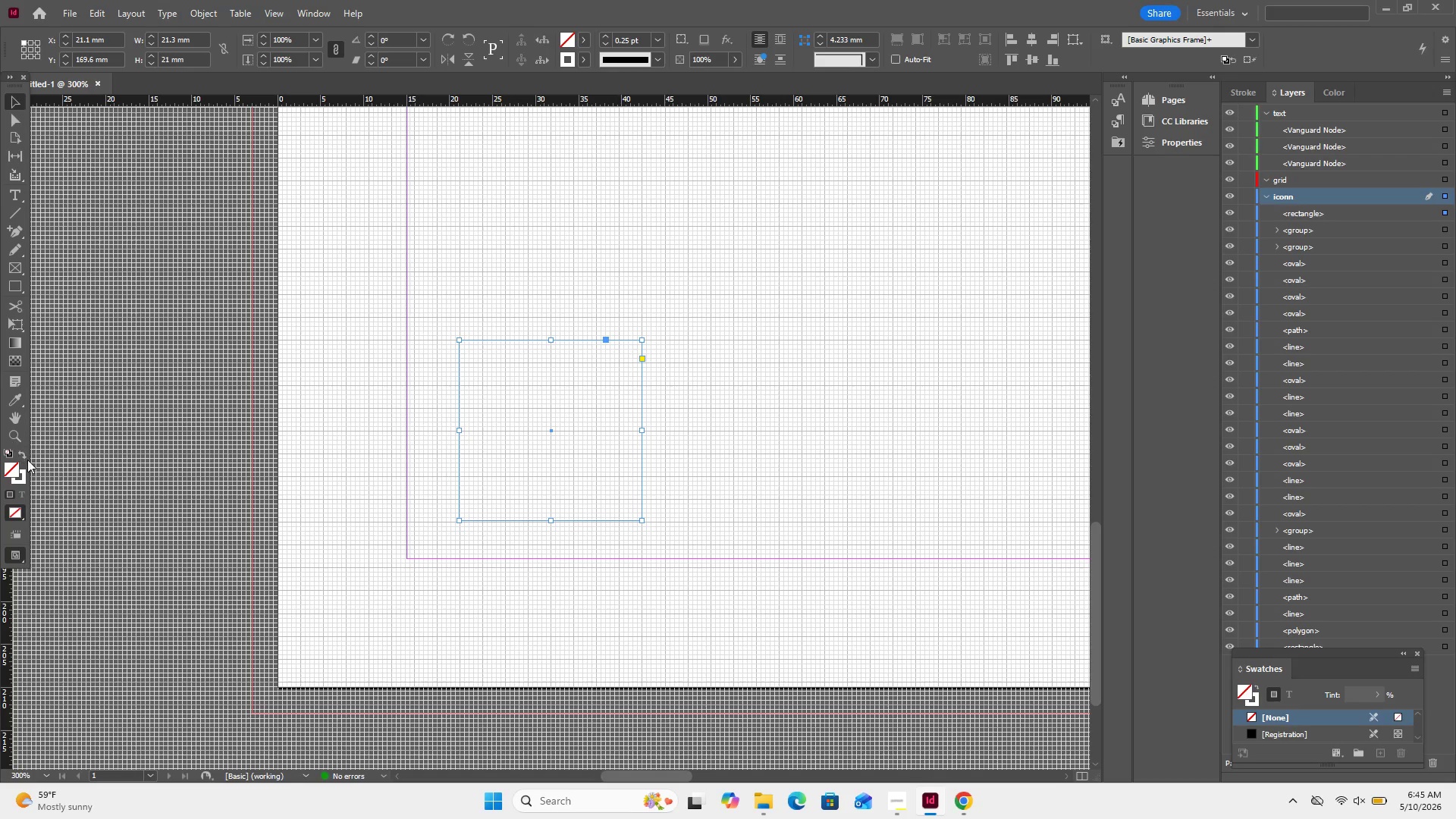 
left_click([24, 455])
 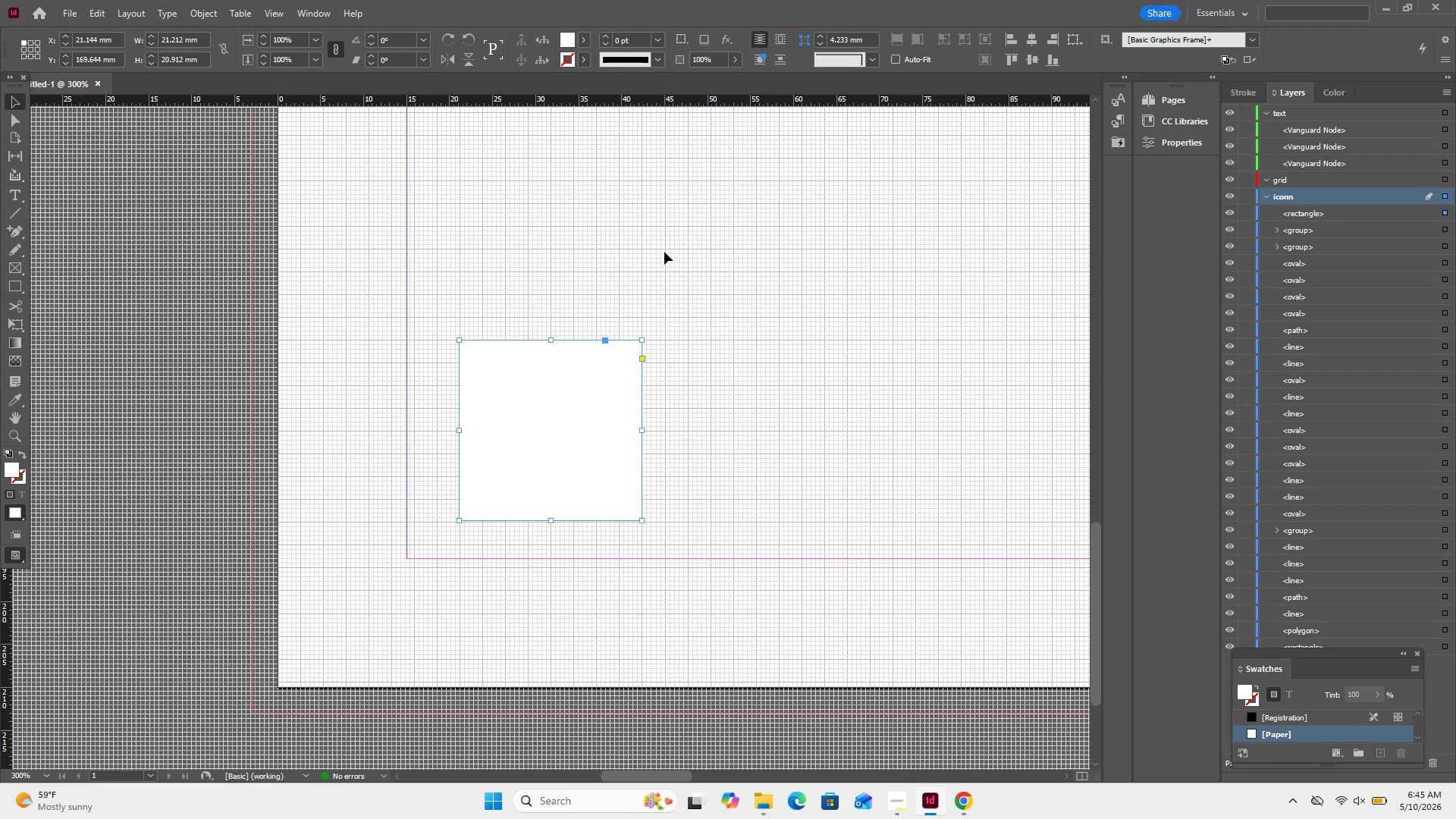 
left_click([660, 274])
 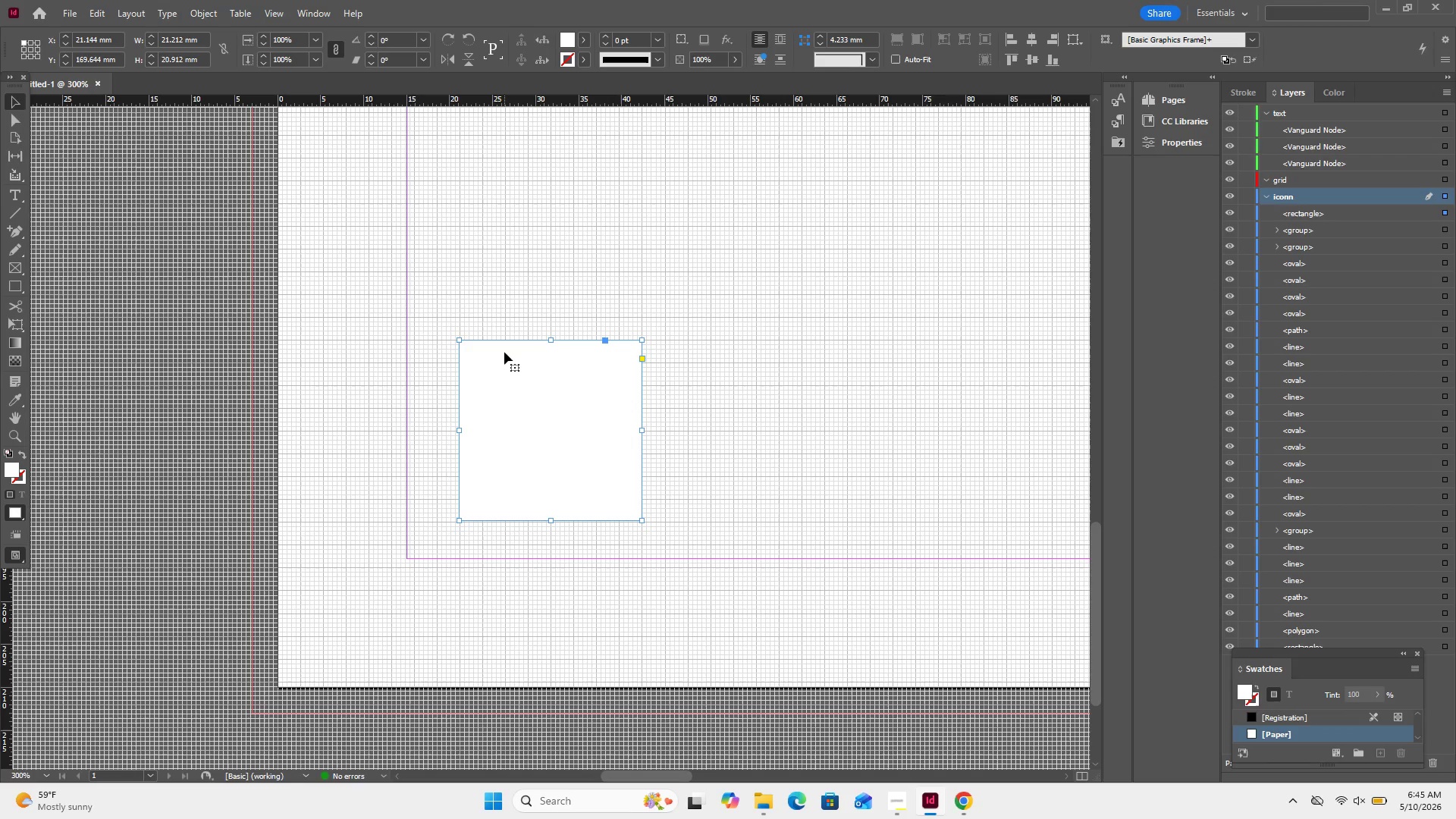 
hold_key(key=ControlLeft, duration=0.95)
 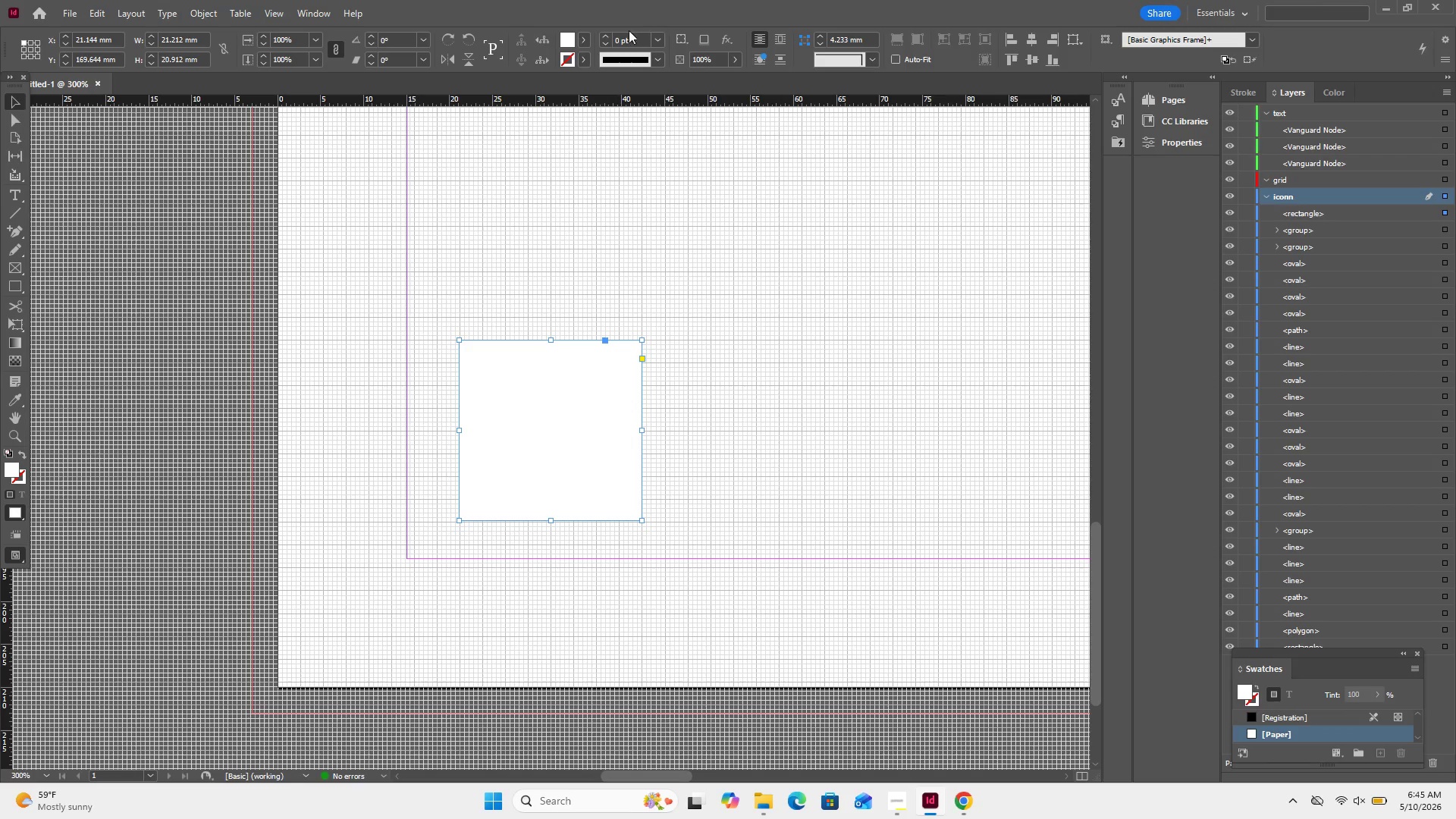 
left_click([580, 55])
 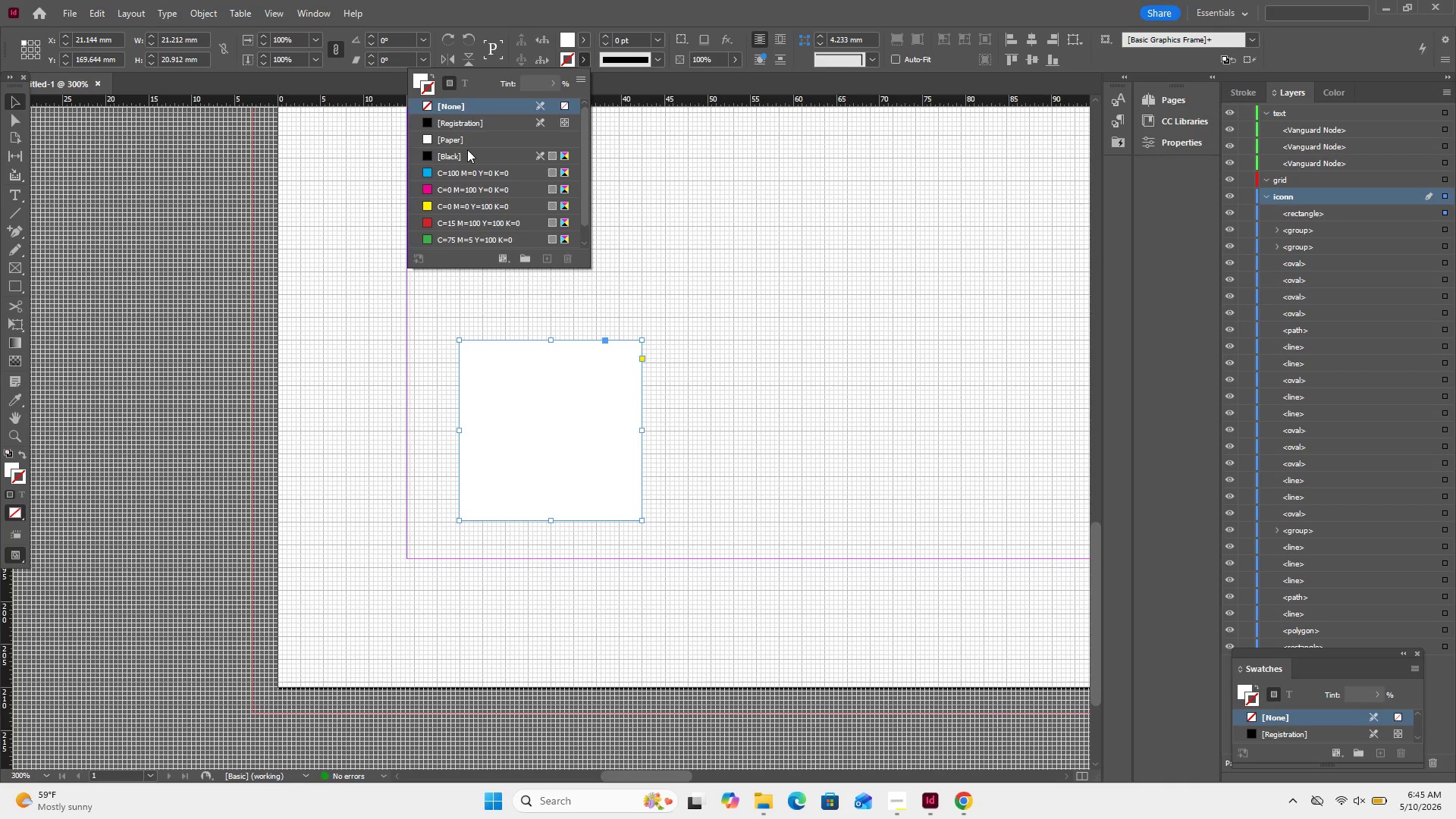 
left_click([467, 150])
 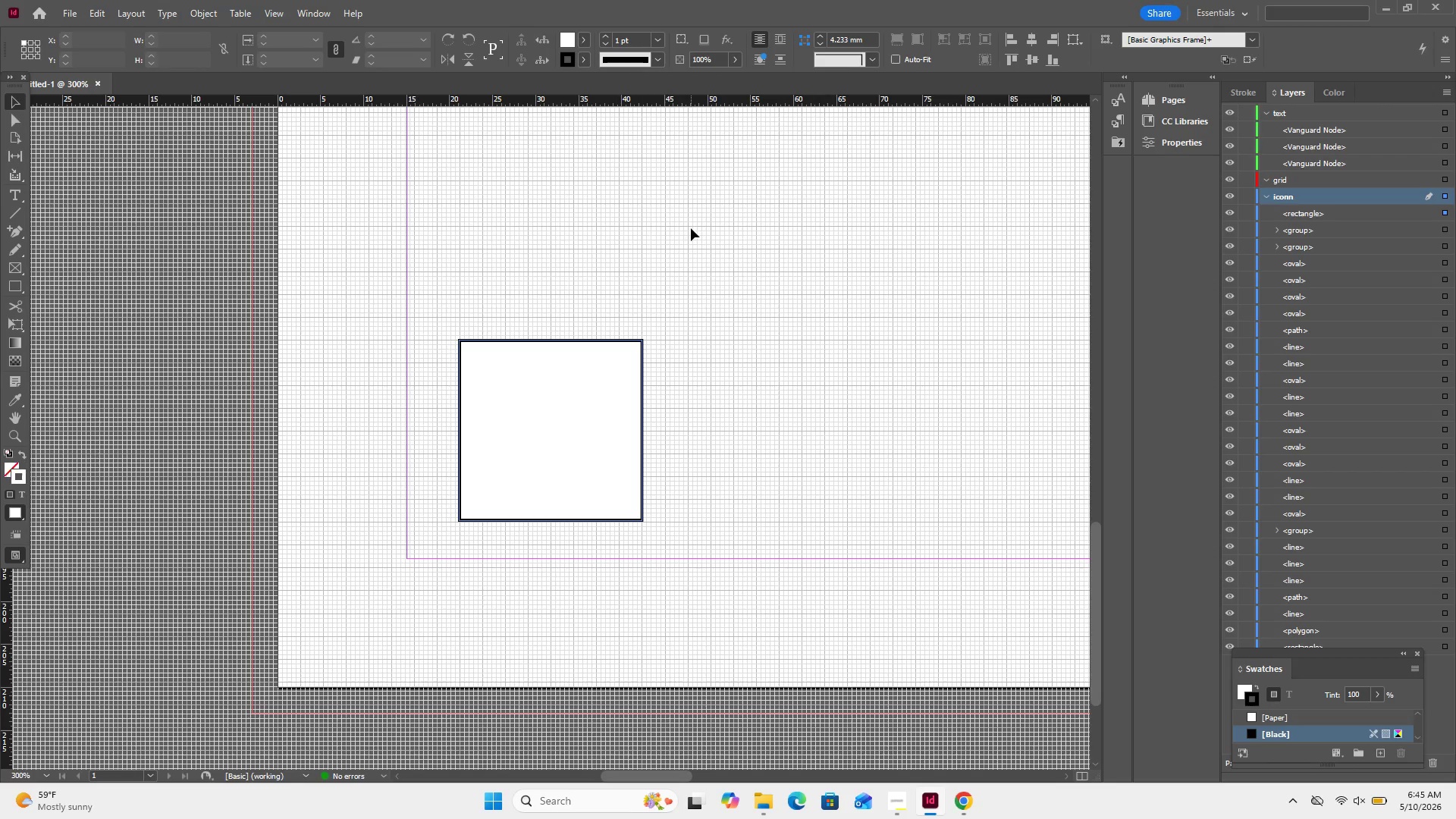 
left_click_drag(start_coordinate=[593, 297], to_coordinate=[566, 488])
 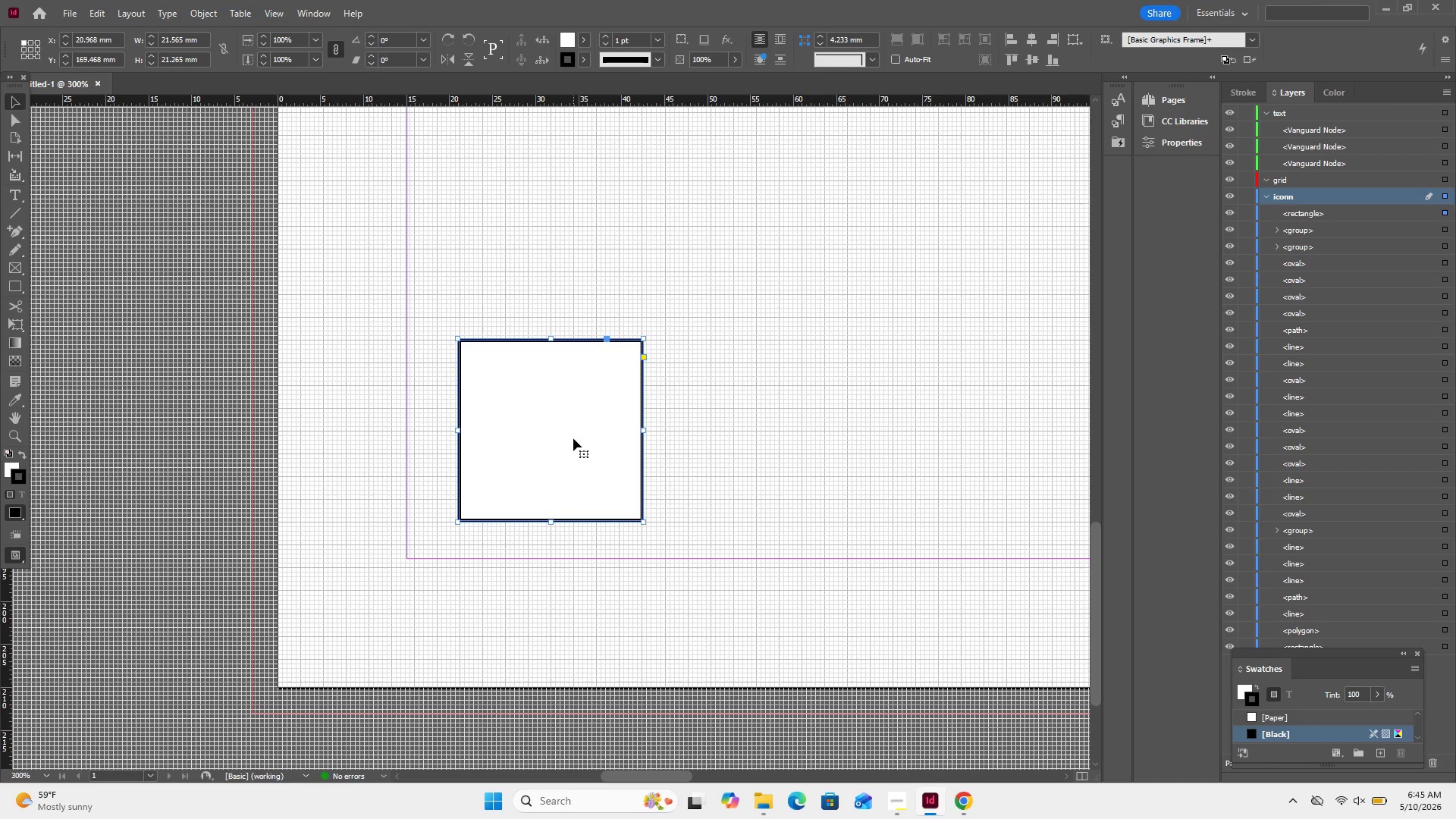 
right_click([573, 438])
 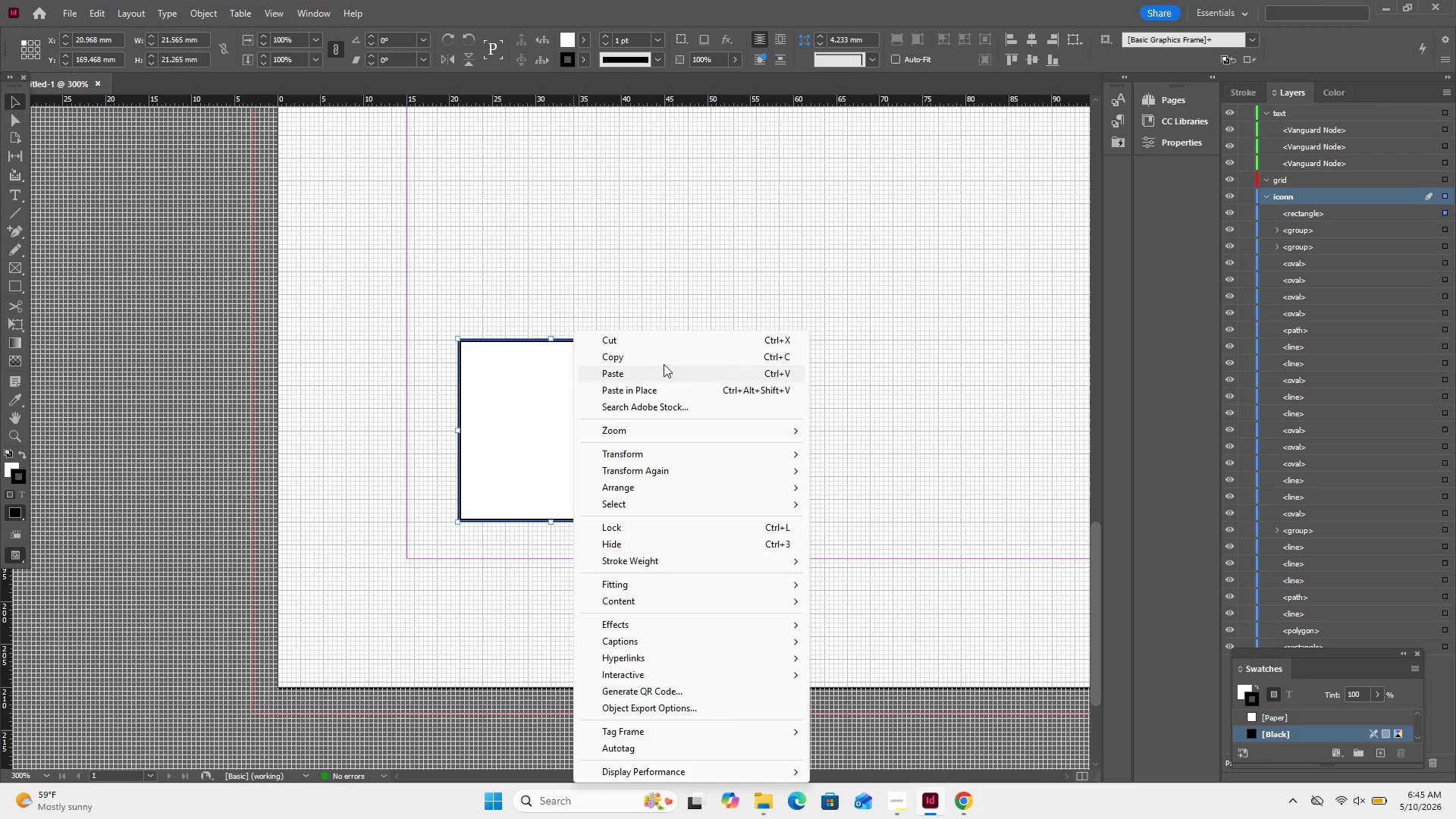 
left_click([664, 352])
 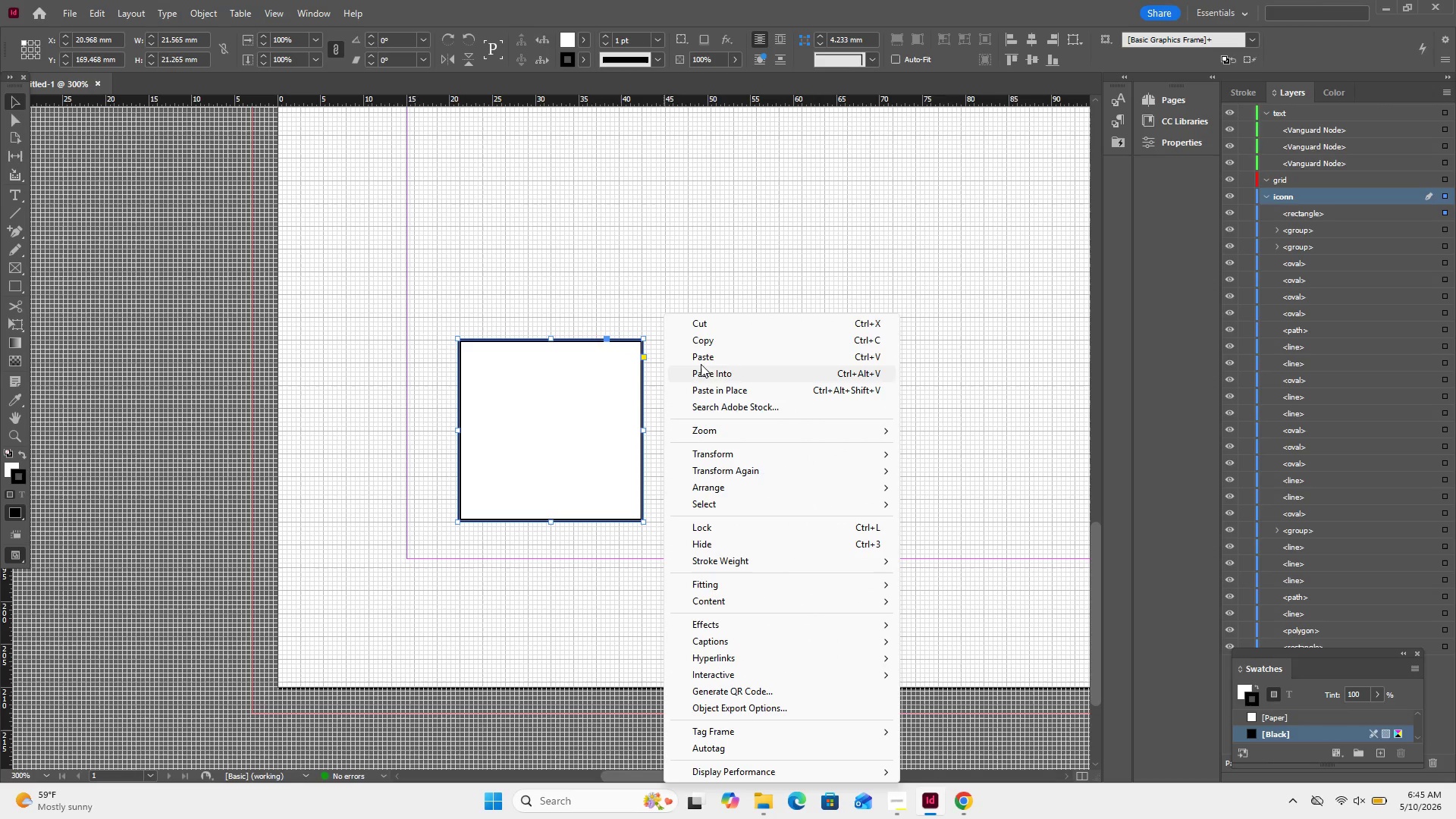 
left_click([707, 359])
 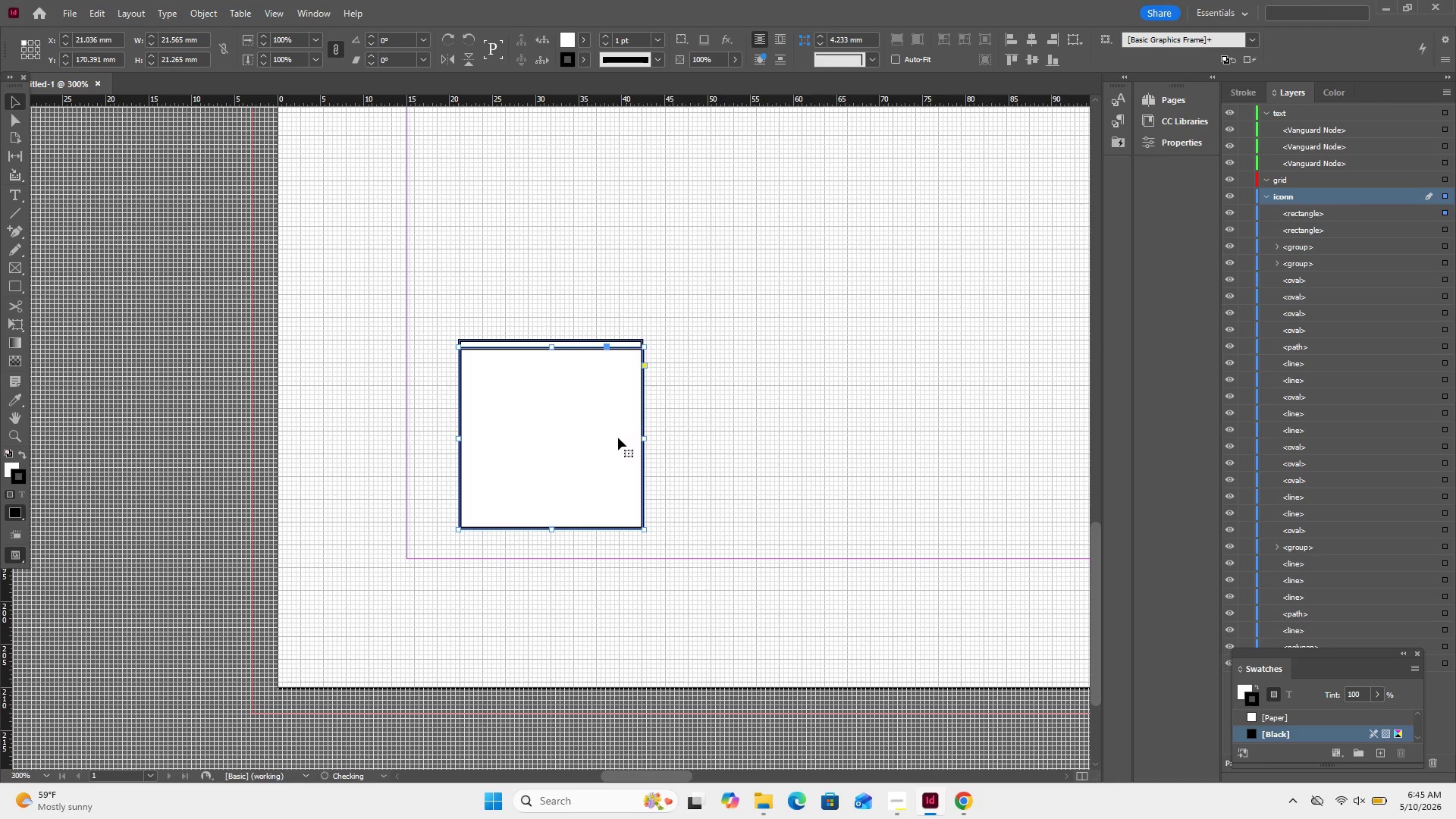 
left_click_drag(start_coordinate=[603, 436], to_coordinate=[813, 429])
 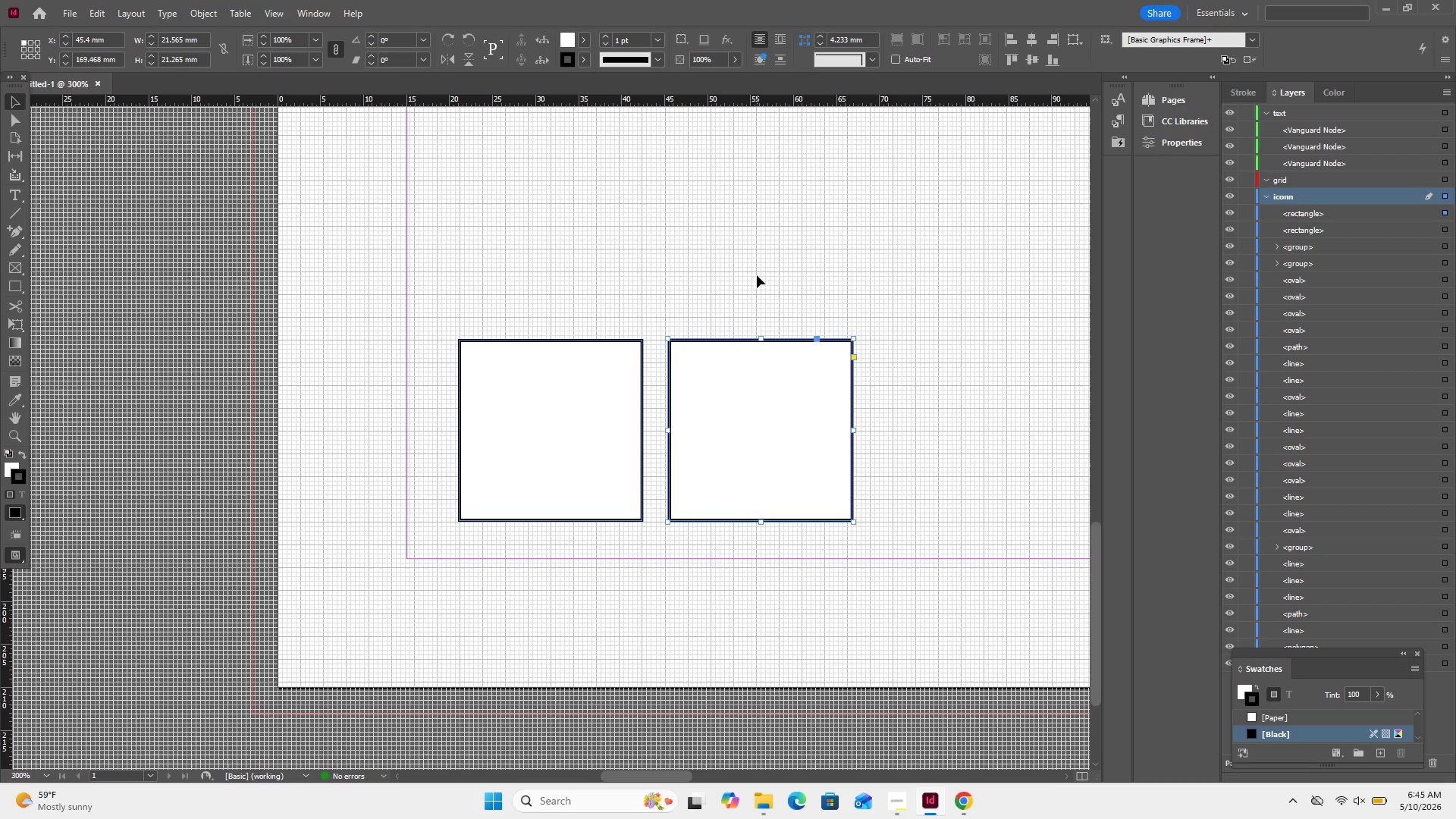 
key(ArrowLeft)
 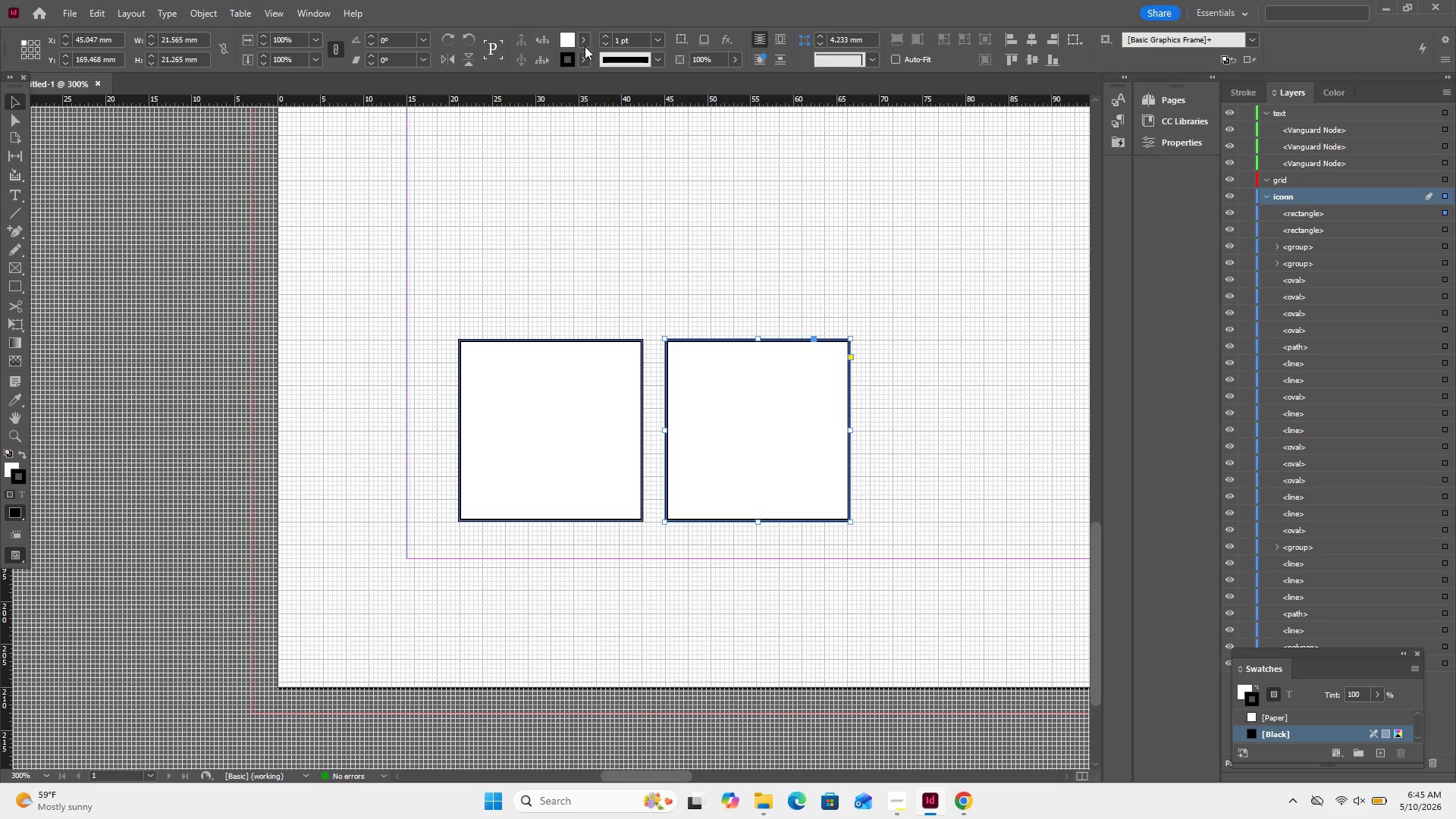 
wait(6.78)
 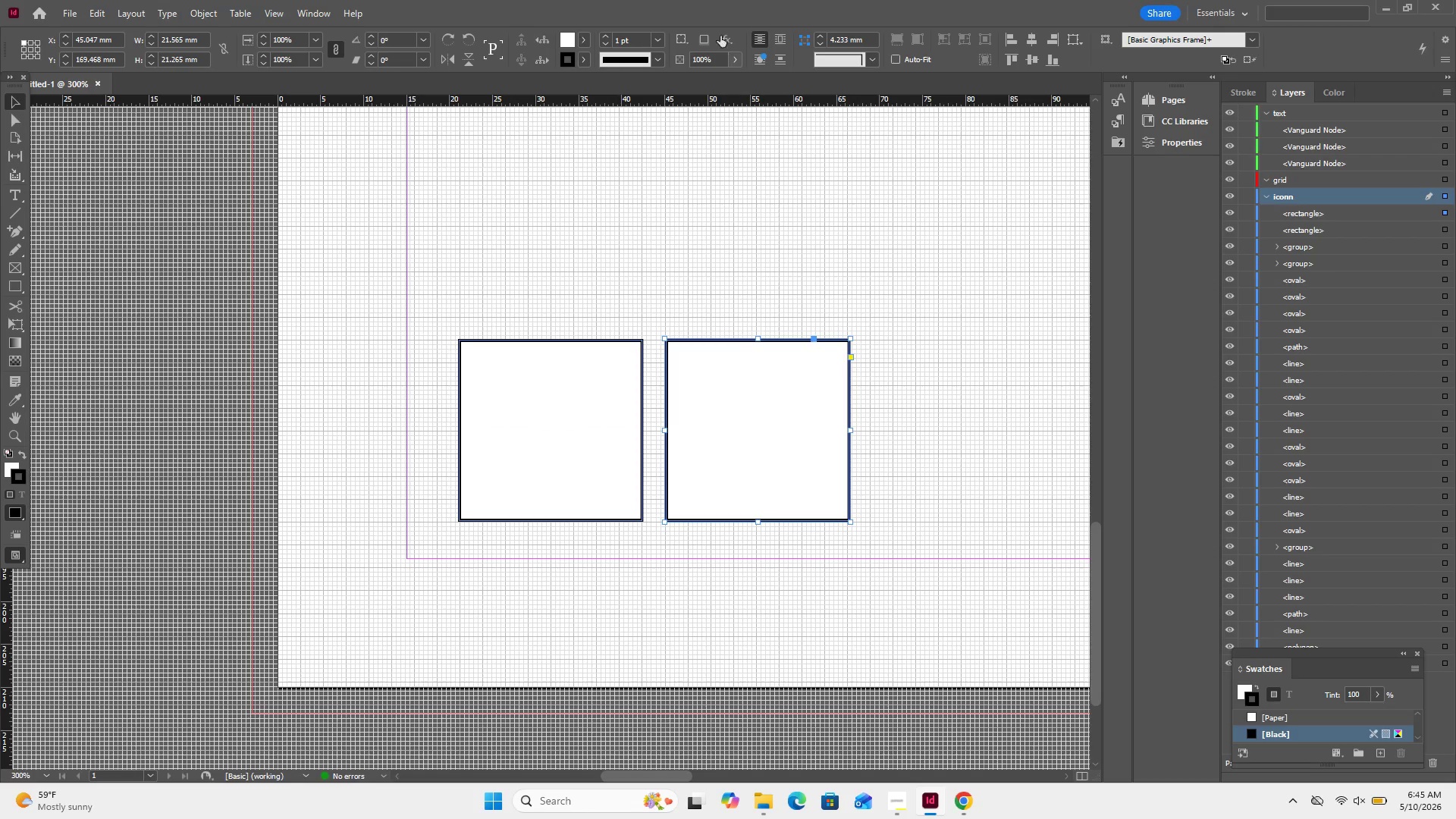 
left_click([23, 455])
 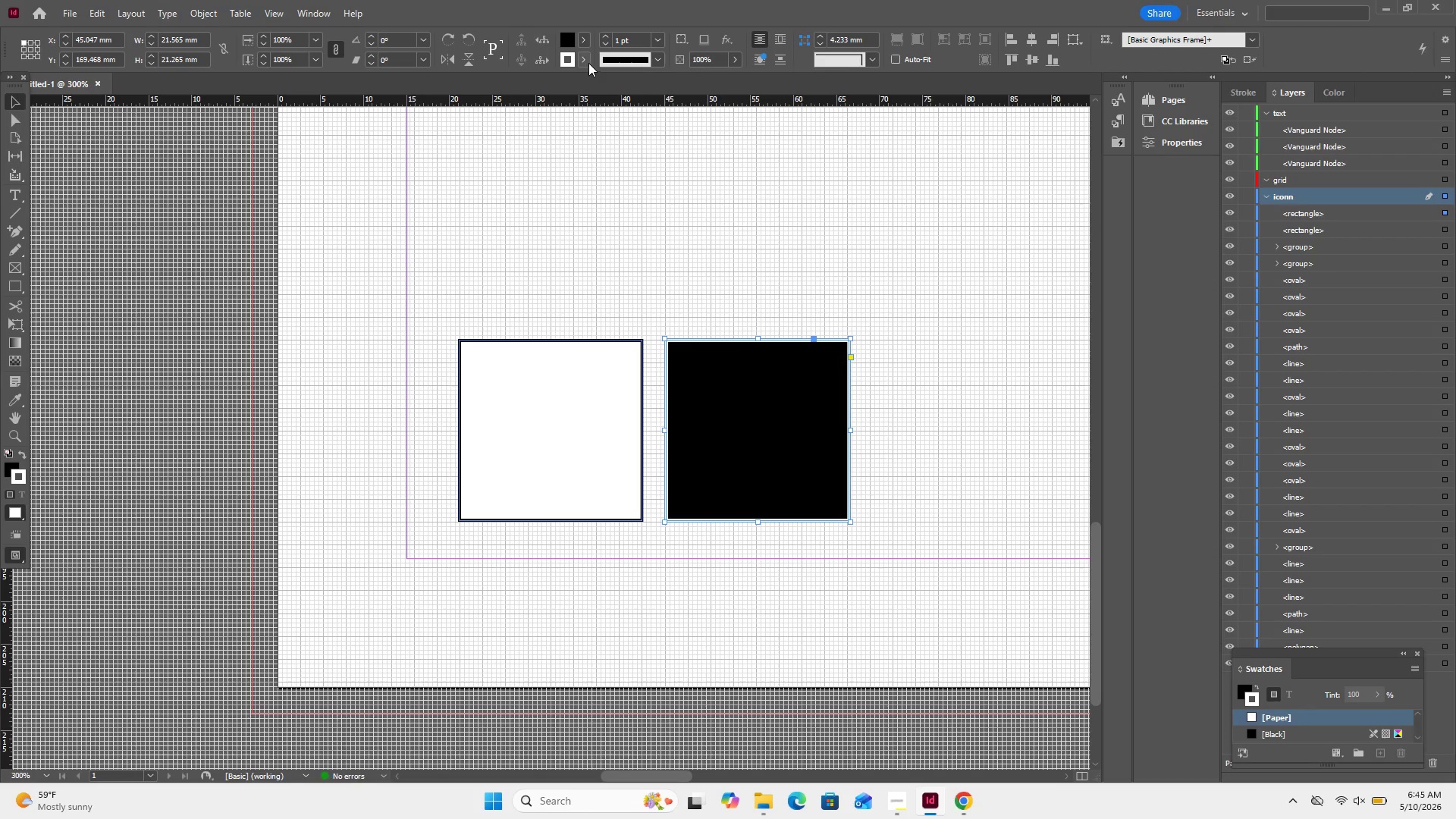 
left_click([588, 62])
 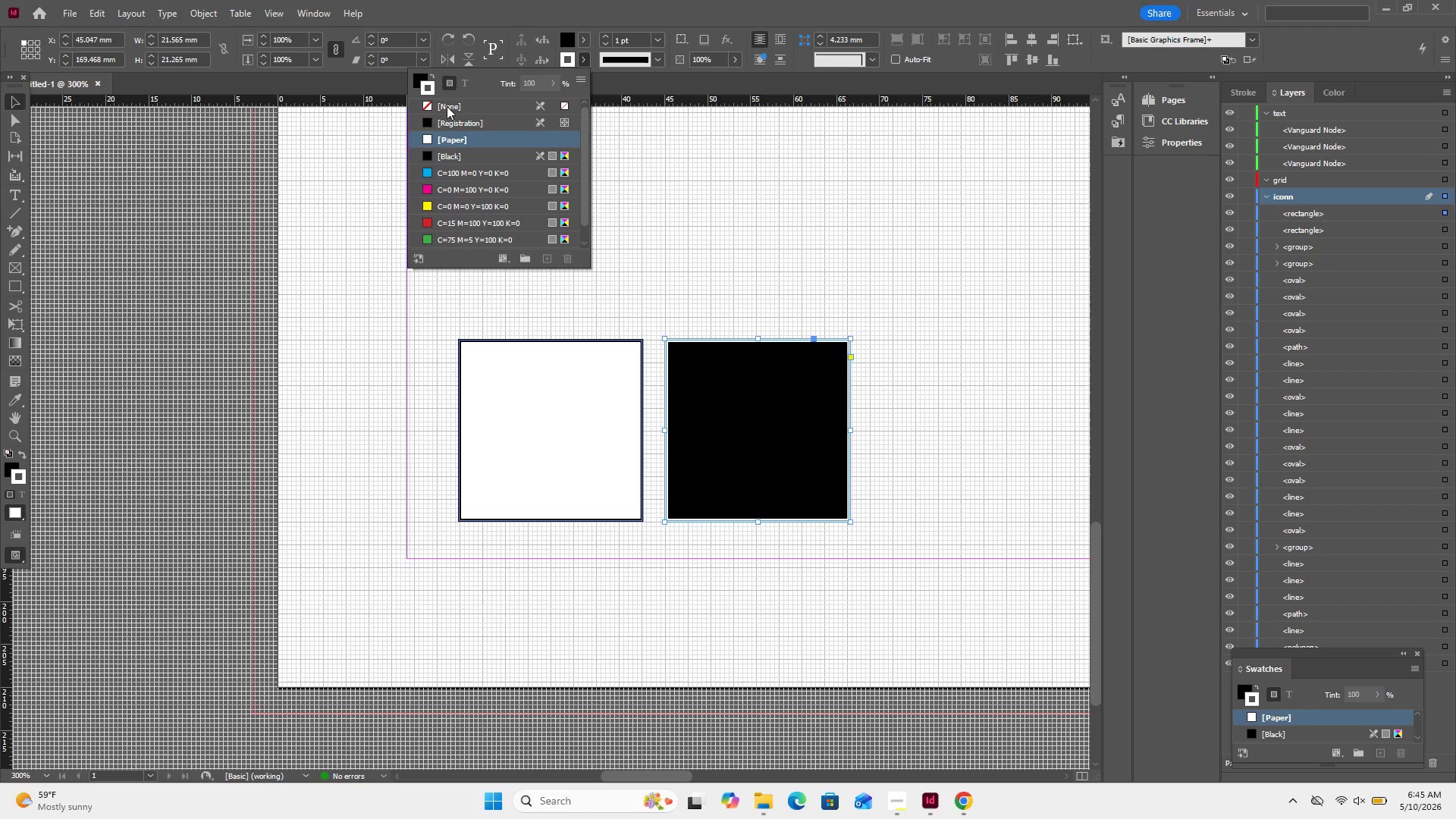 
left_click([447, 106])
 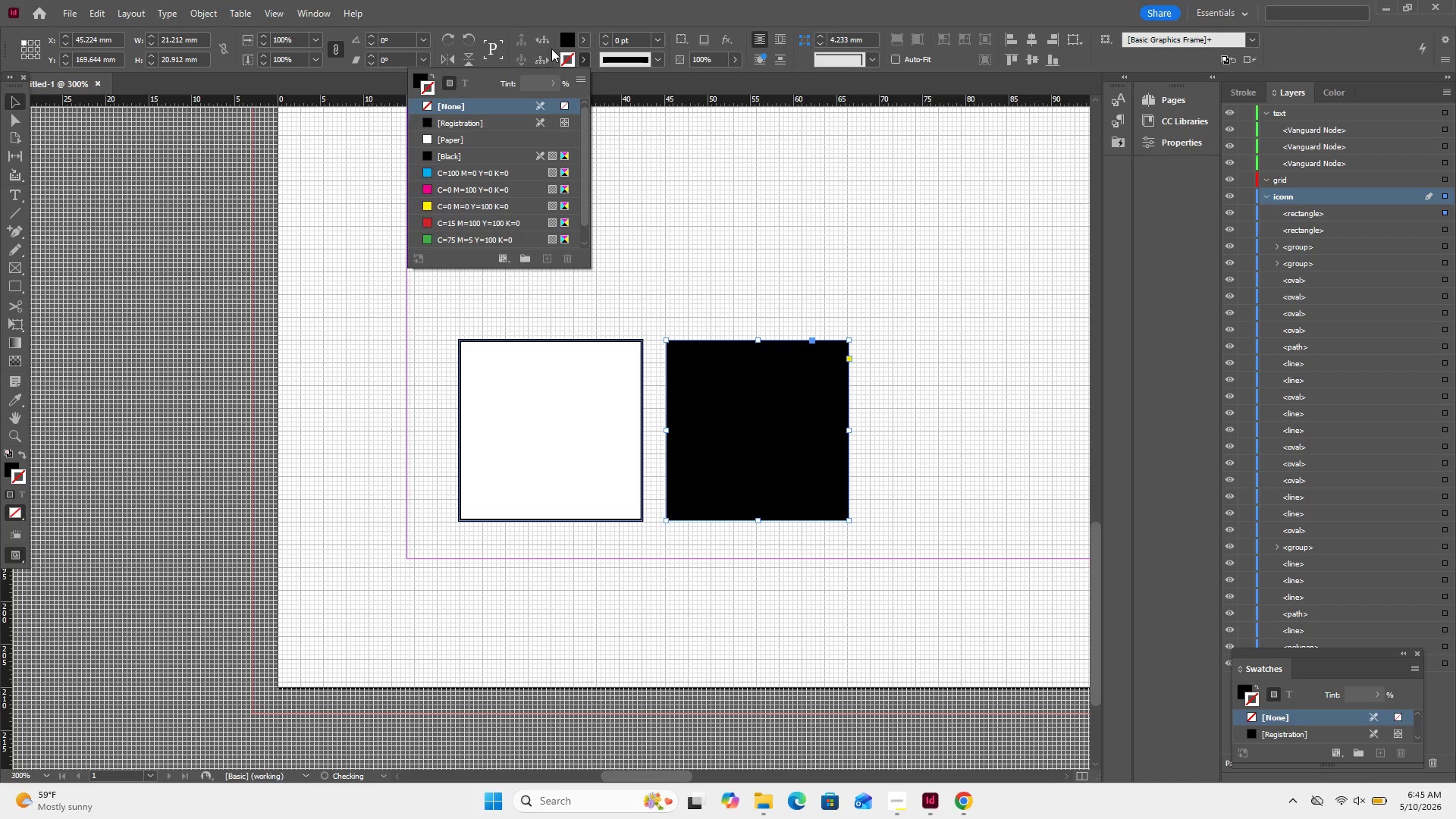 
mouse_move([566, 55])
 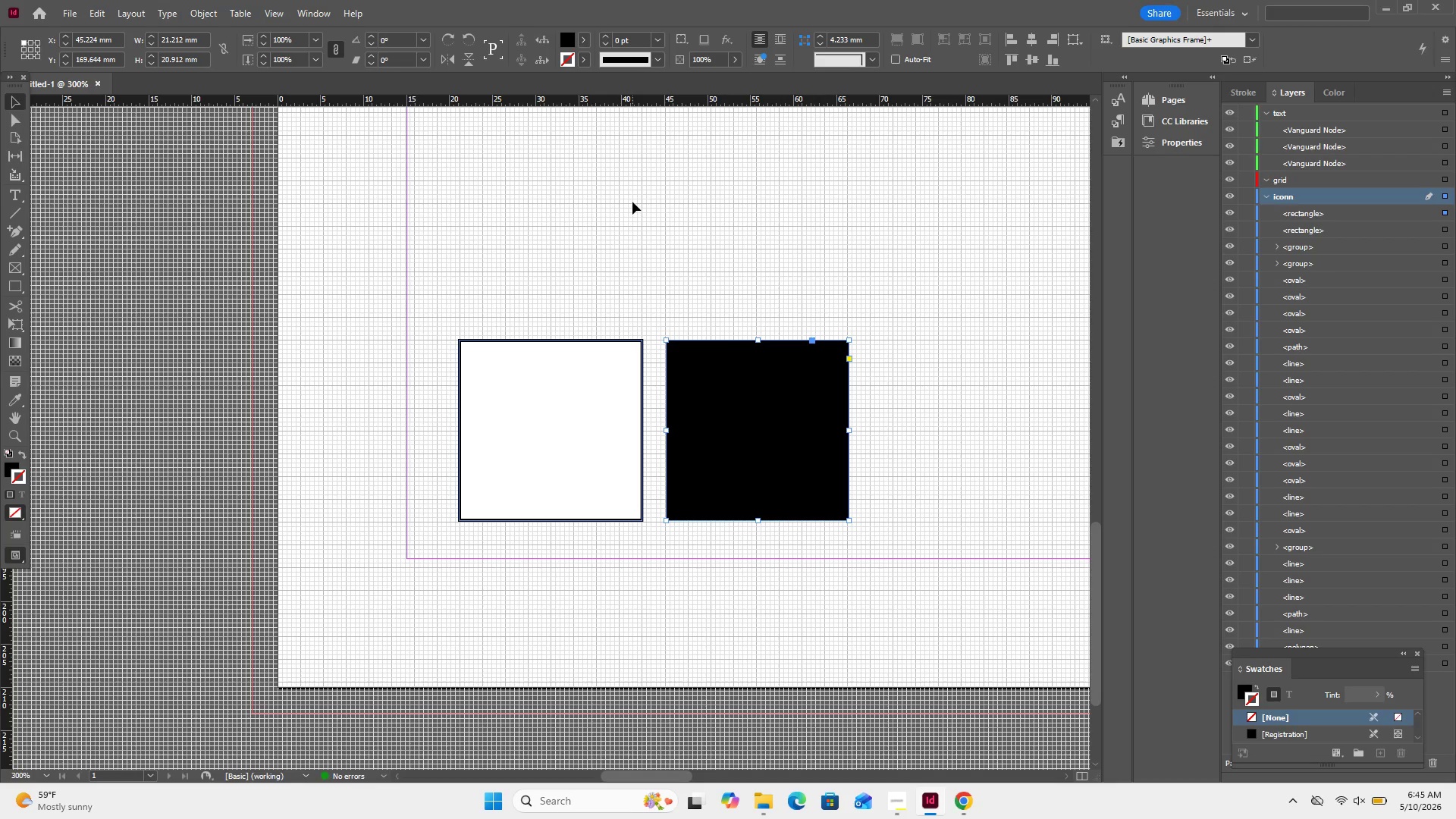 
key(Control+Minus)
 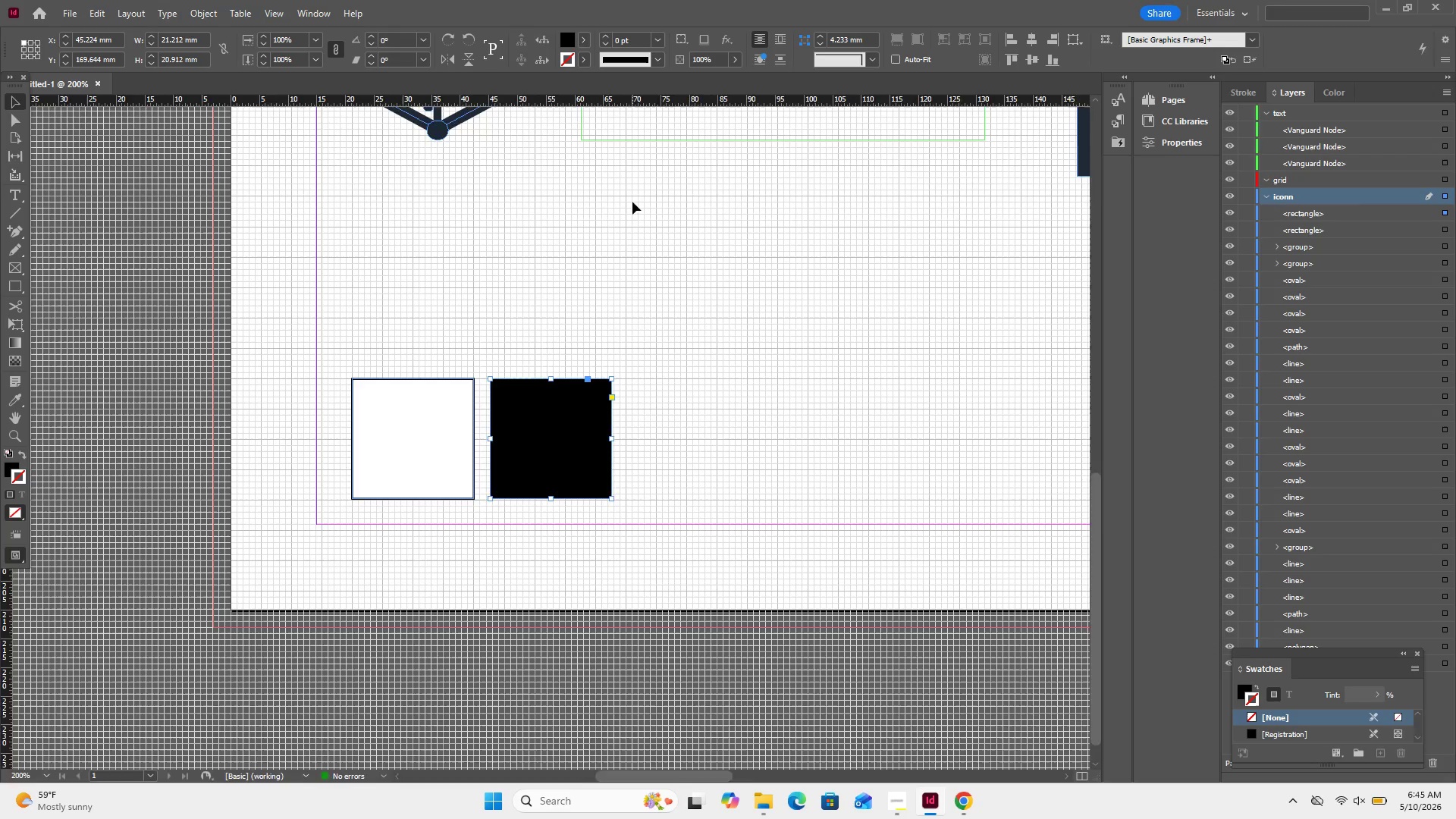 
key(Control+Minus)
 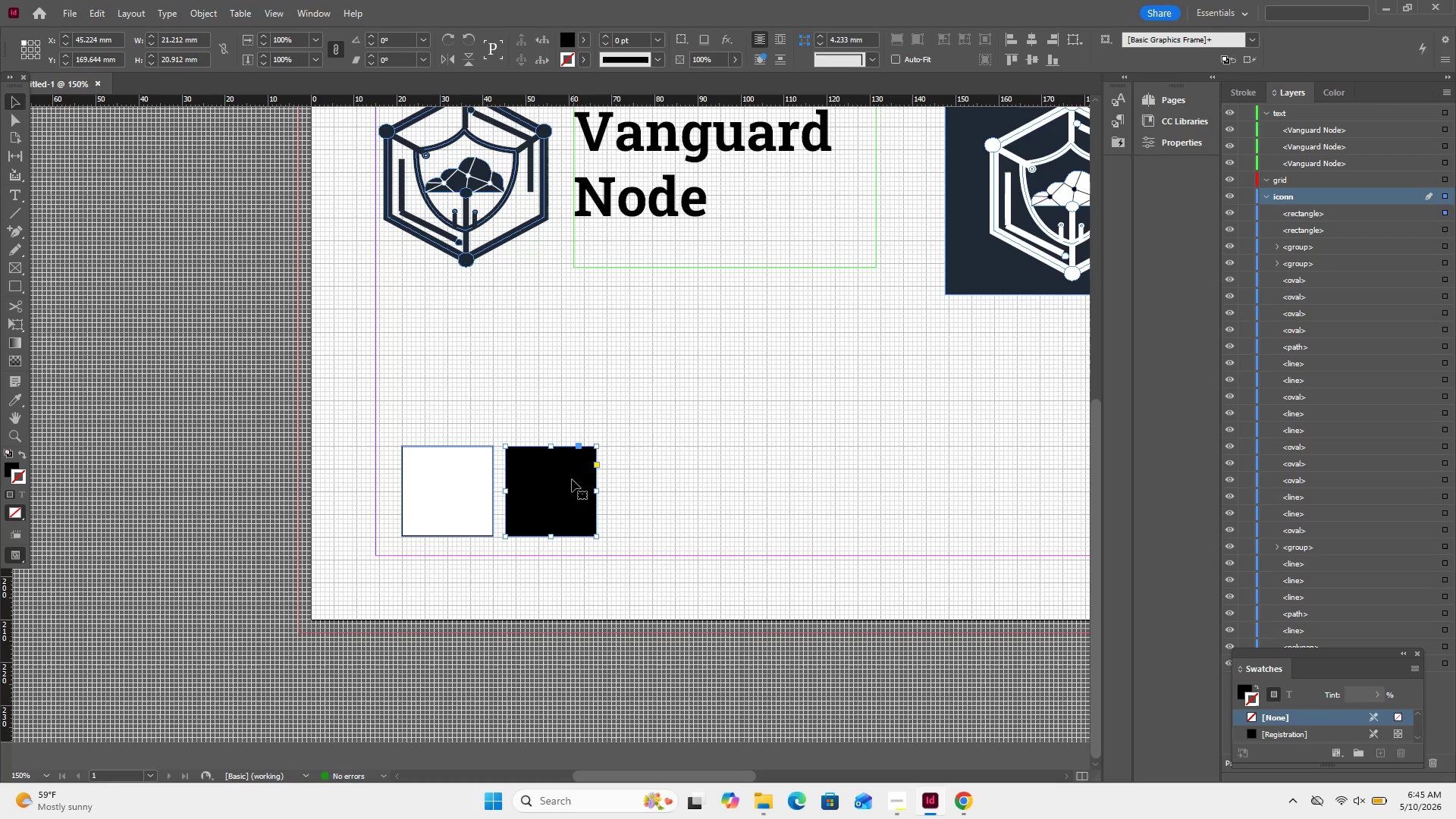 
wait(5.28)
 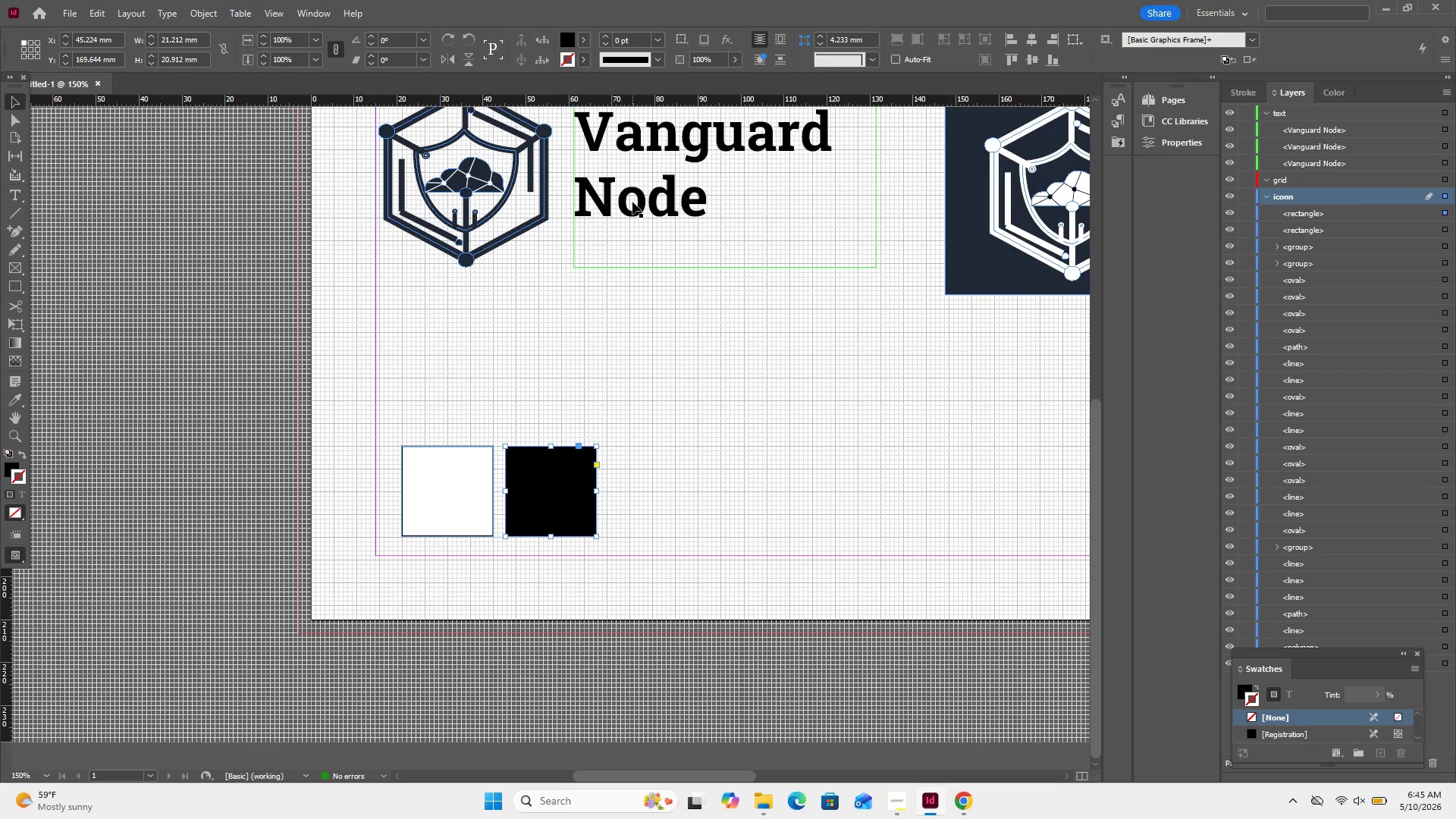 
right_click([570, 479])
 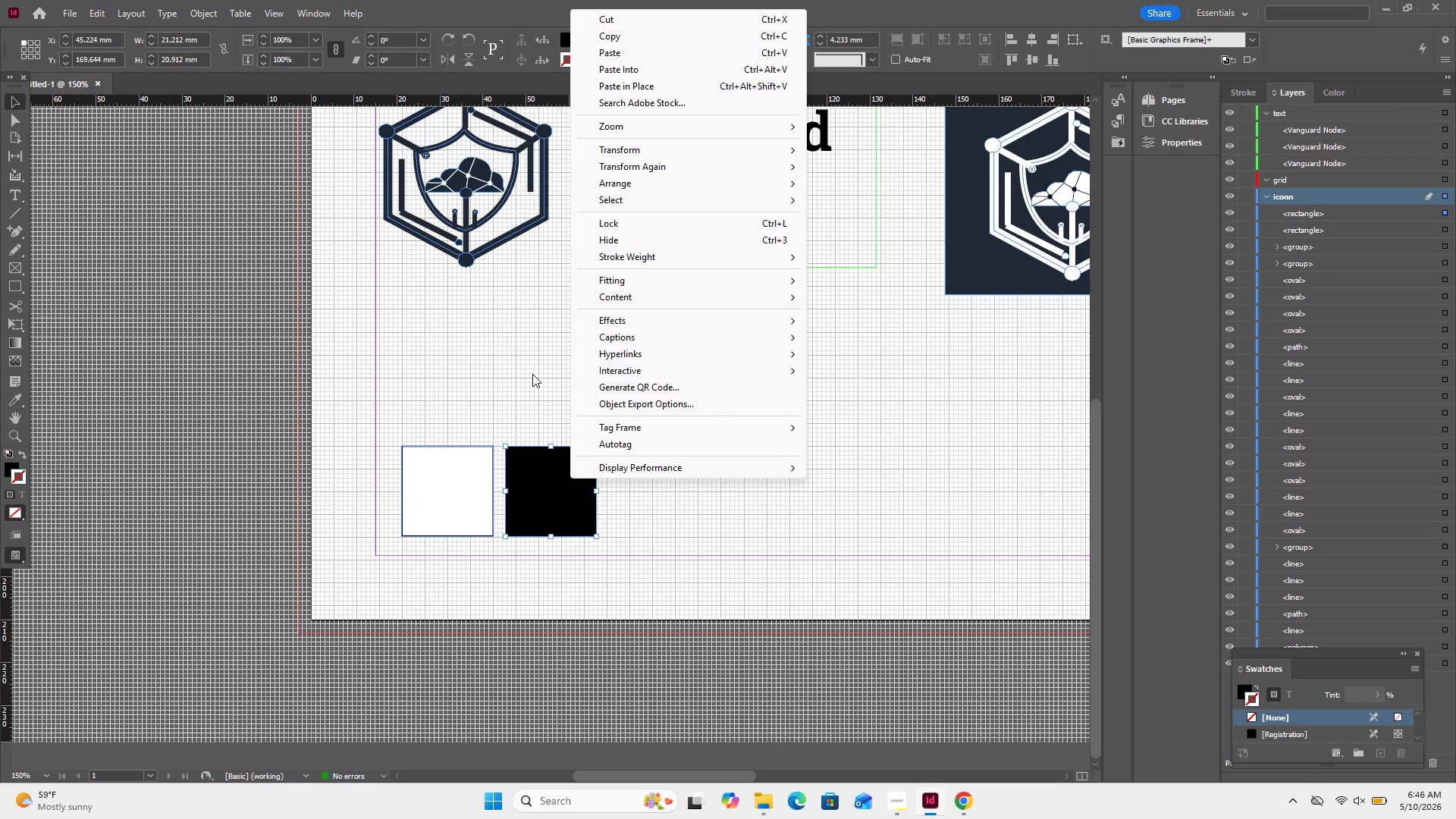 
left_click([532, 374])
 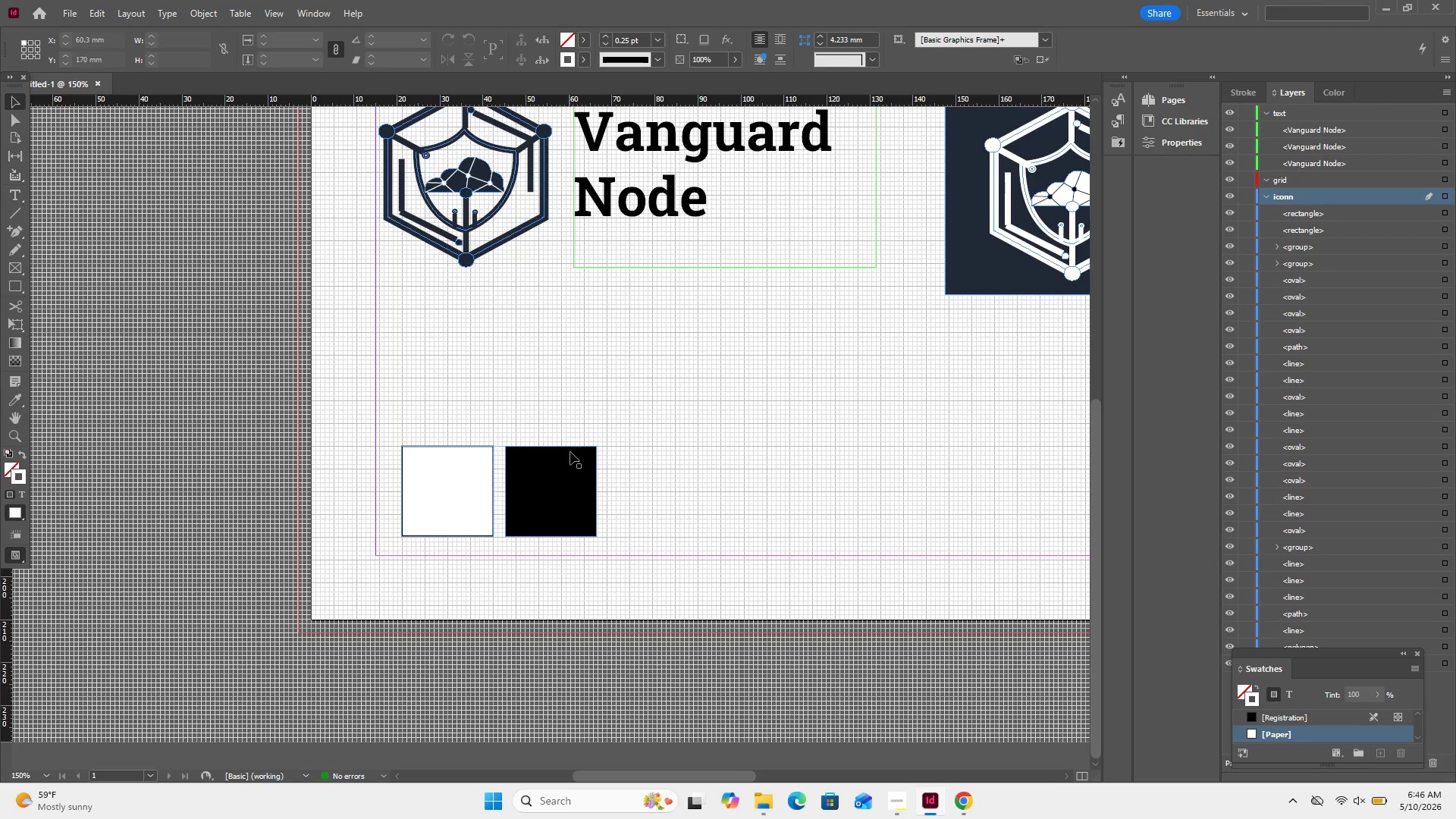 
left_click([570, 452])
 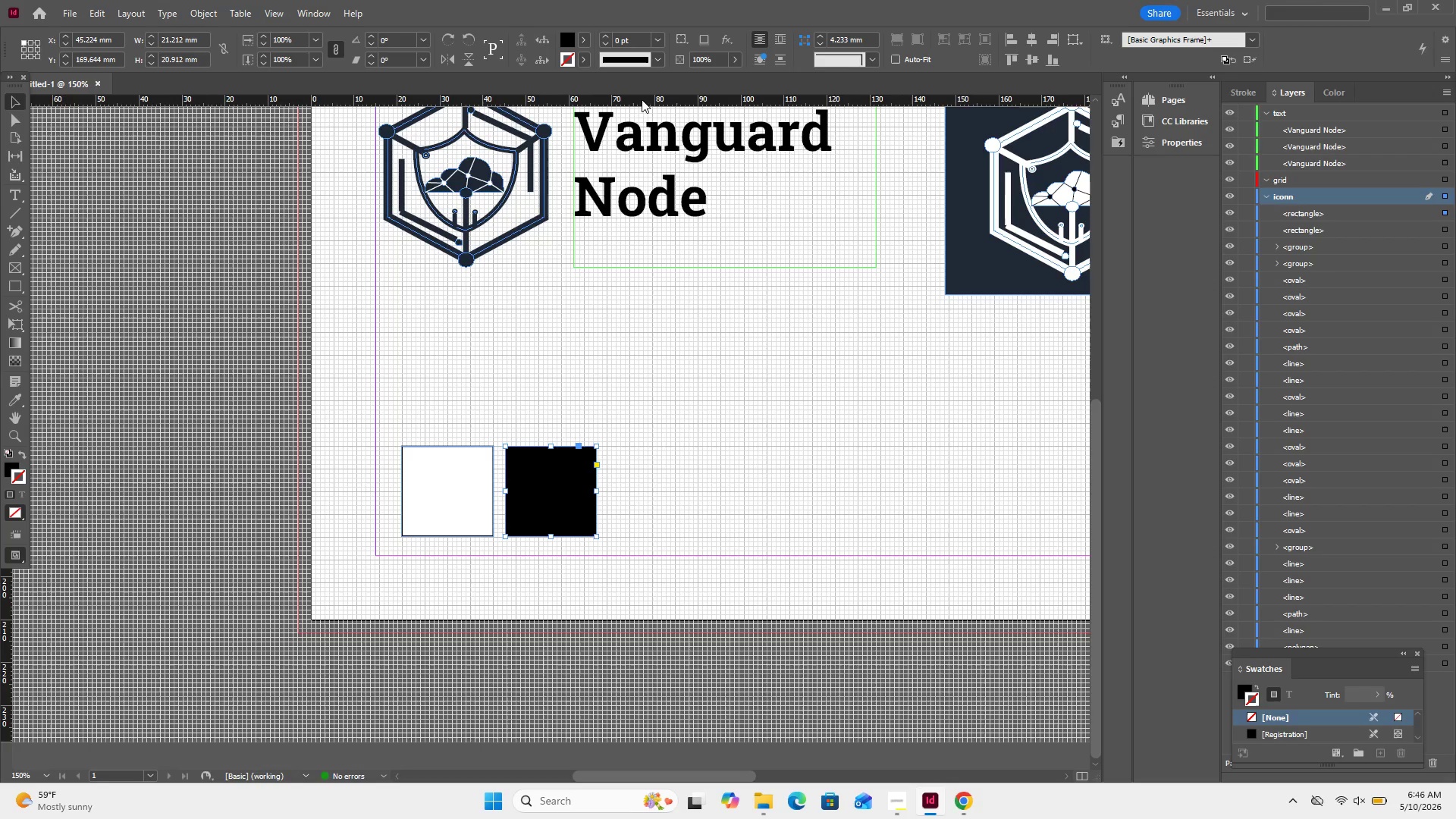 
wait(6.05)
 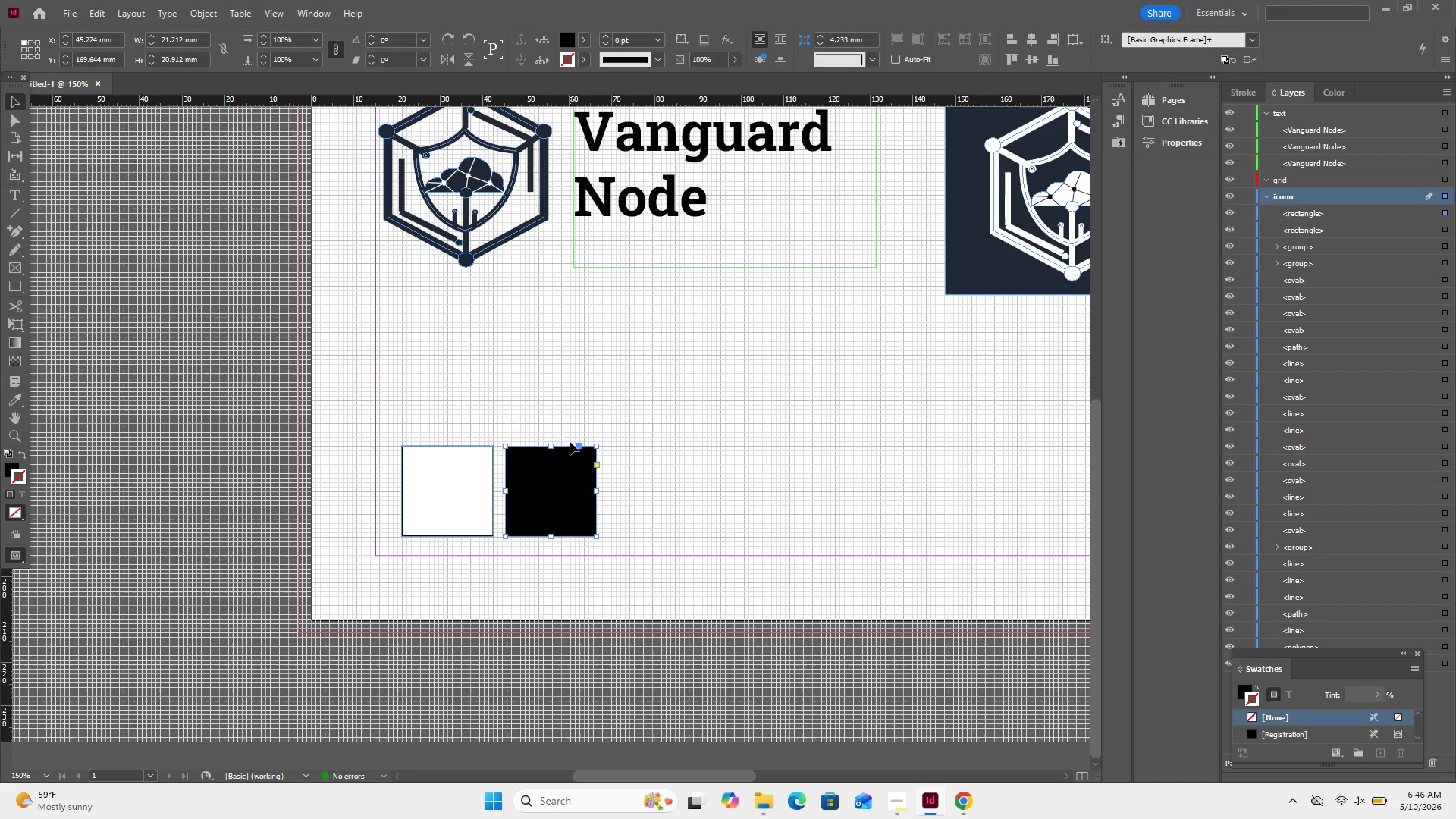 
left_click([574, 35])
 